 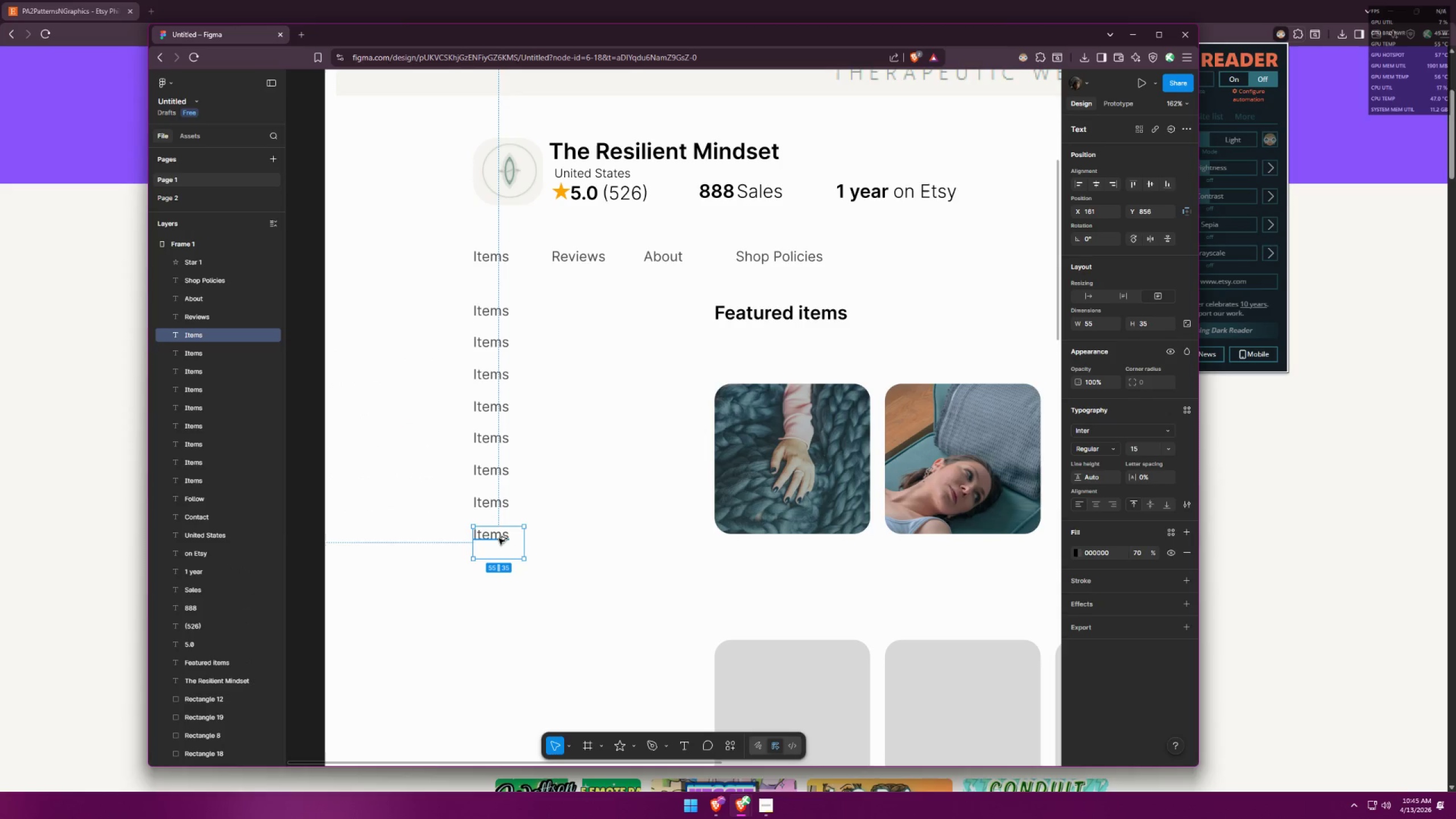 
hold_key(key=ShiftLeft, duration=1.27)
left_click_drag(start_coordinate=[498, 535], to_coordinate=[498, 569])
 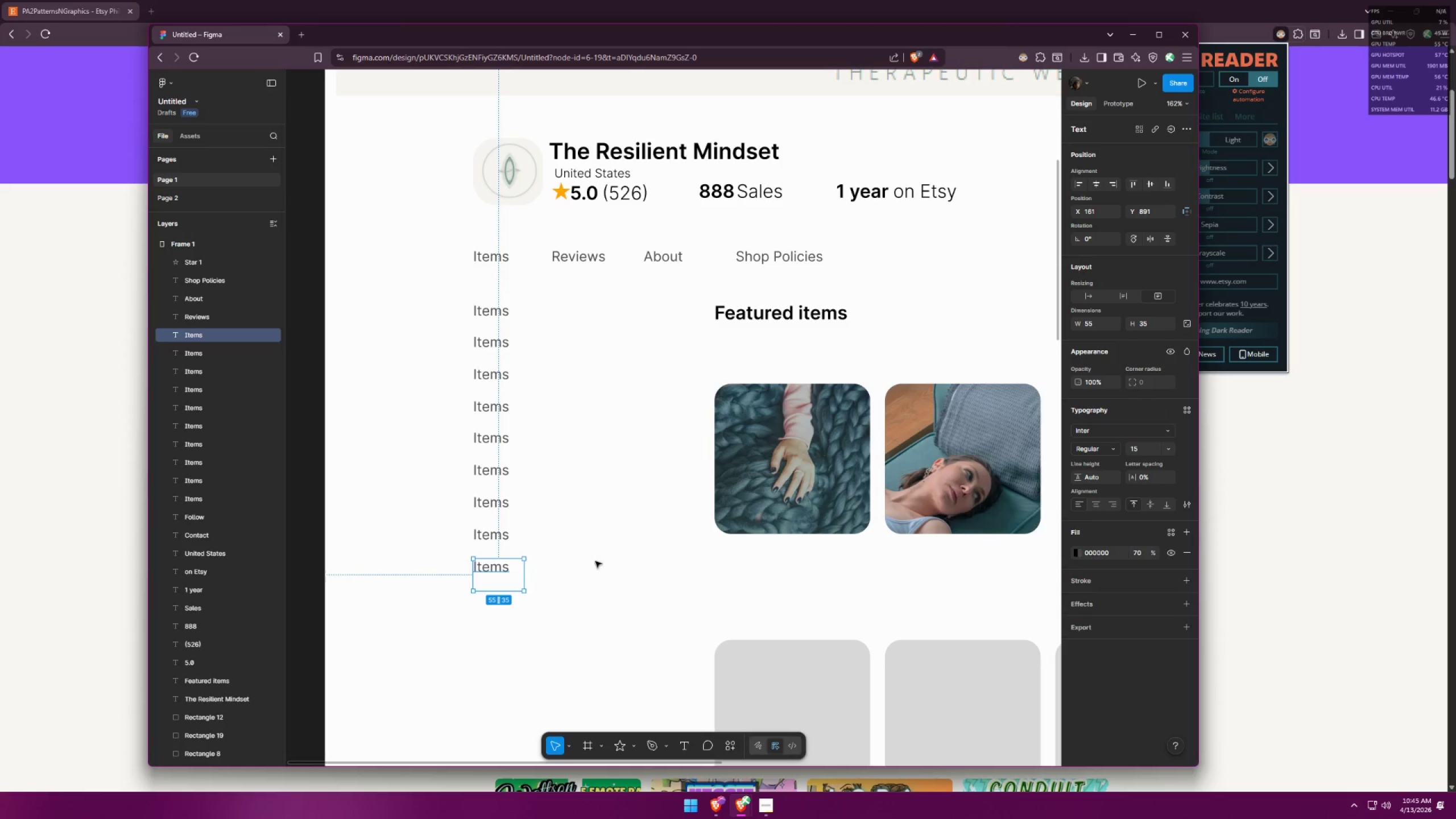 
left_click([614, 562])
 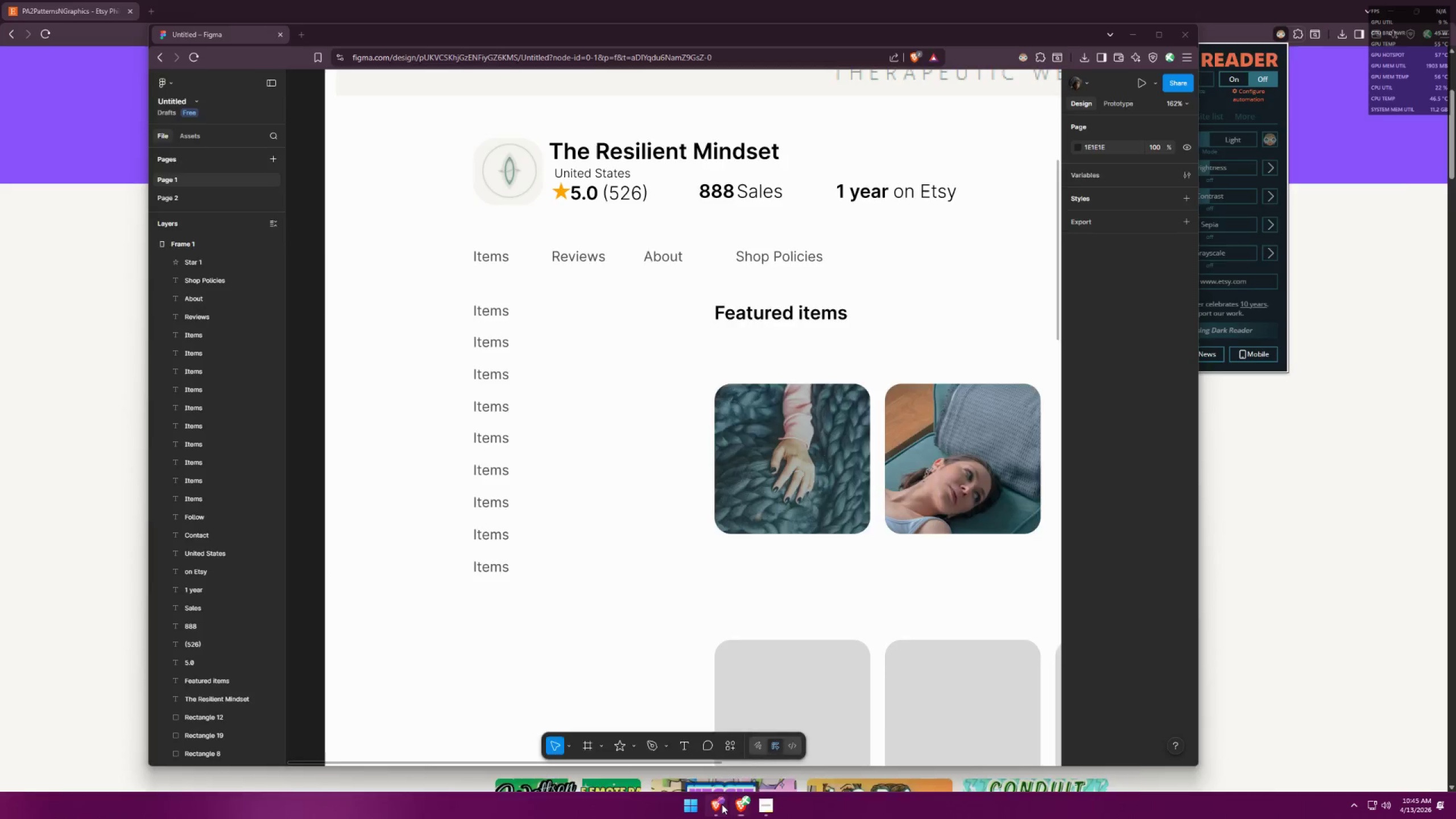 
double_click([721, 804])
 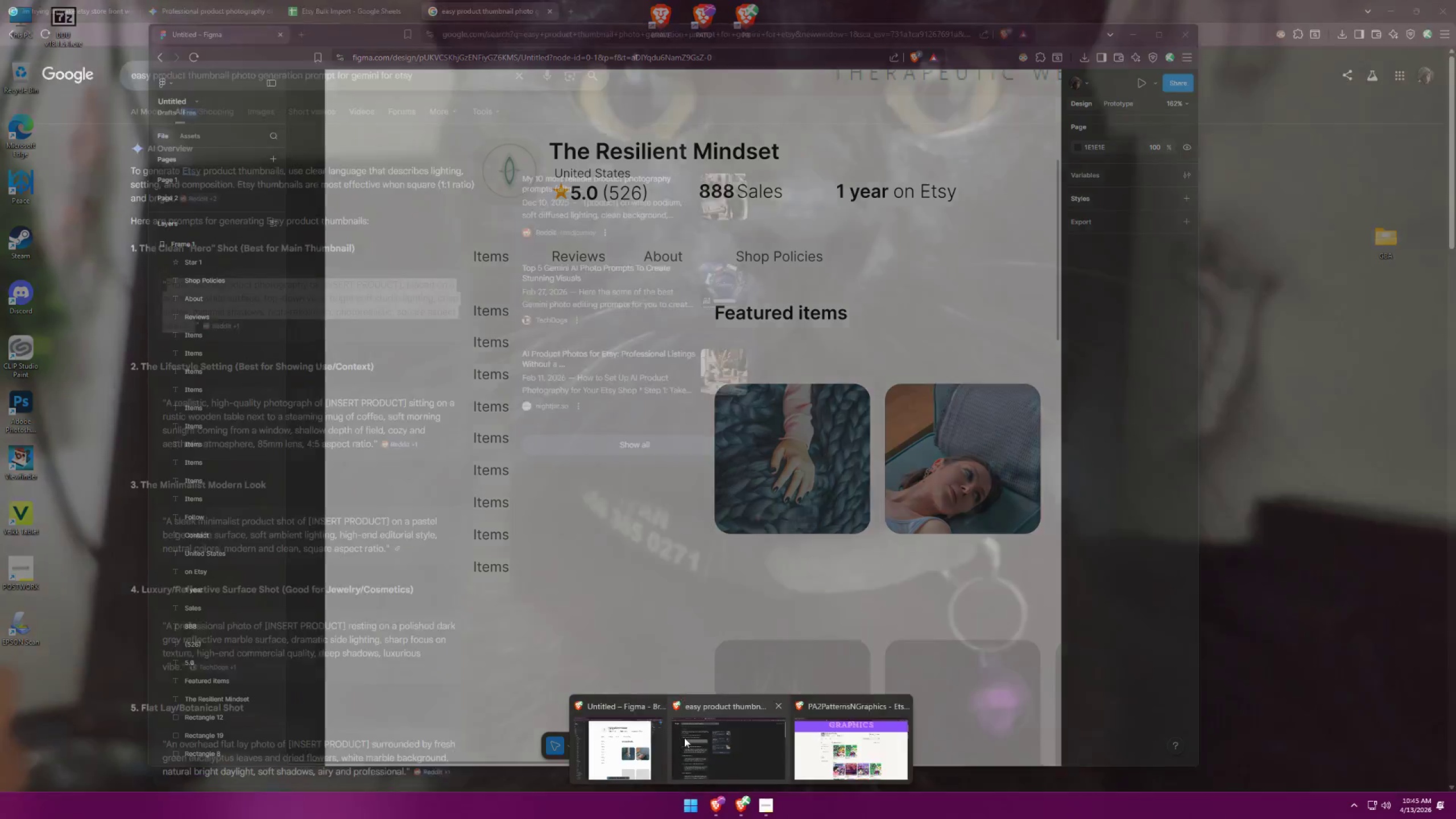 
left_click([684, 738])
 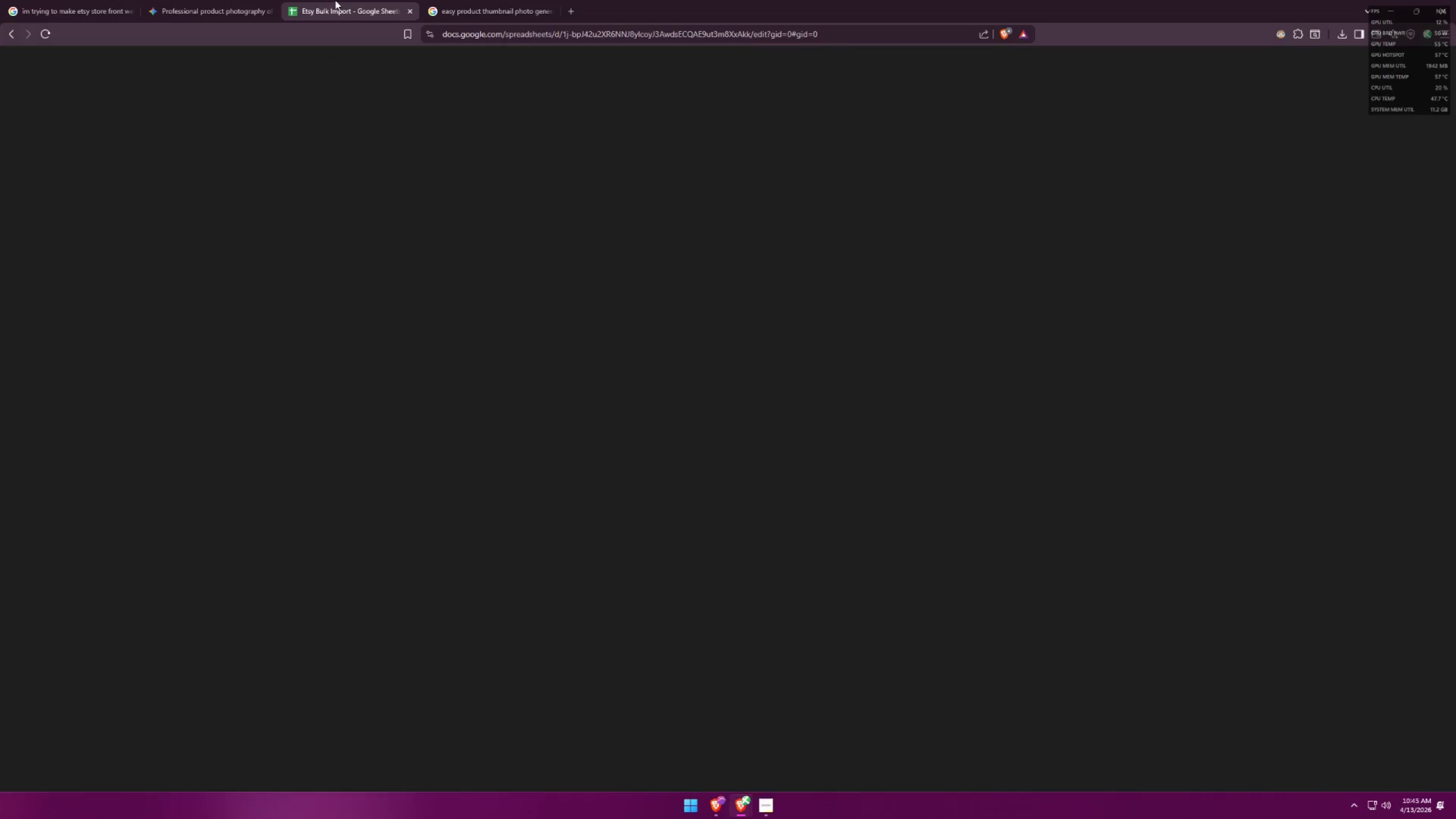 
double_click([205, 0])
 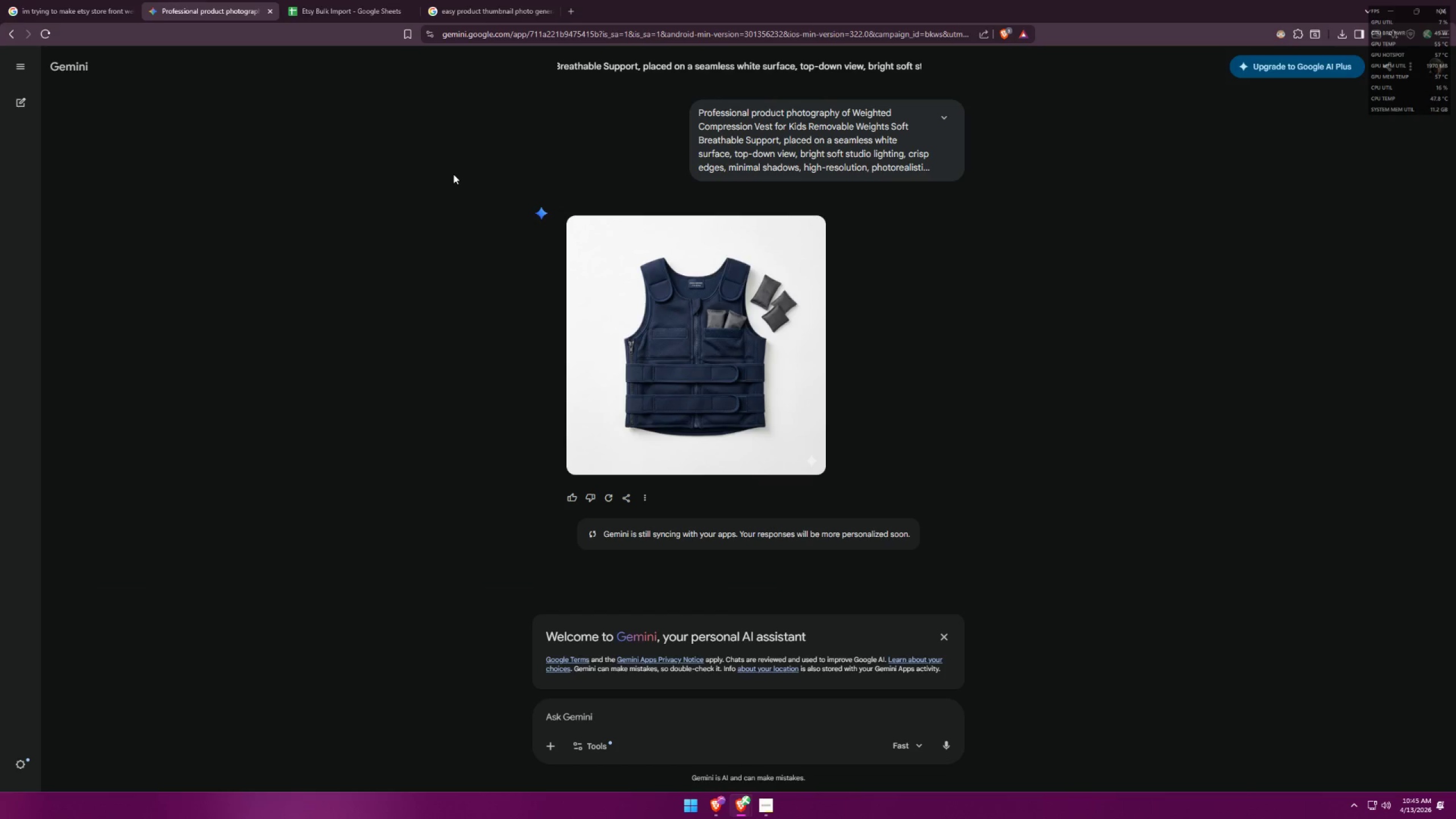 
left_click([348, 0])
 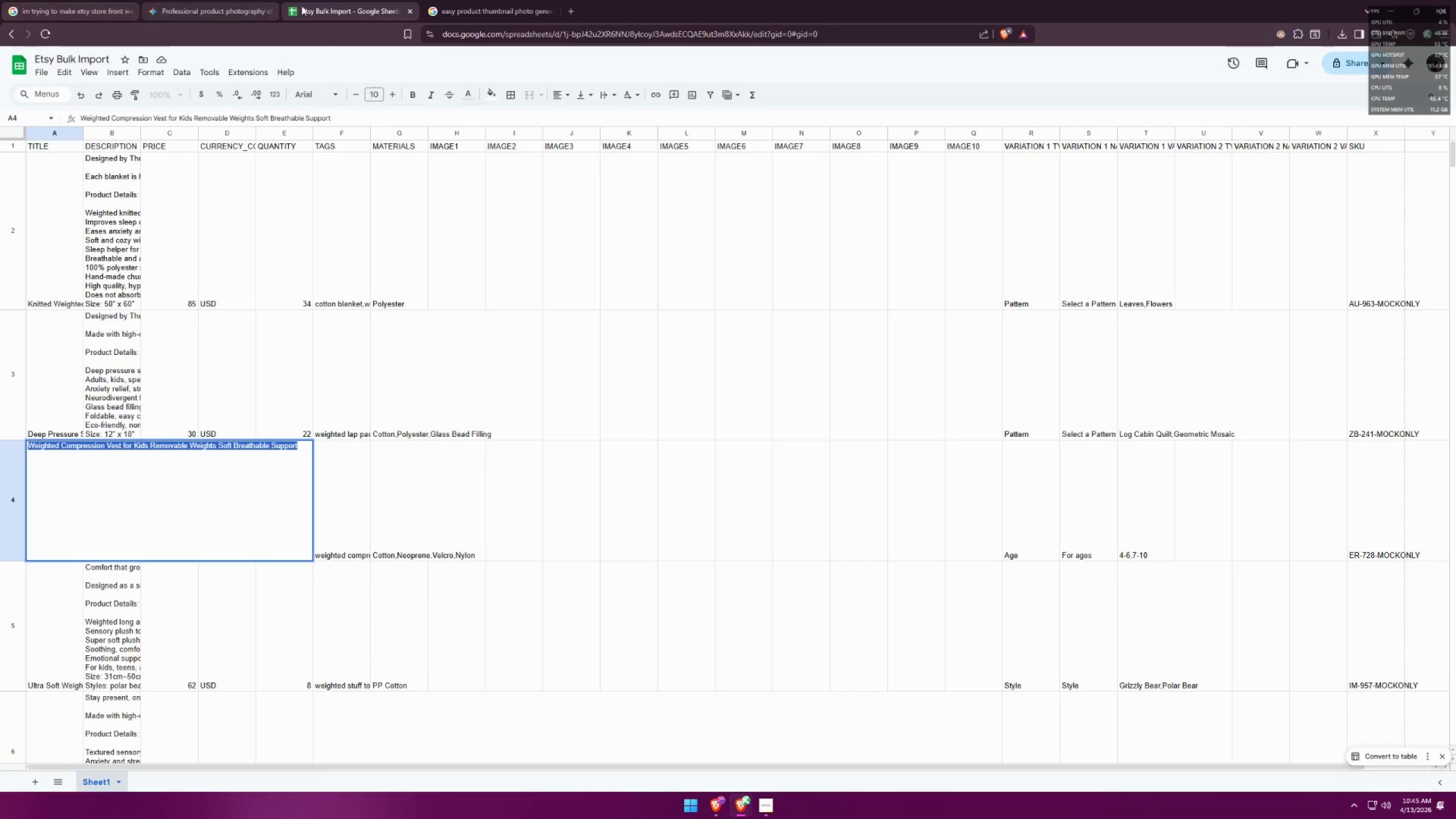 
left_click([408, 7])
 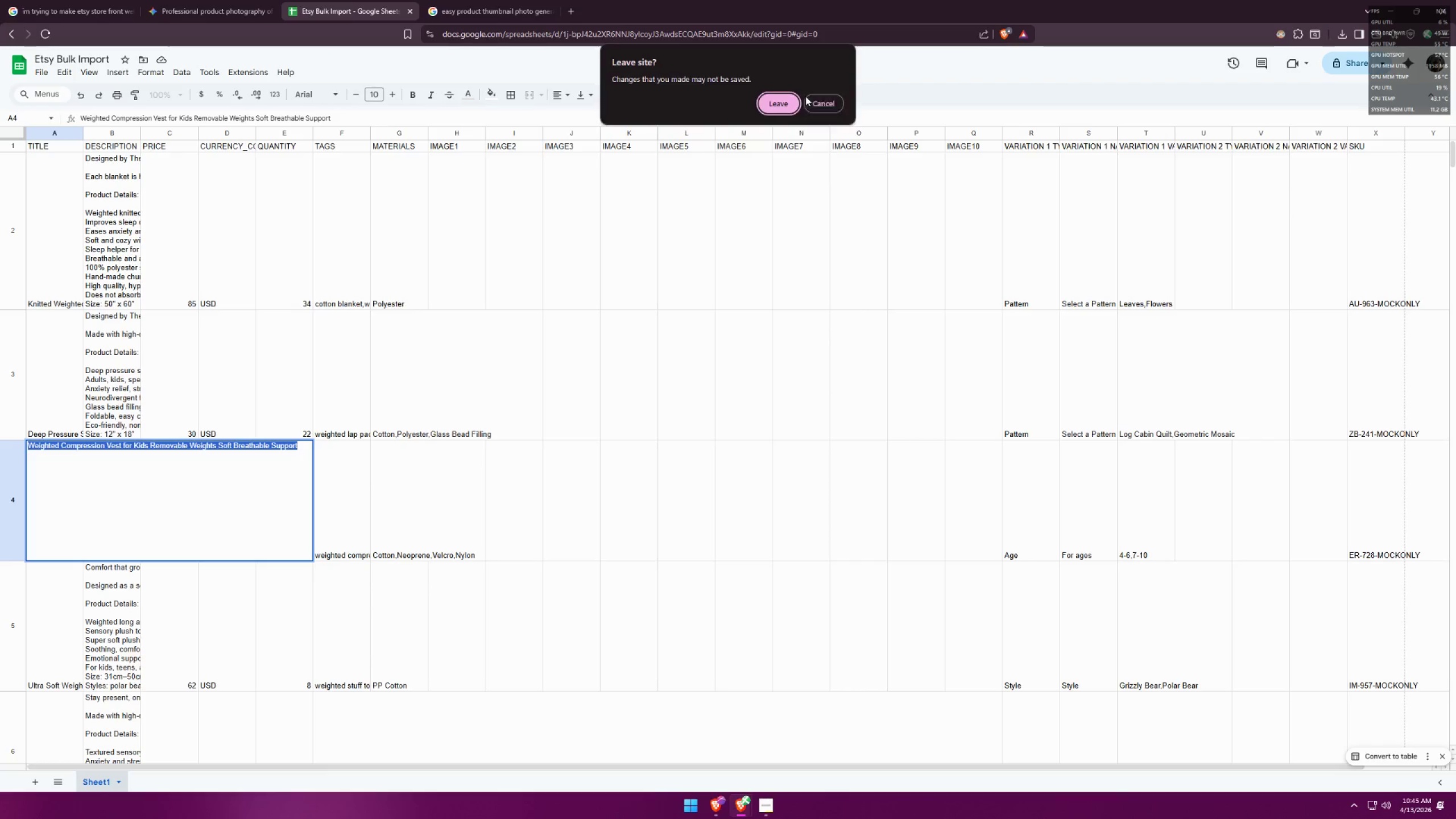 
double_click([665, 288])
 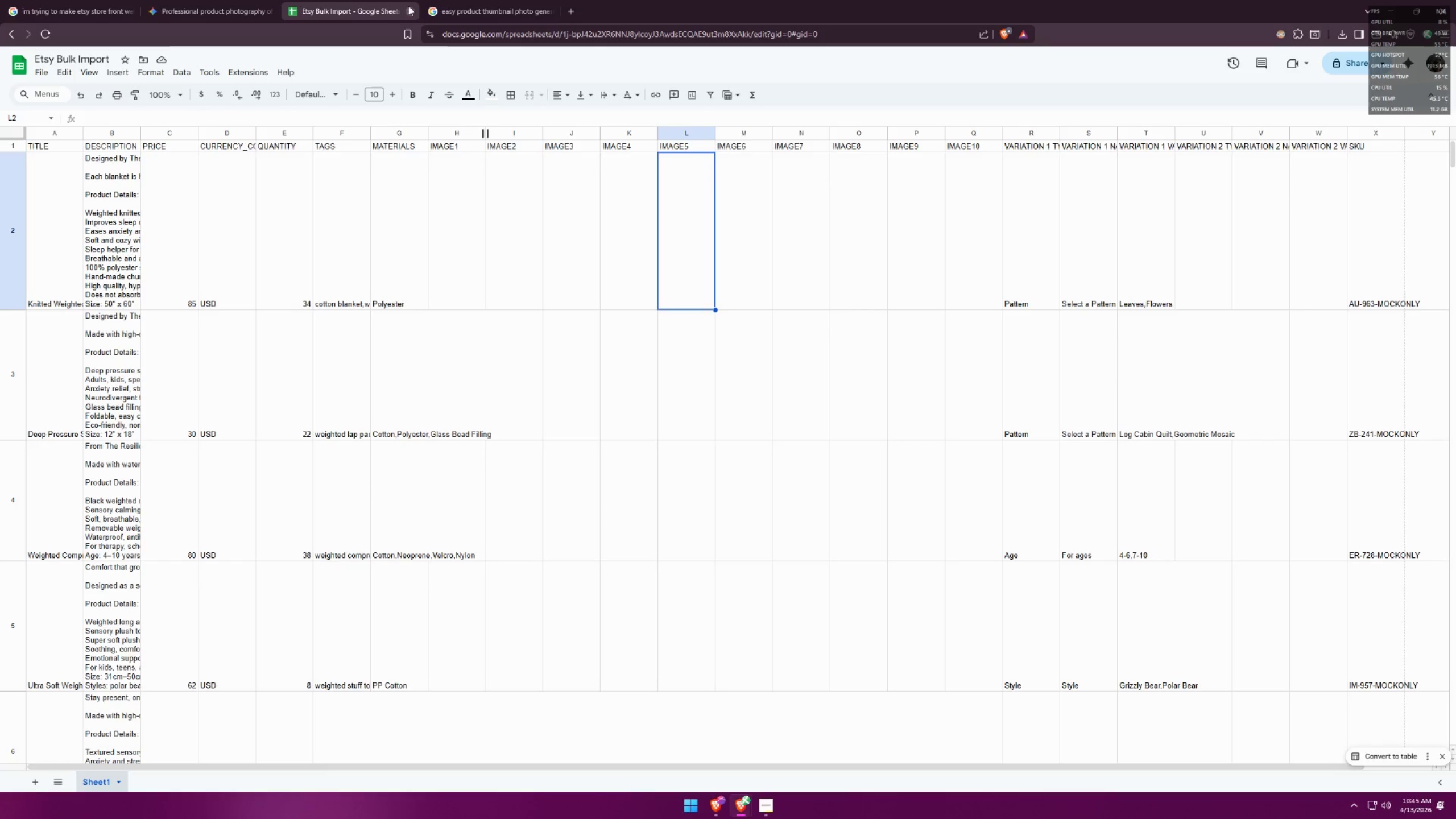 
double_click([408, 11])
 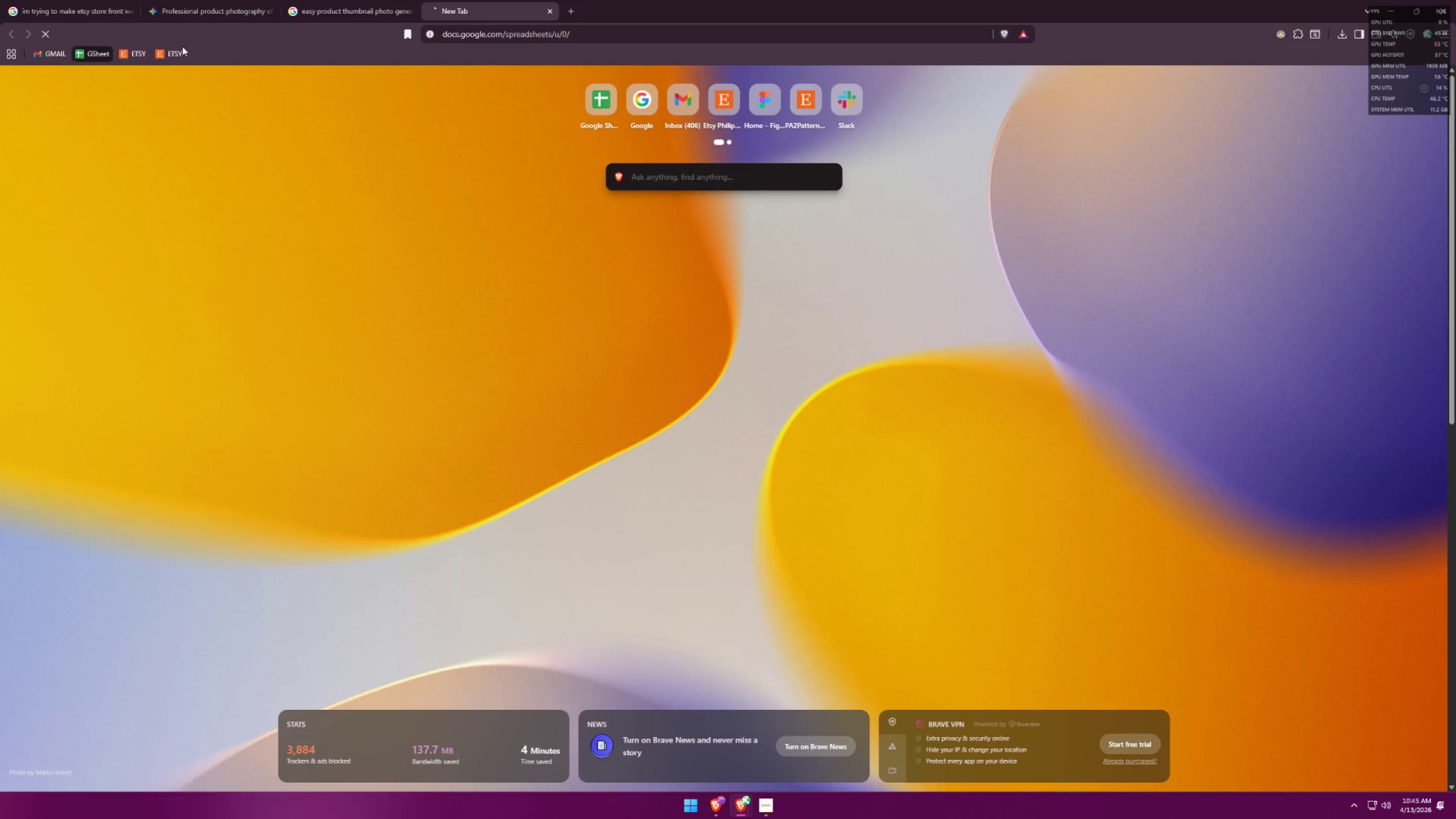 
left_click([392, 11])
 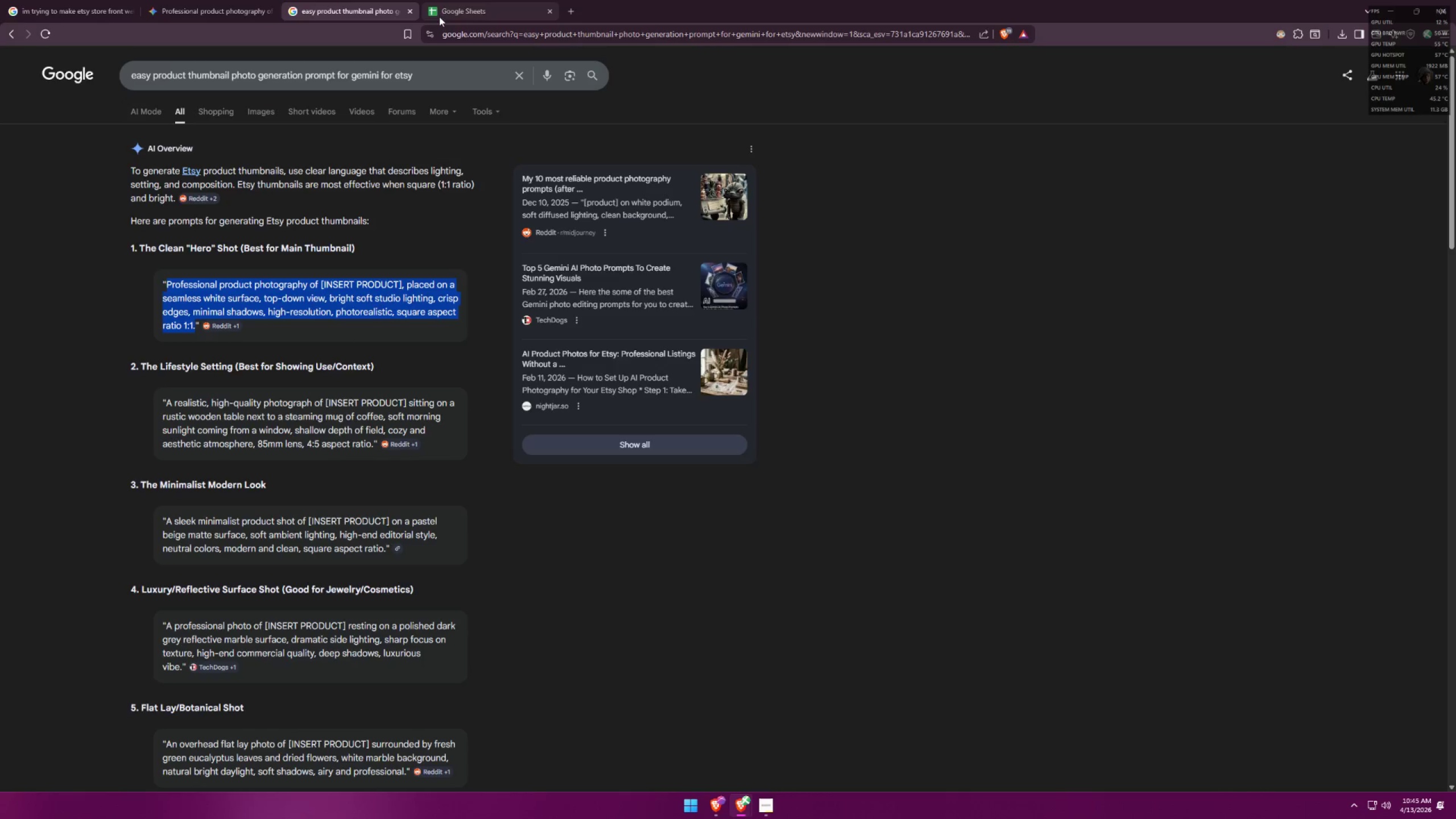 
left_click_drag(start_coordinate=[452, 17], to_coordinate=[339, 12])
 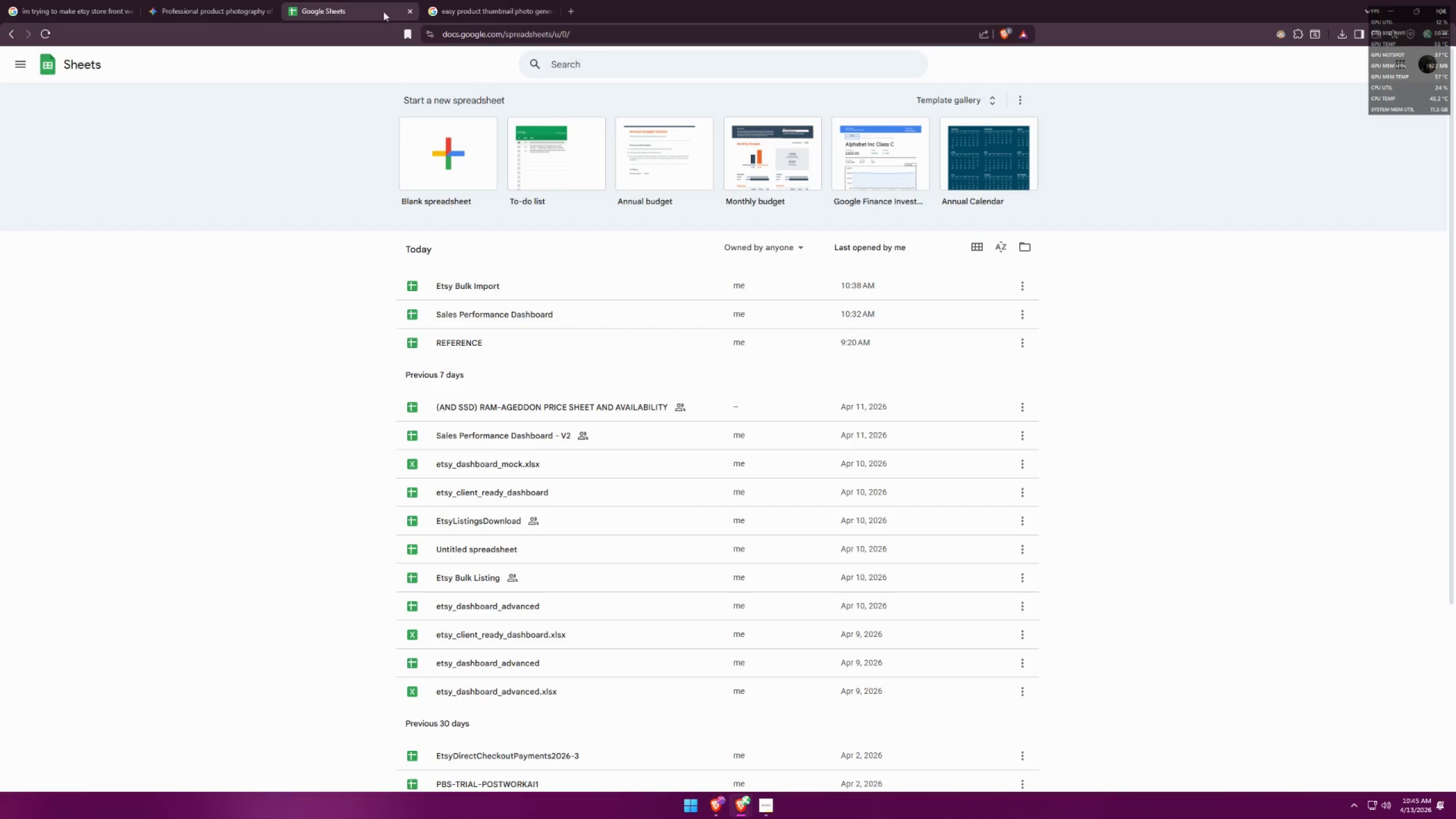 
left_click([429, 10])
 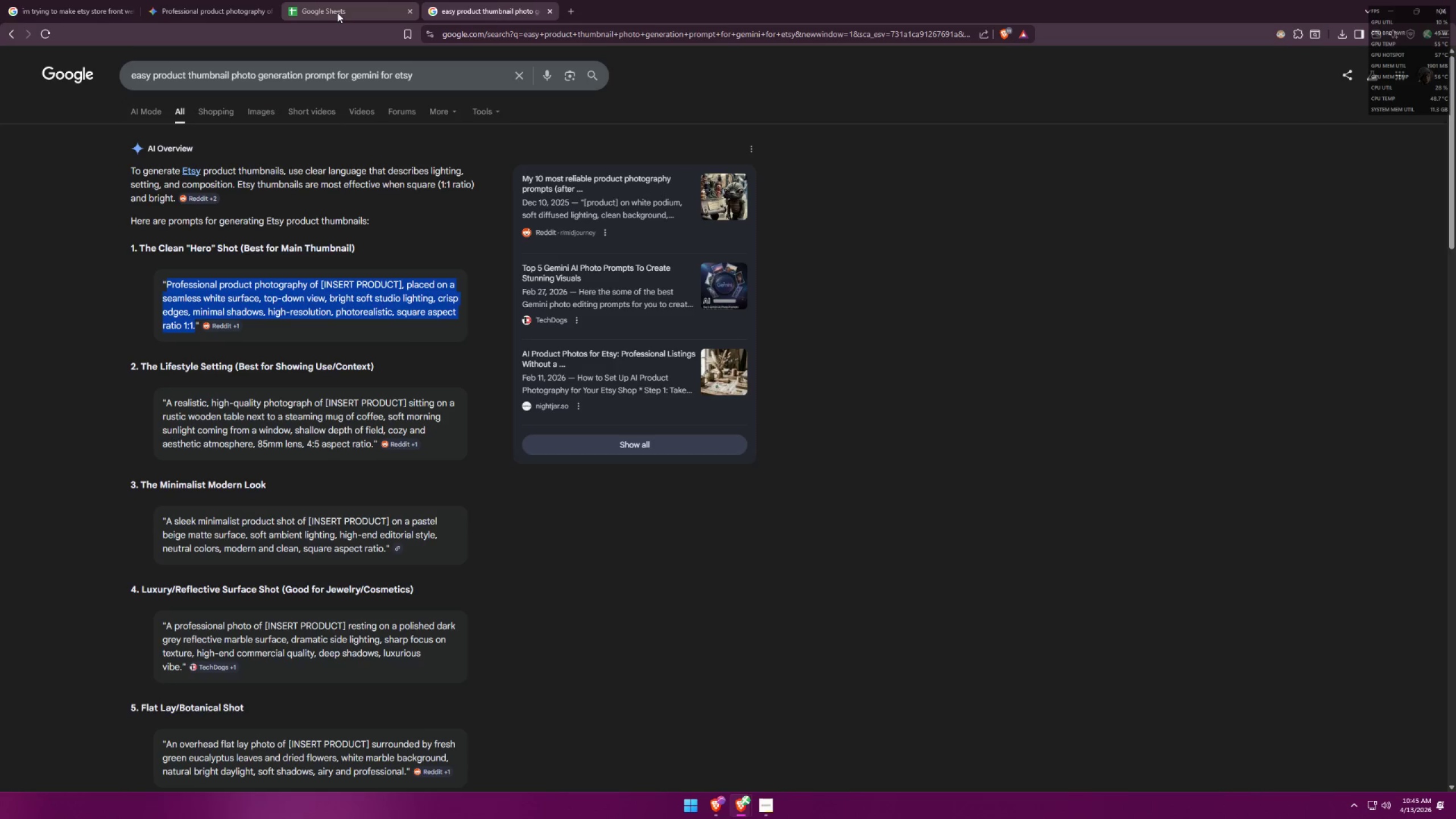 
left_click([460, 22])
 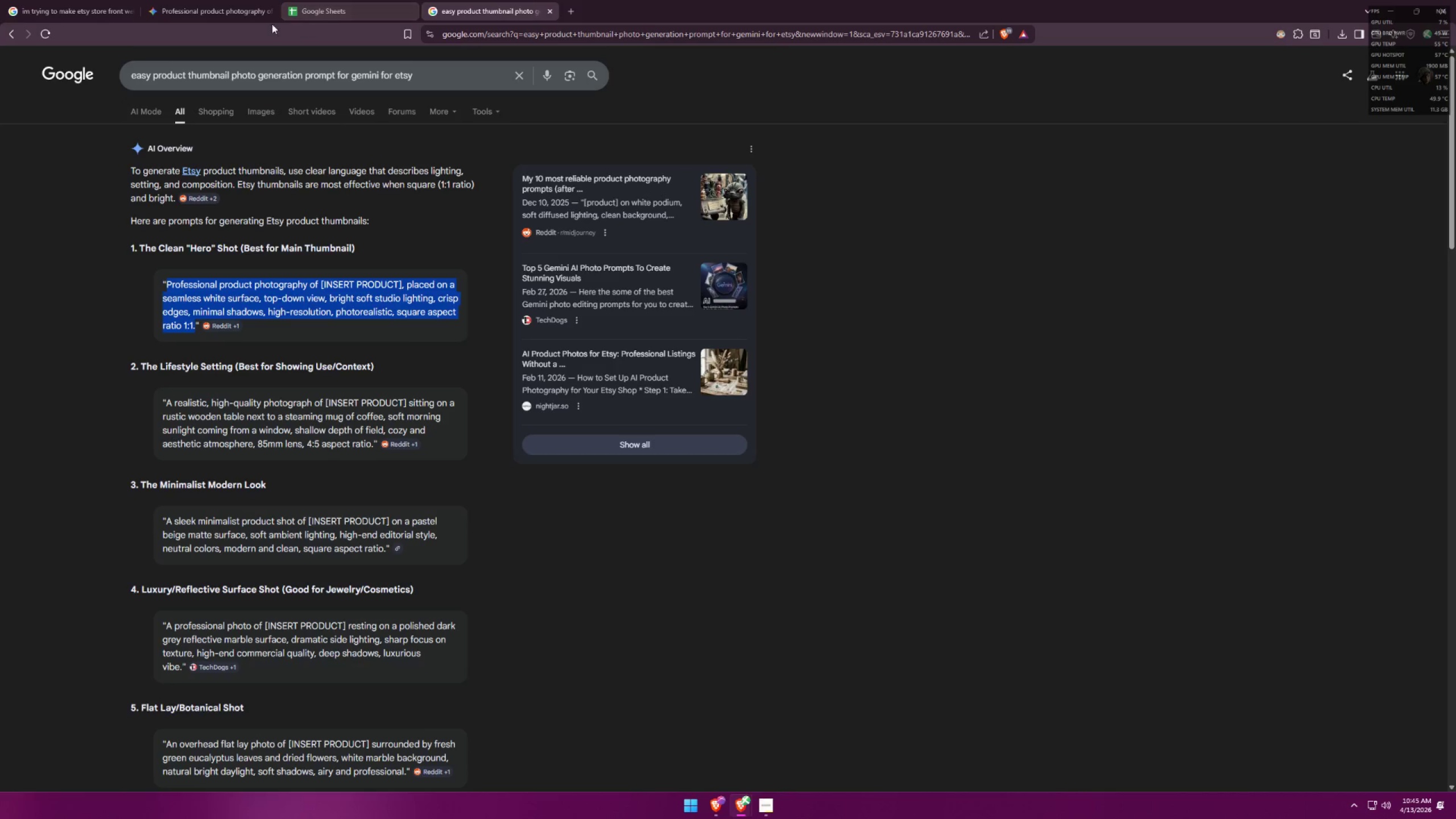 
left_click([224, 16])
 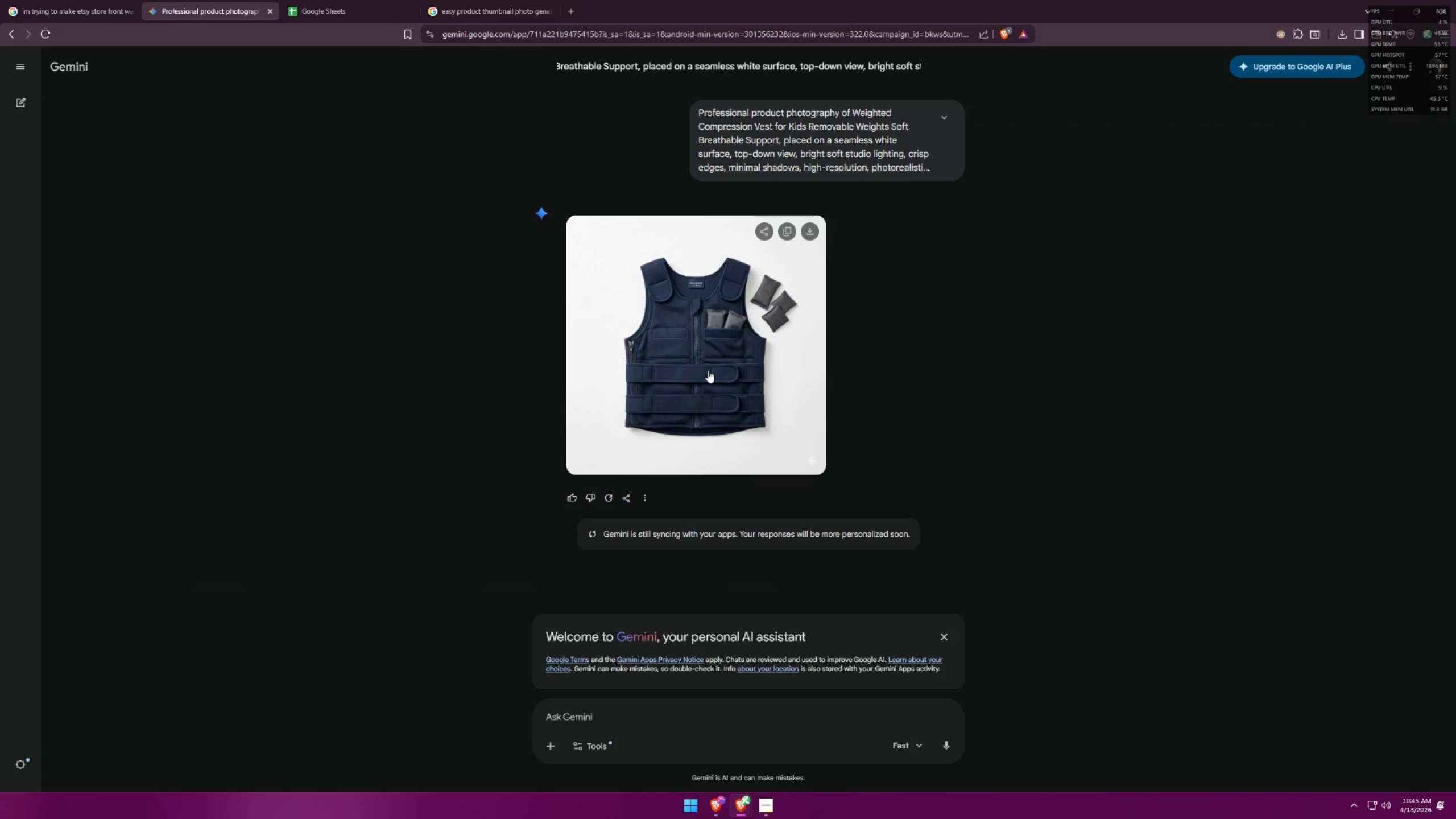 
left_click([708, 370])
 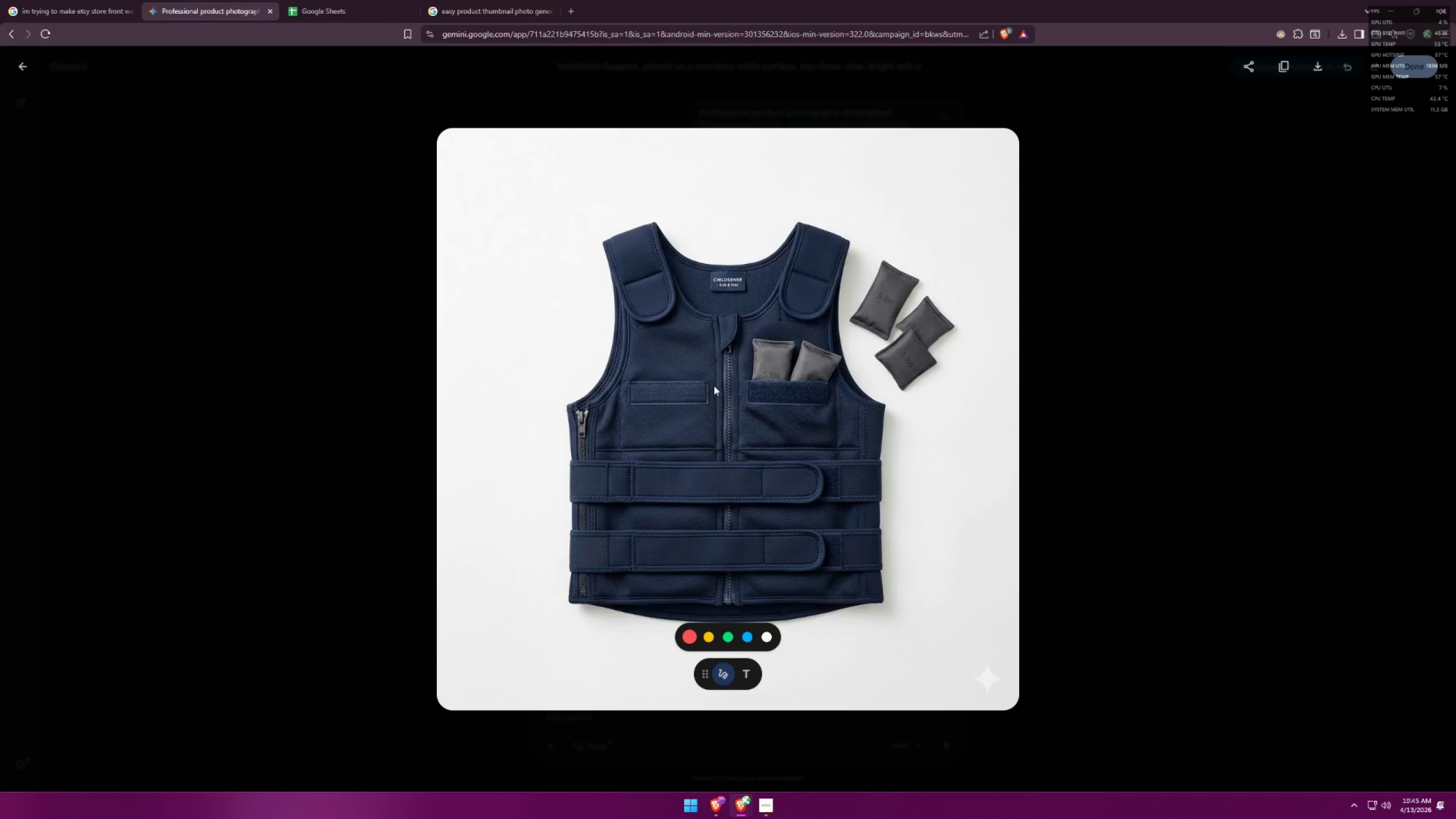 
left_click([712, 639])
 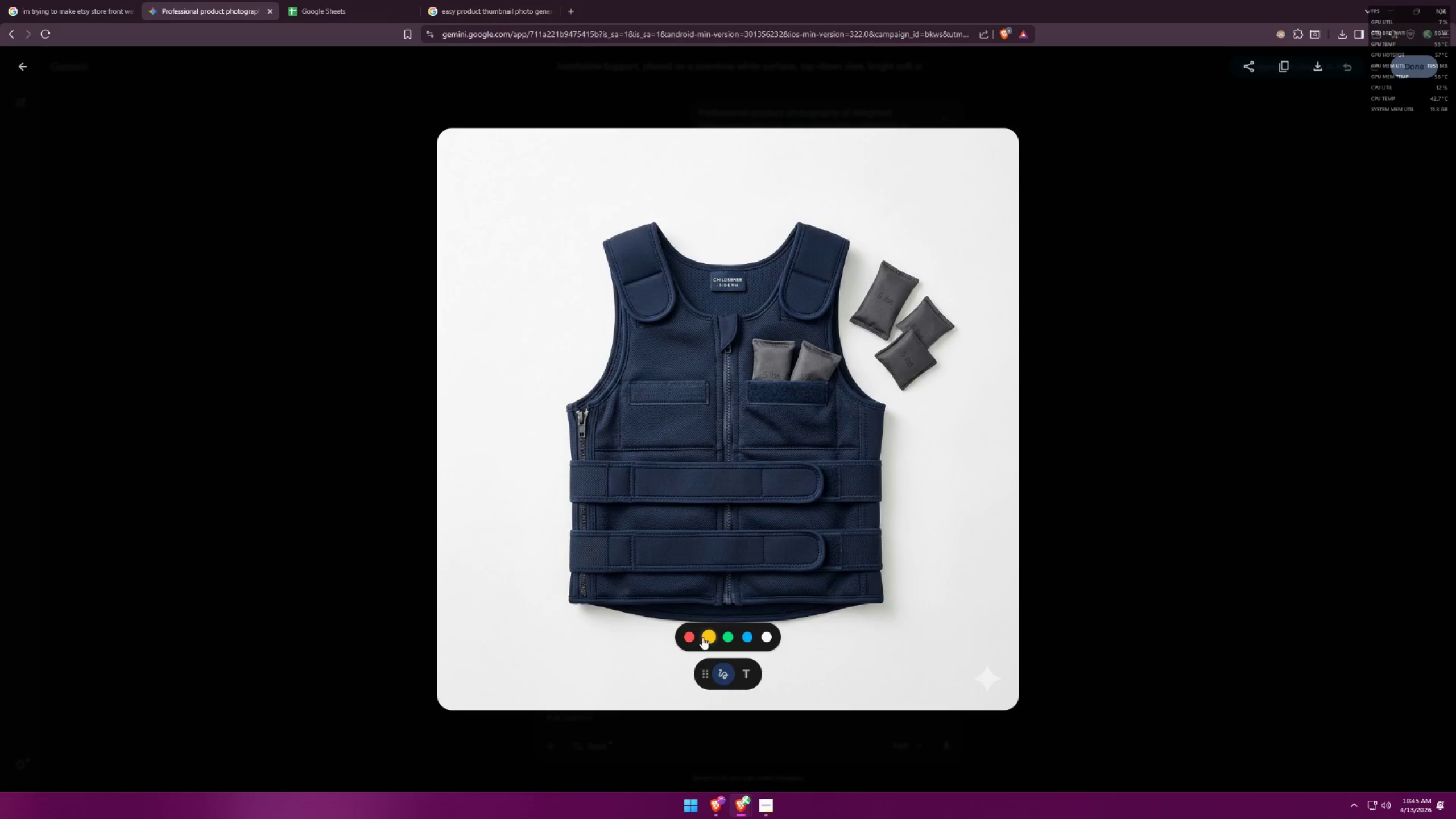 
left_click([687, 634])
 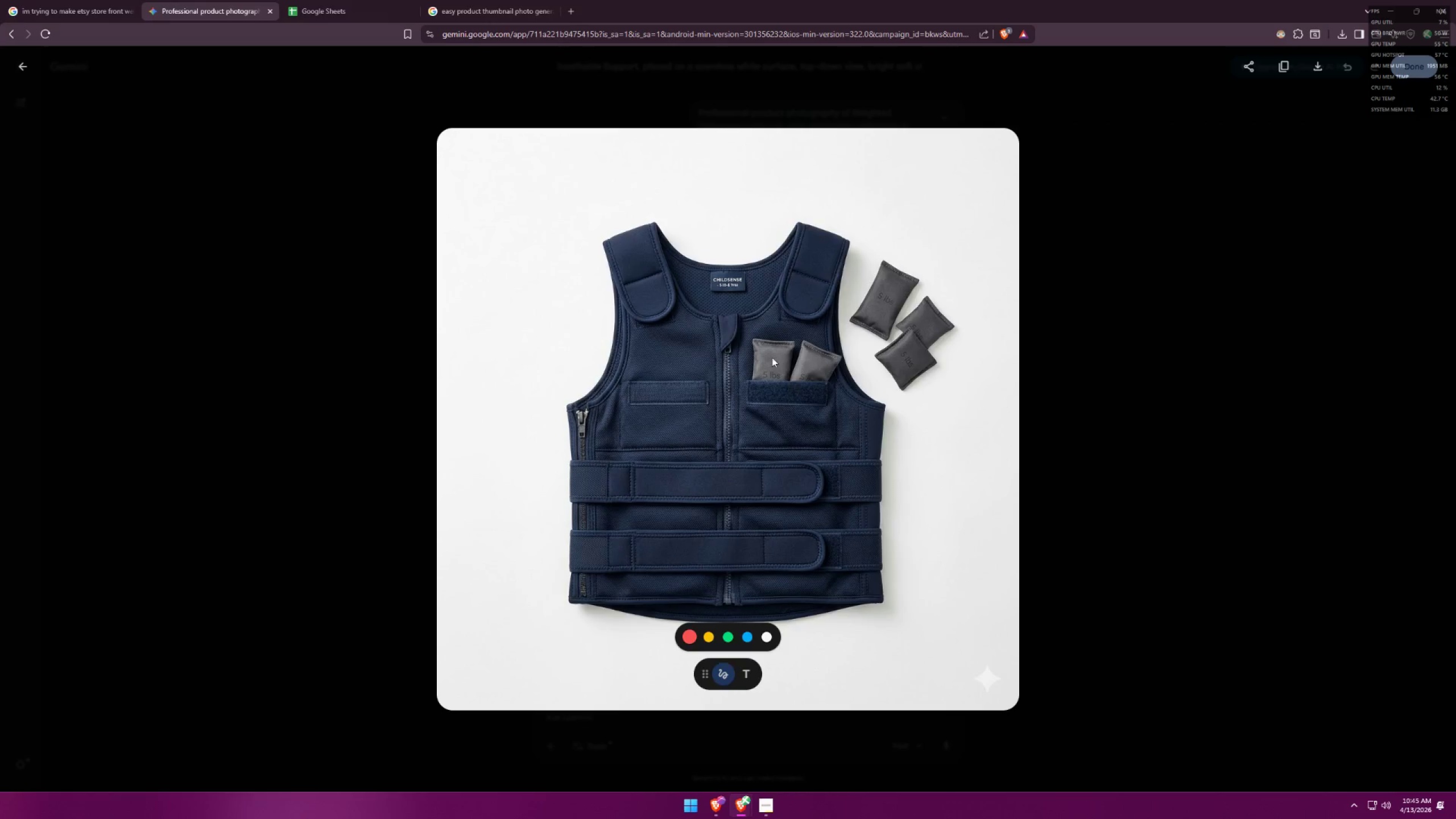 
left_click([1132, 293])
 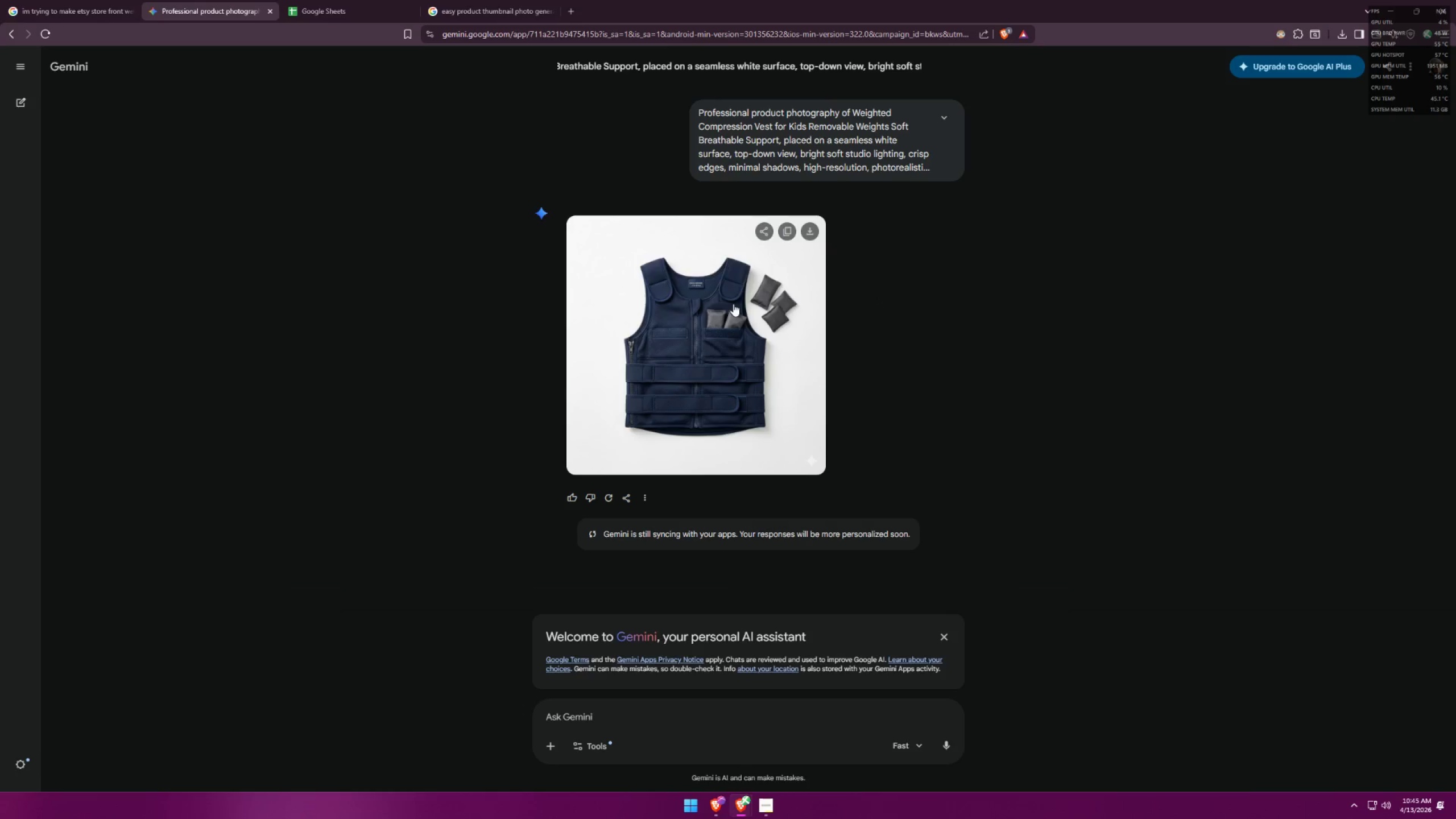 
left_click([733, 304])
 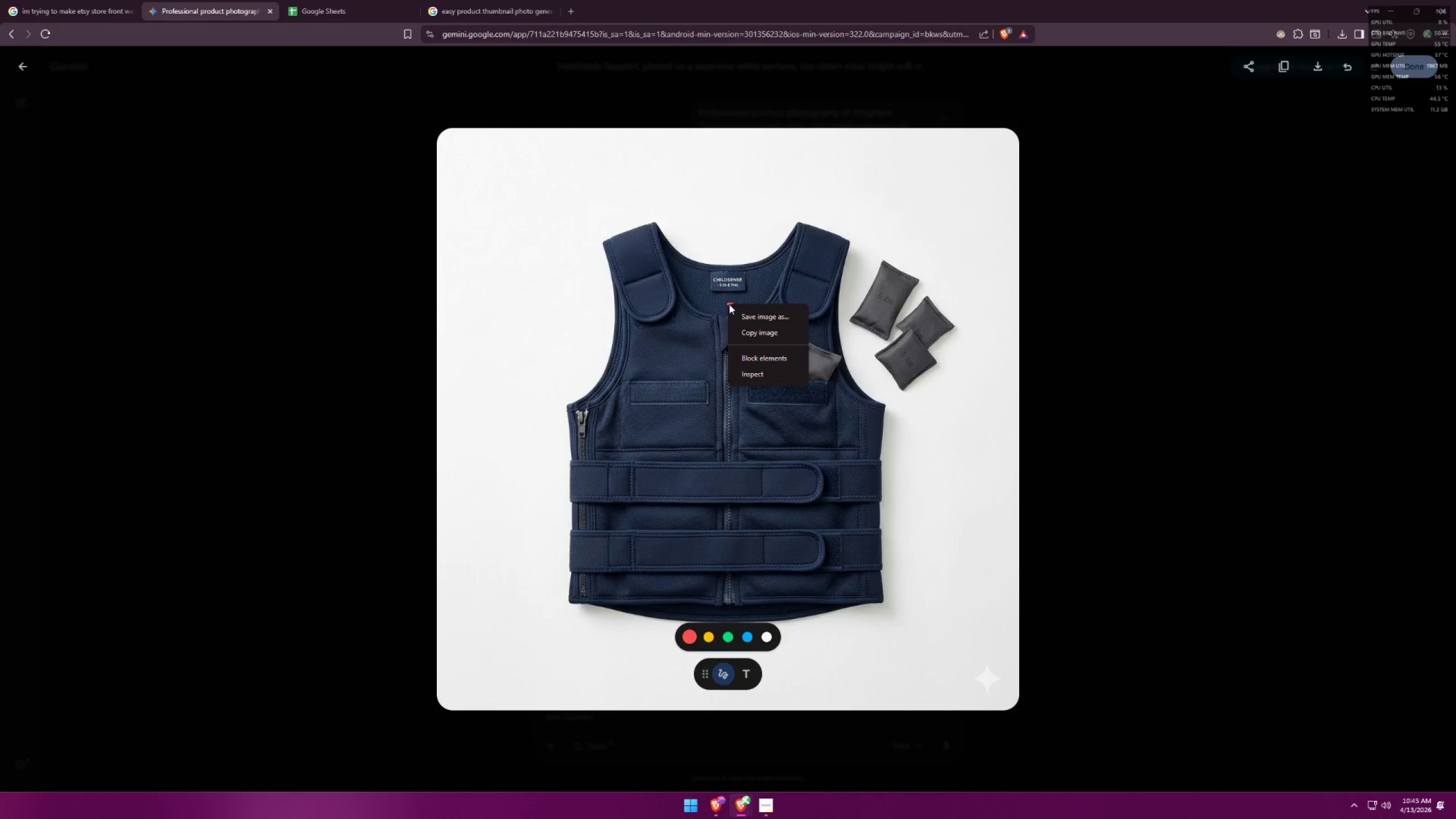 
left_click([756, 319])
 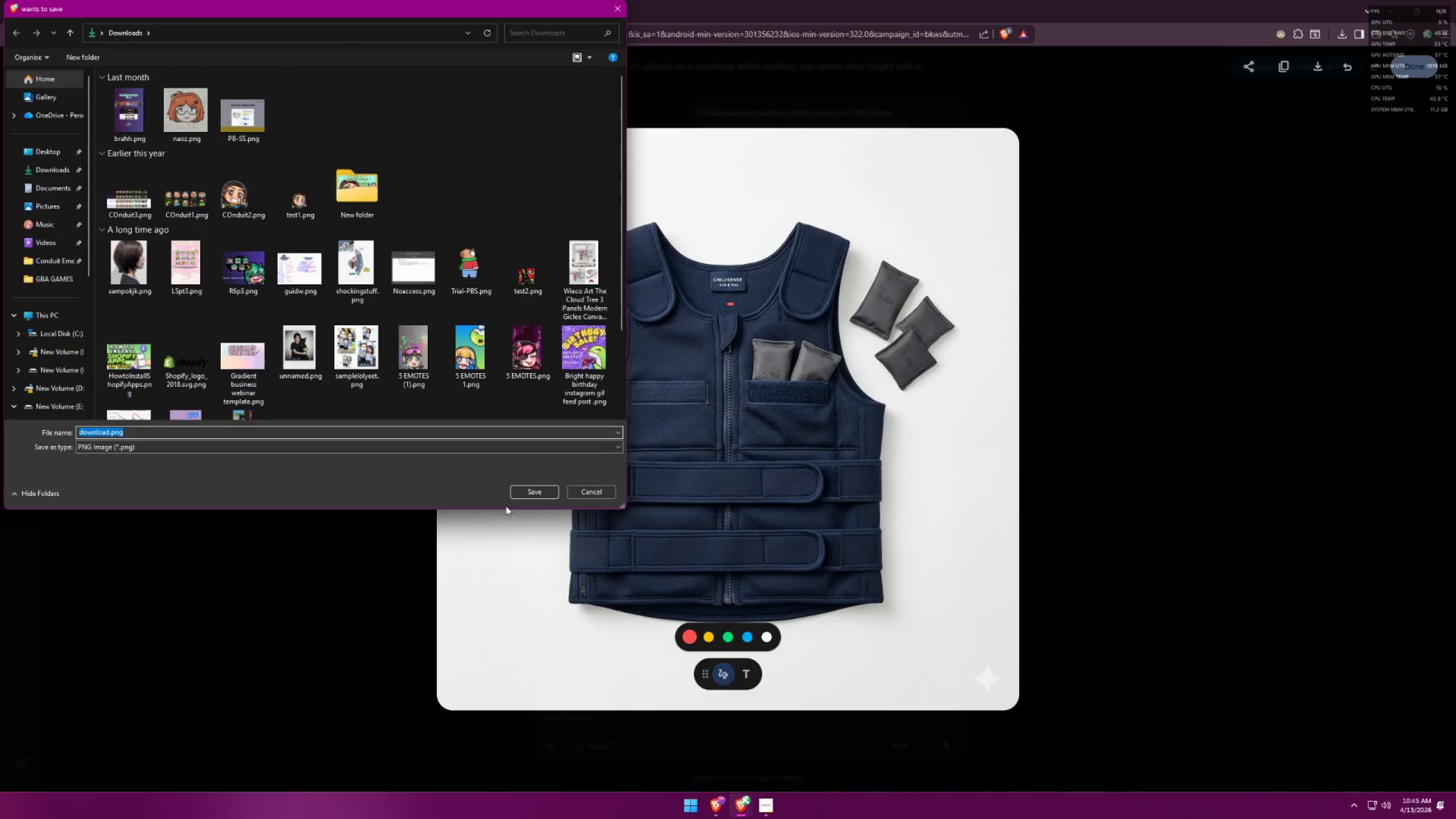 
double_click([1128, 434])
 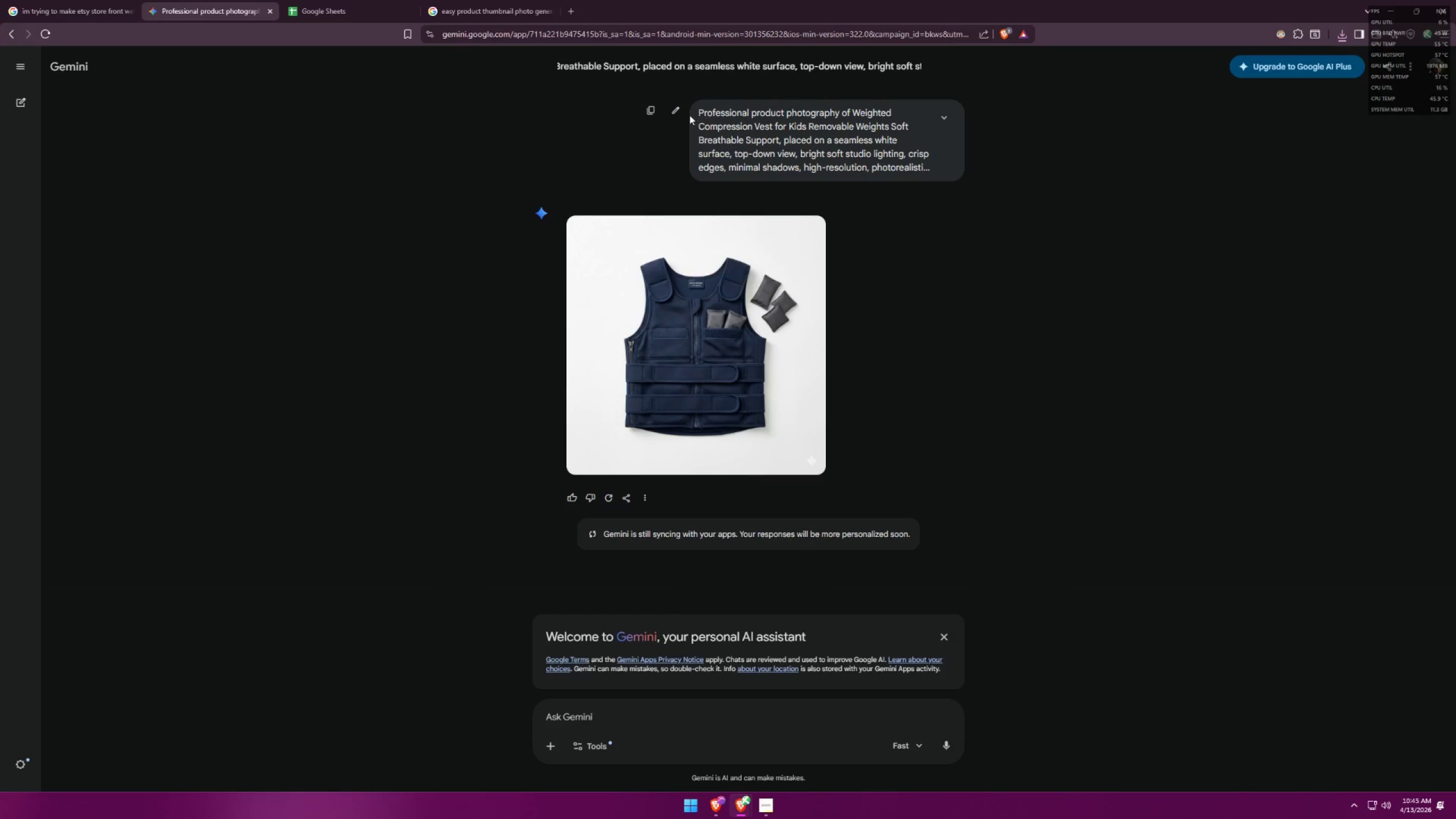 
left_click_drag(start_coordinate=[695, 105], to_coordinate=[840, 172])
 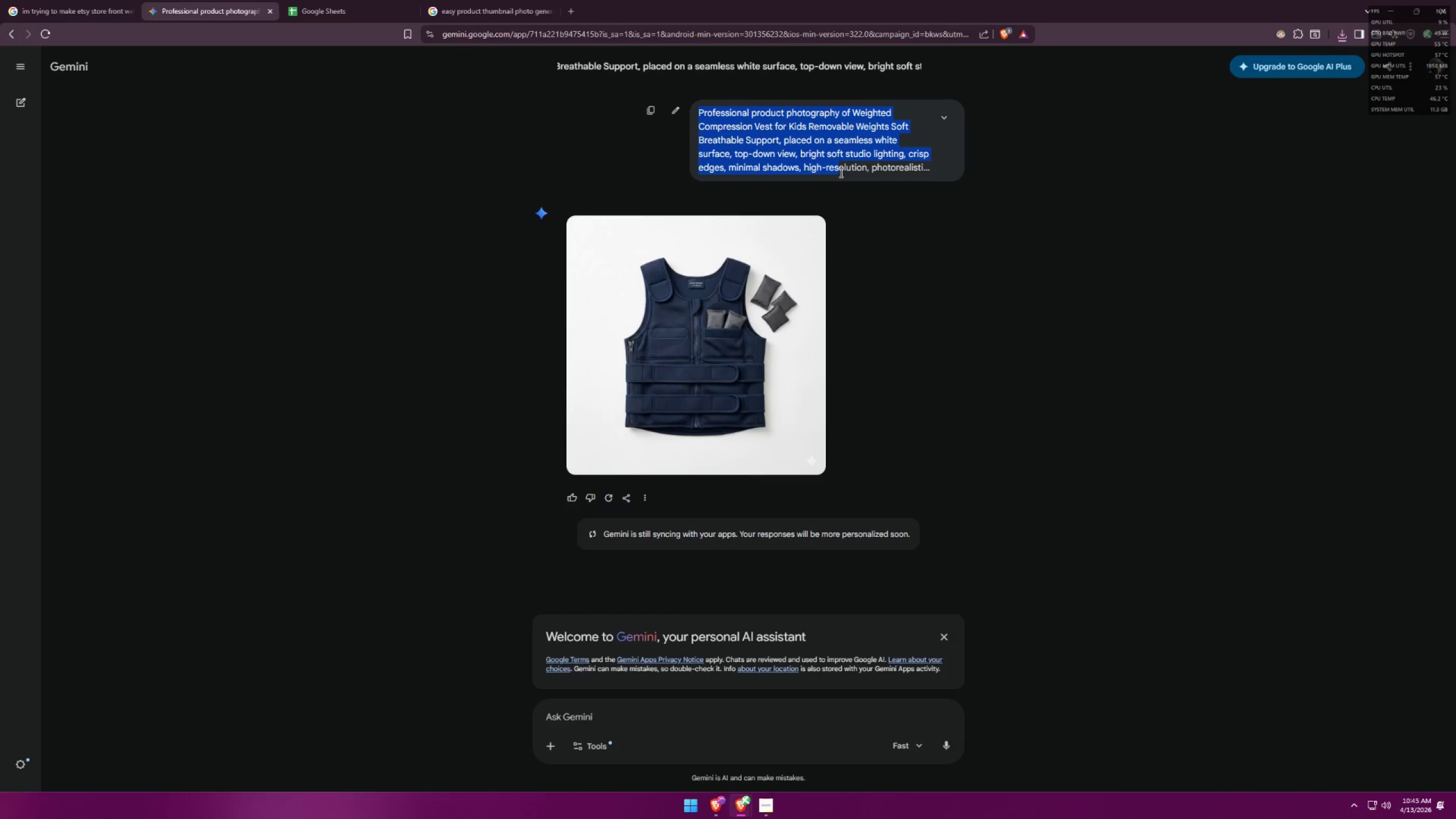 
key(Control+ControlLeft)
 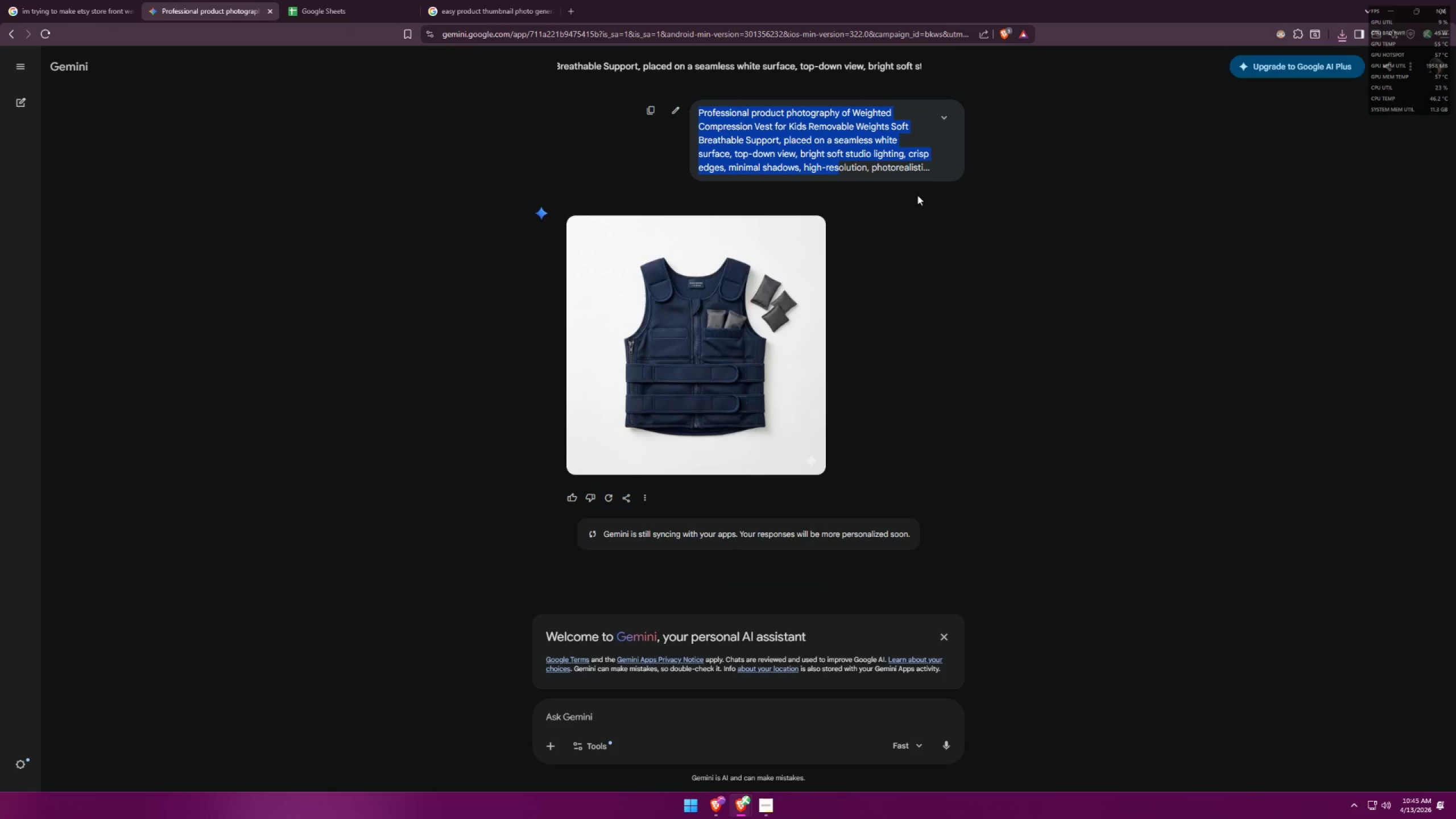 
left_click([910, 180])
 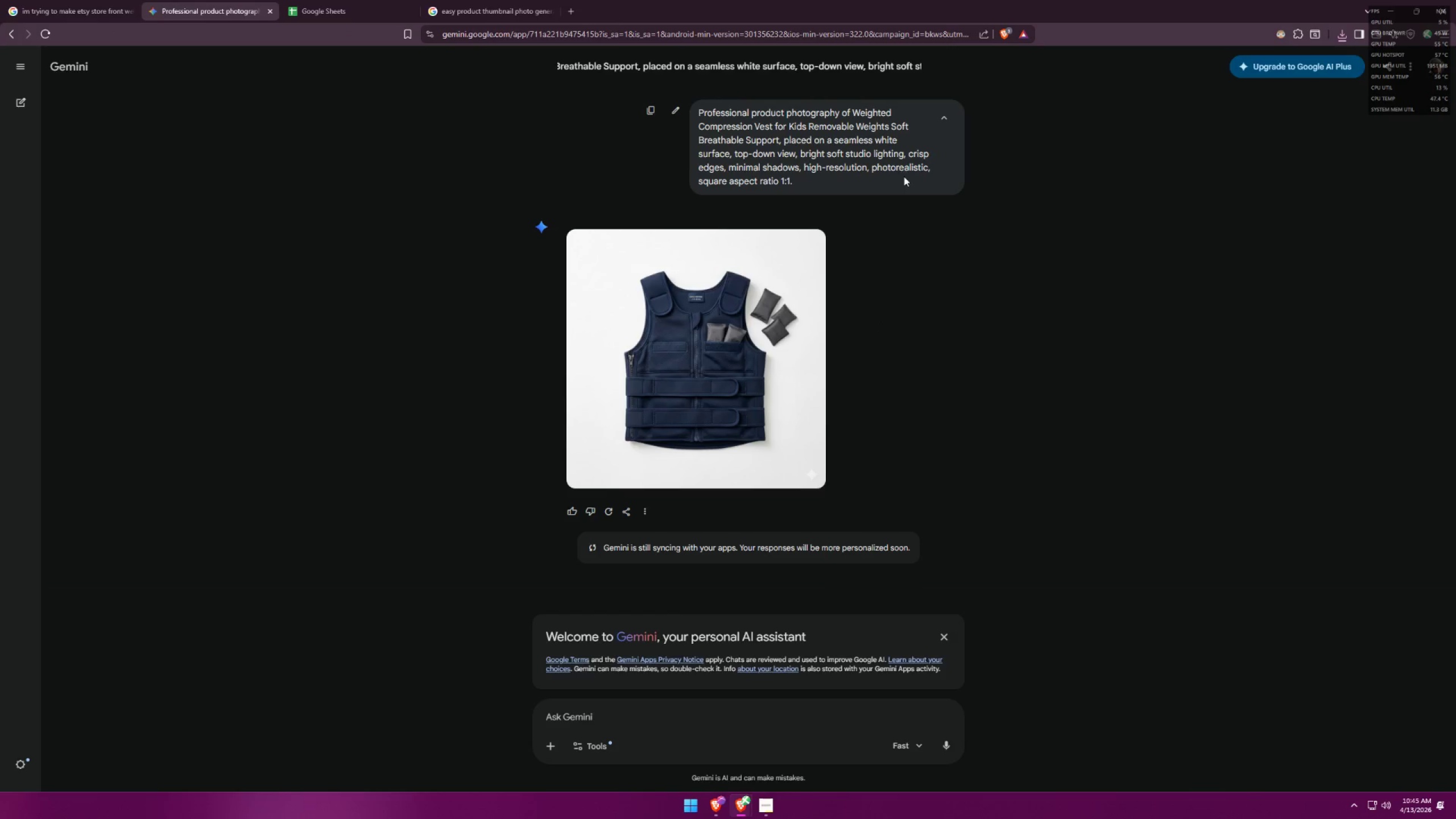 
left_click_drag(start_coordinate=[791, 181], to_coordinate=[691, 112])
 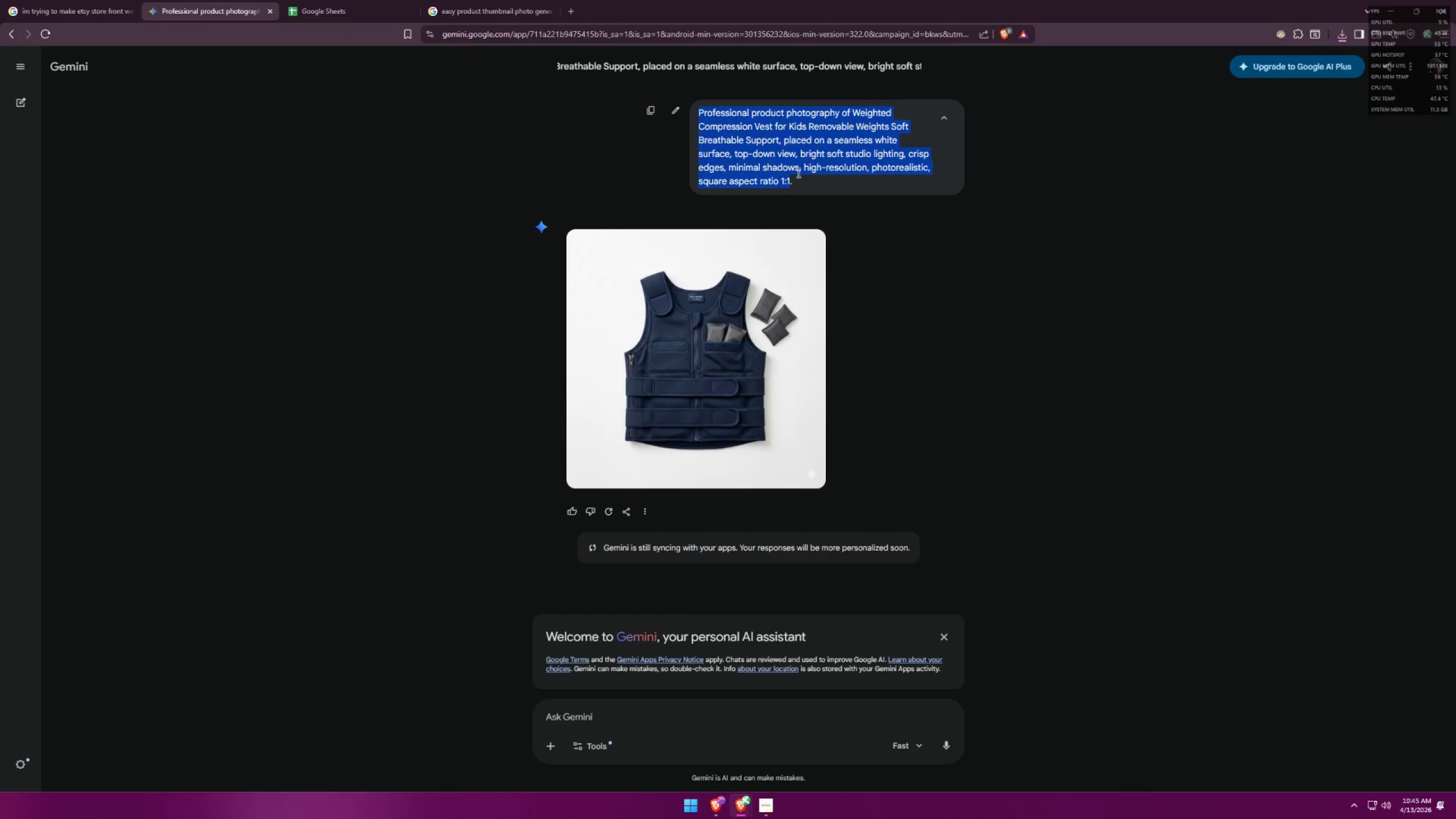 
left_click([797, 172])
 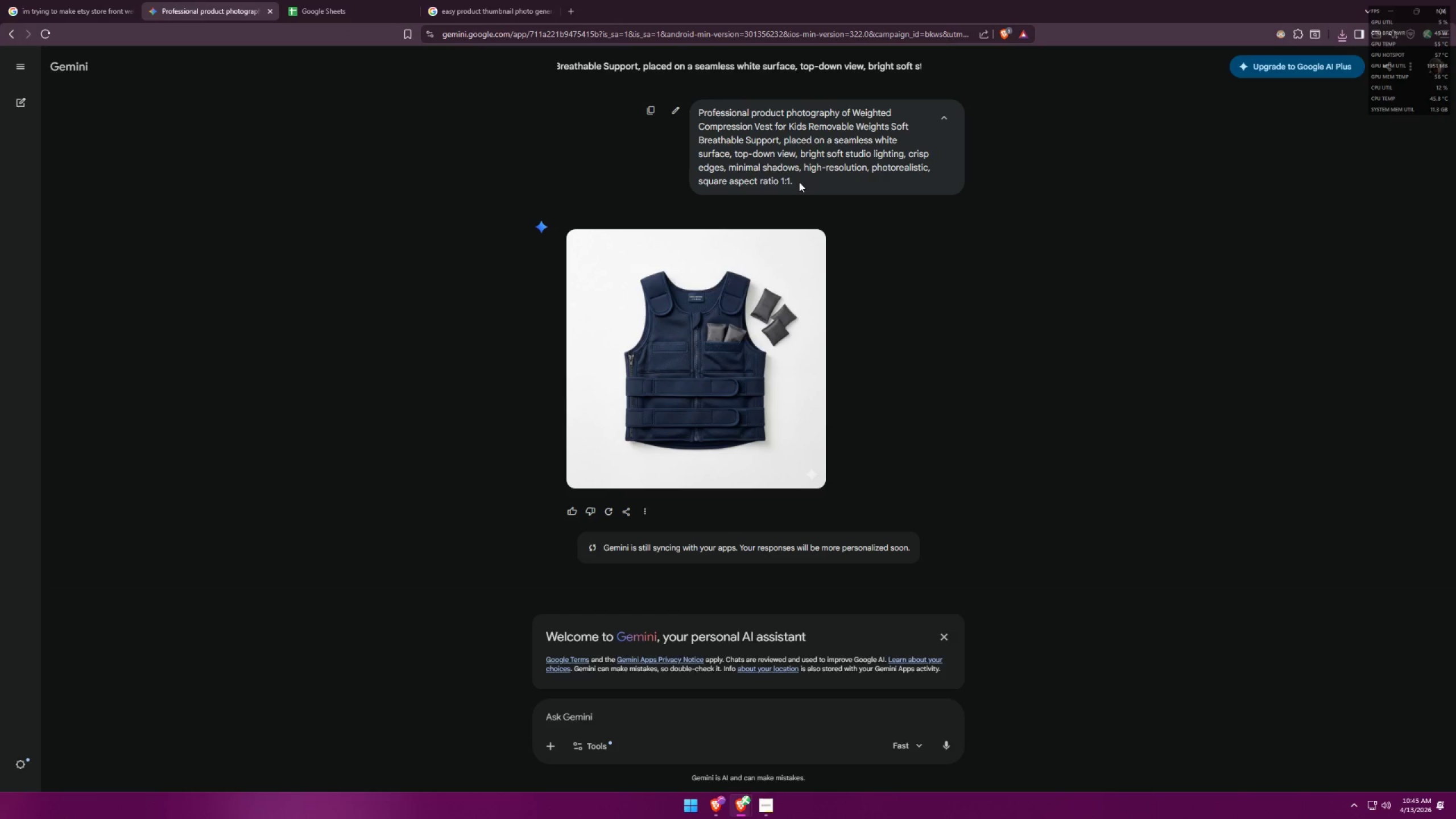 
left_click_drag(start_coordinate=[799, 183], to_coordinate=[691, 98])
 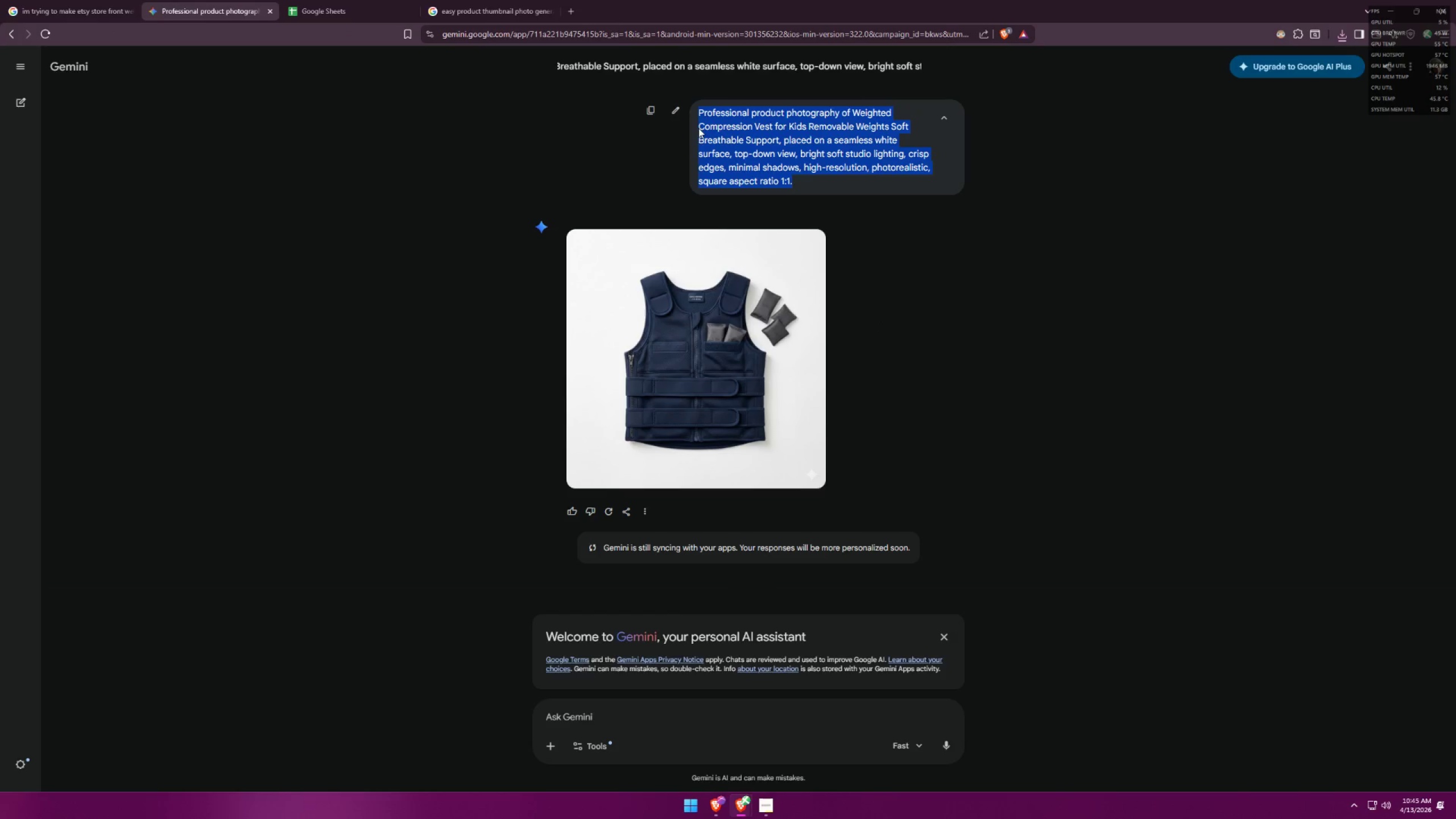 
key(Control+ControlLeft)
 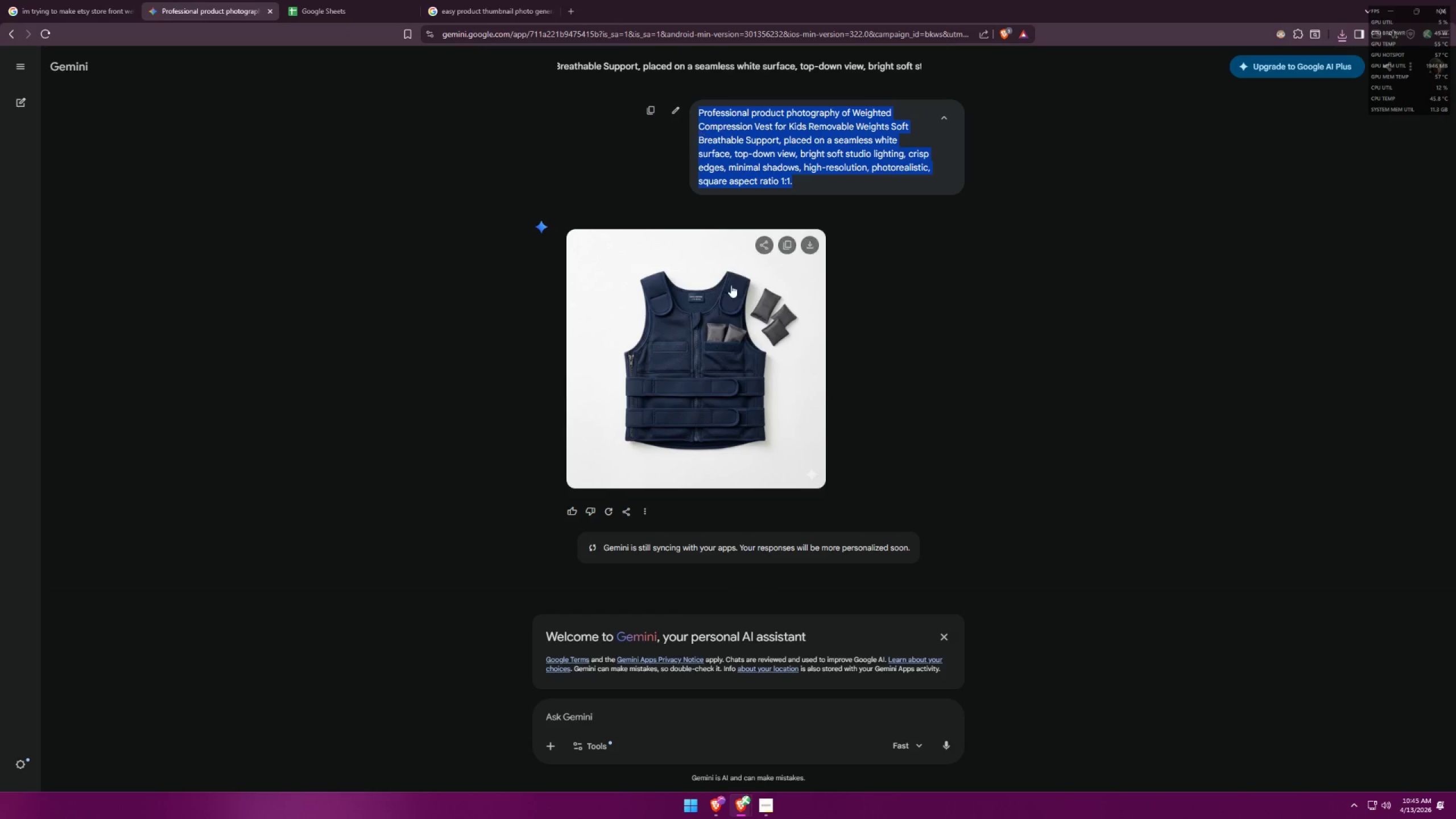 
key(Control+C)
 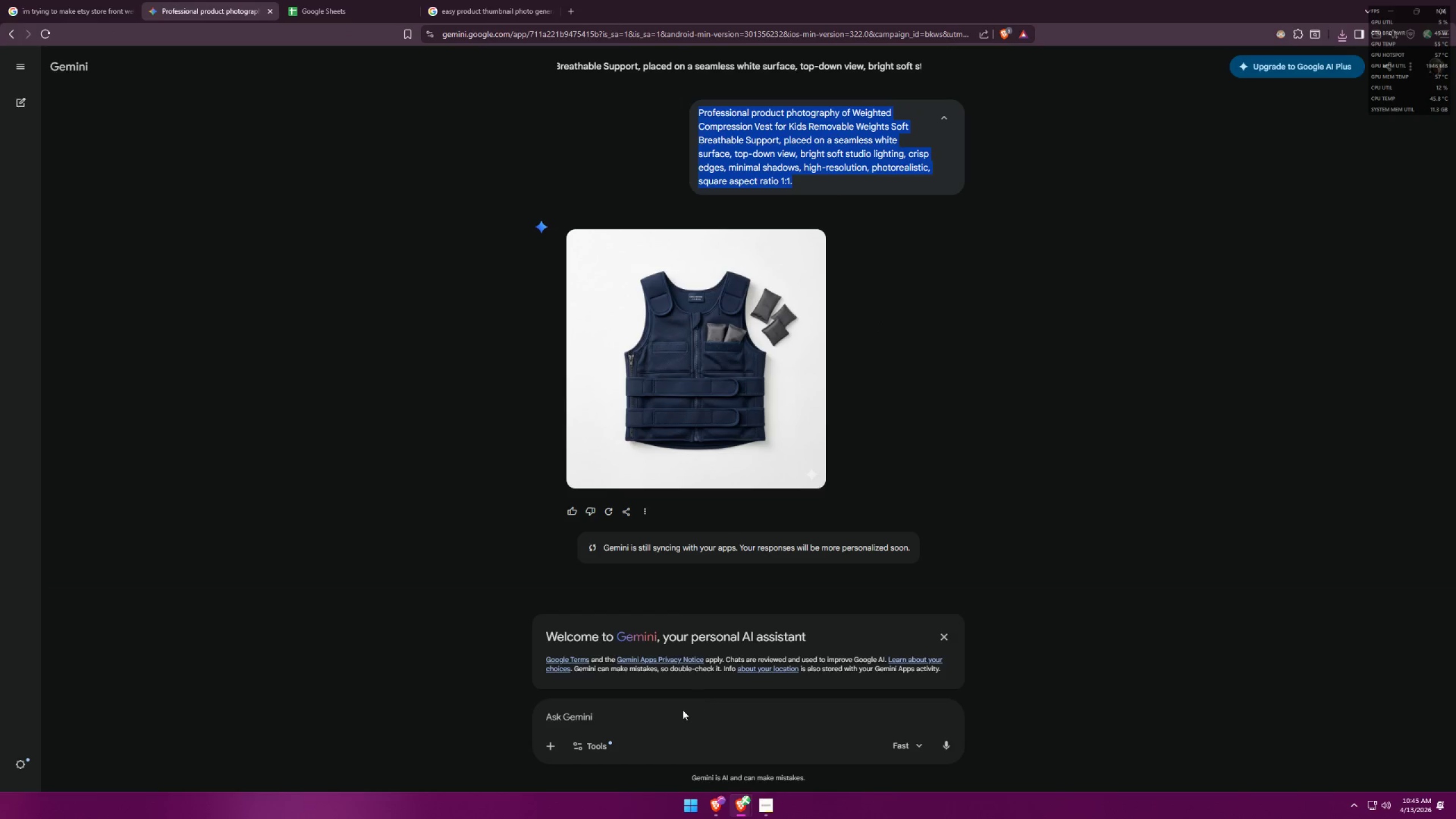 
left_click([680, 712])
 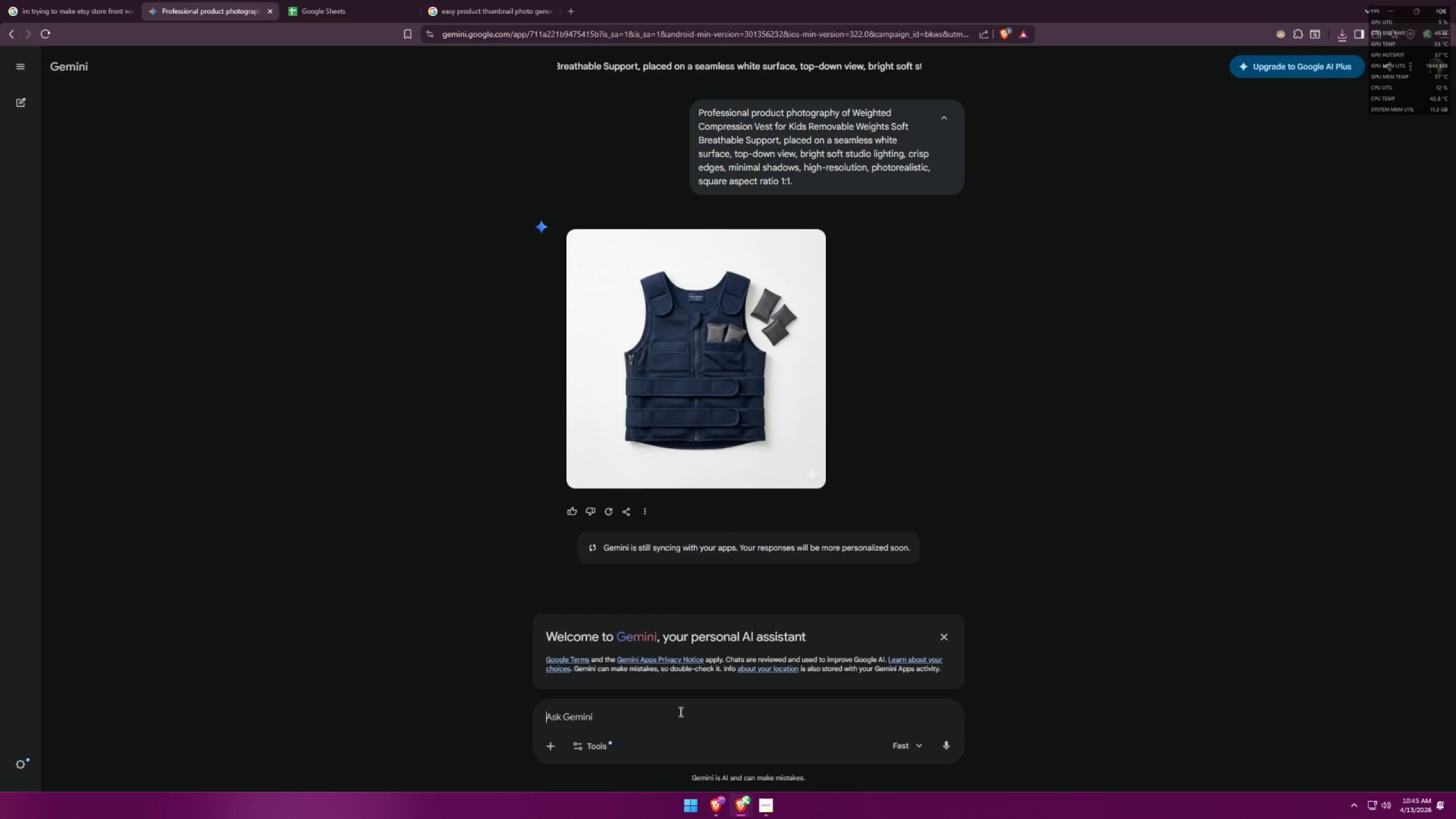 
key(Control+ControlLeft)
 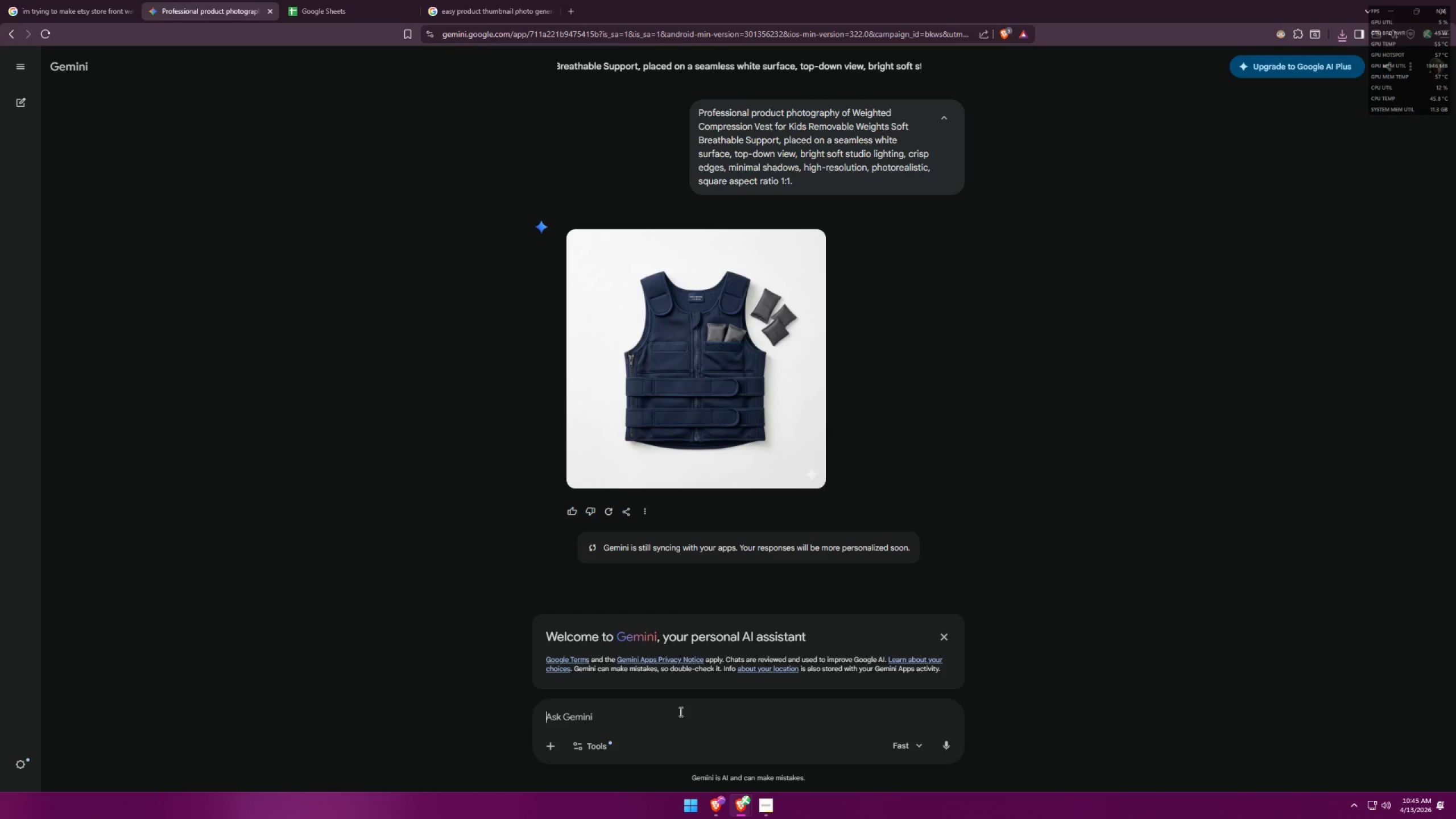 
key(Control+V)
 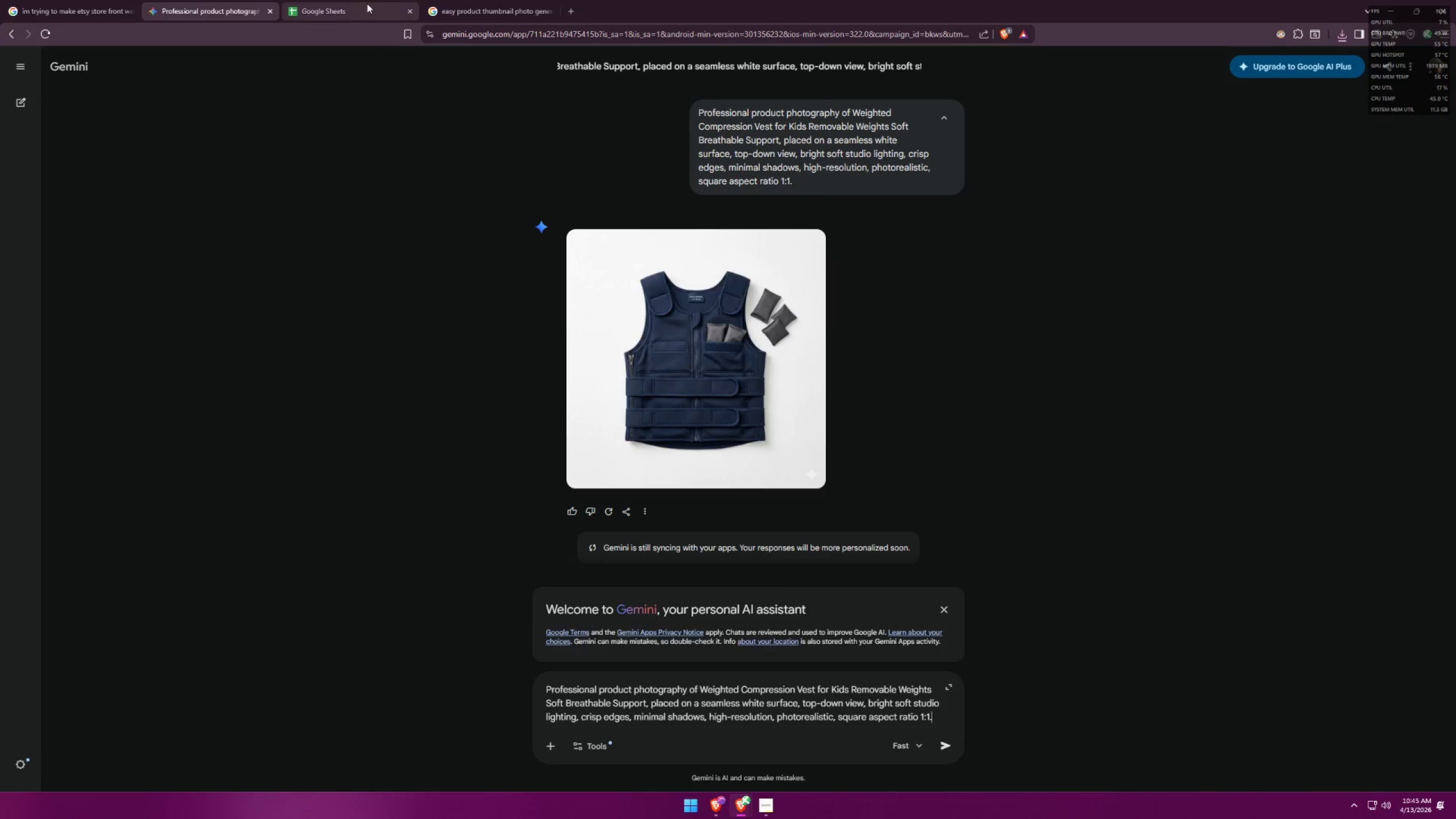 
left_click([354, 9])
 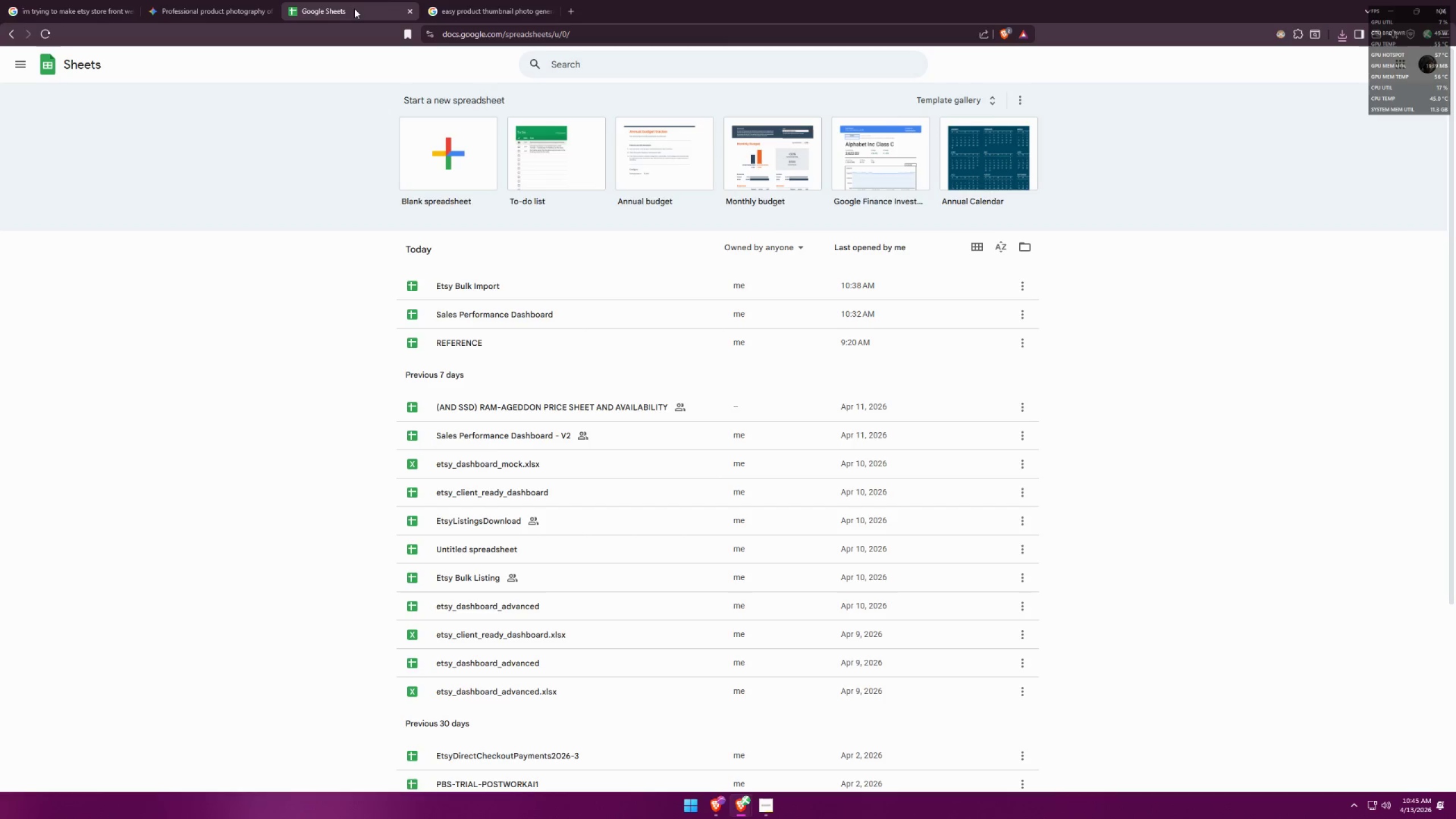 
left_click([160, 7])
 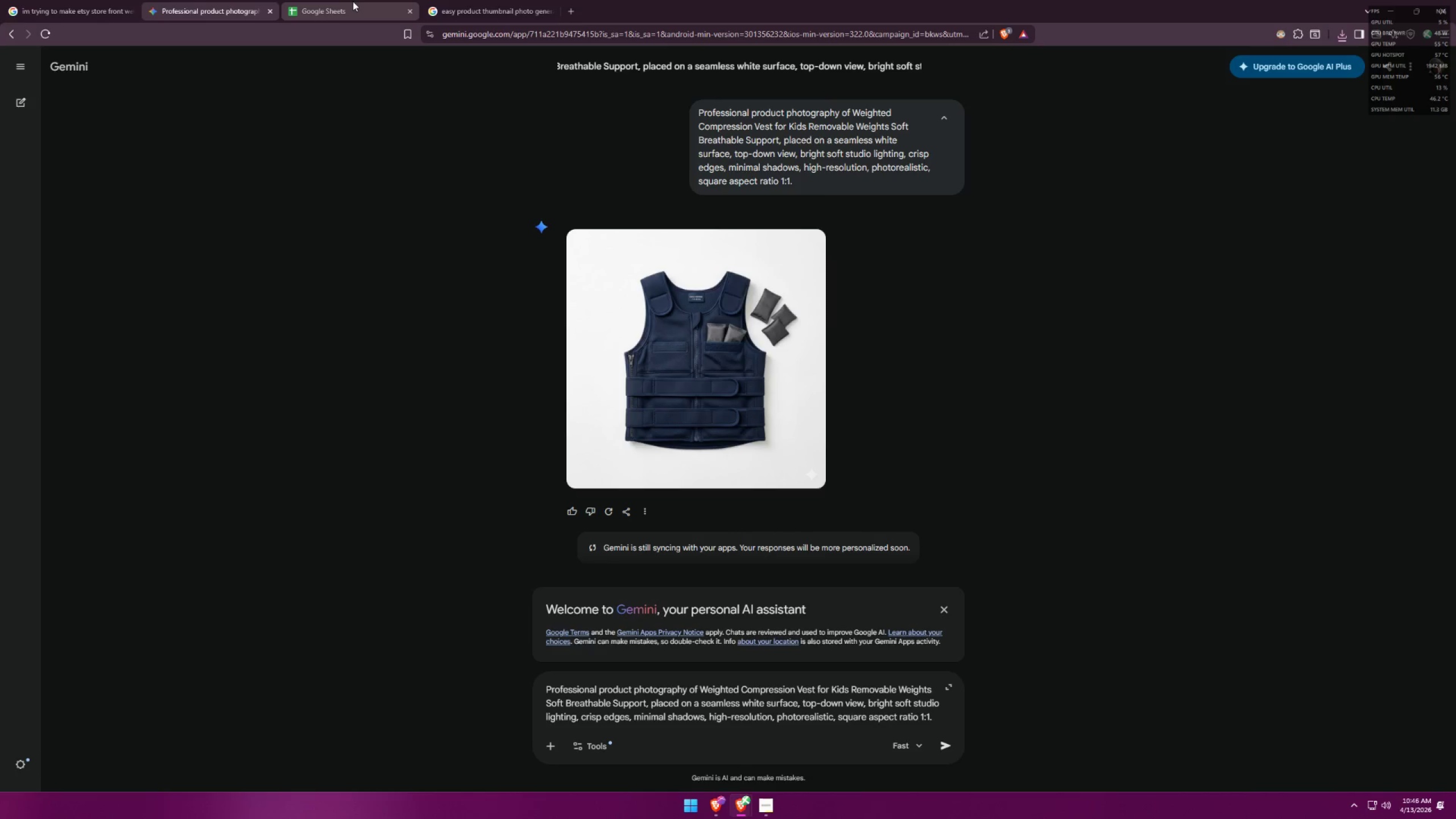 
left_click([352, 5])
 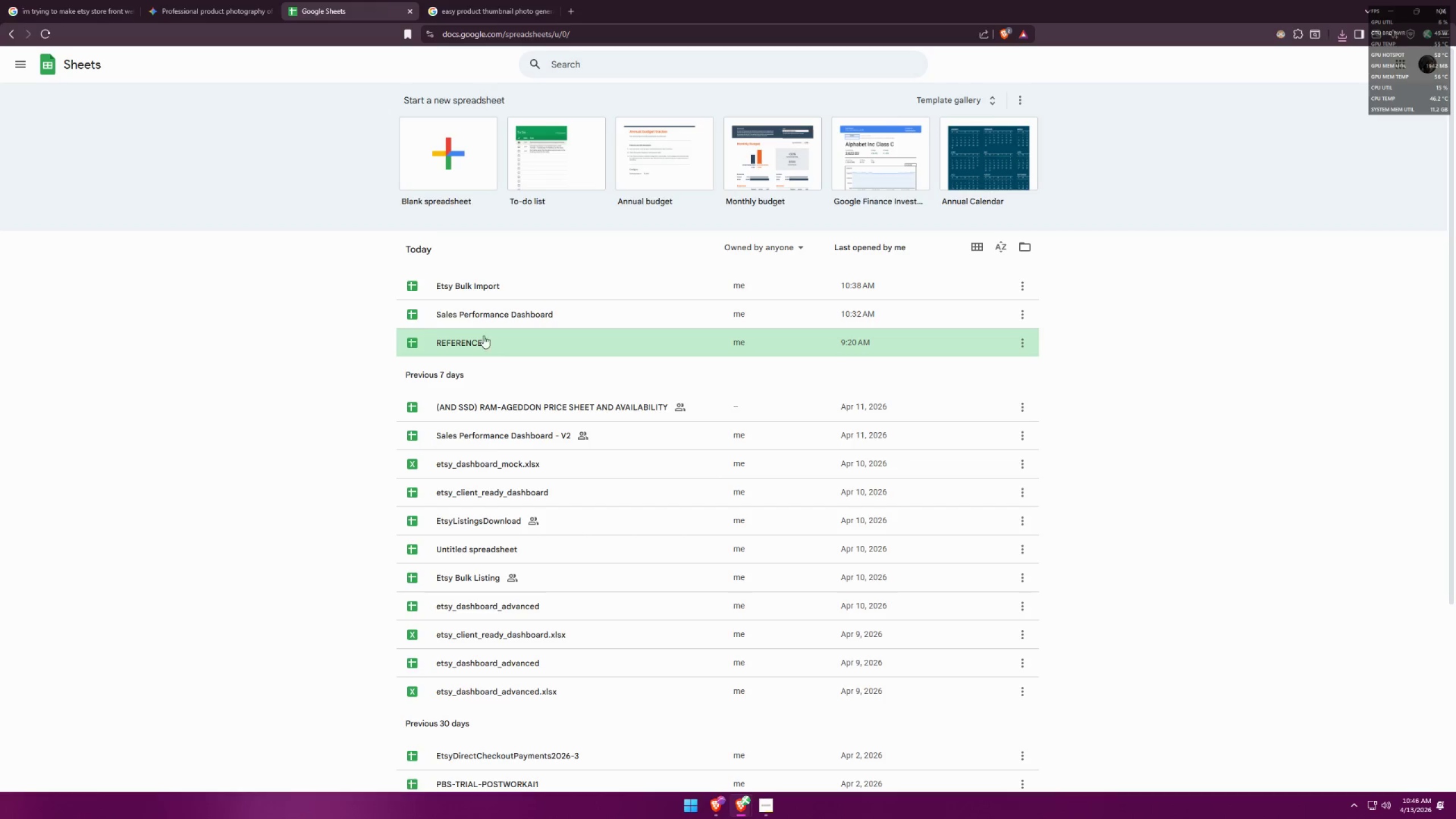 
left_click([502, 316])
 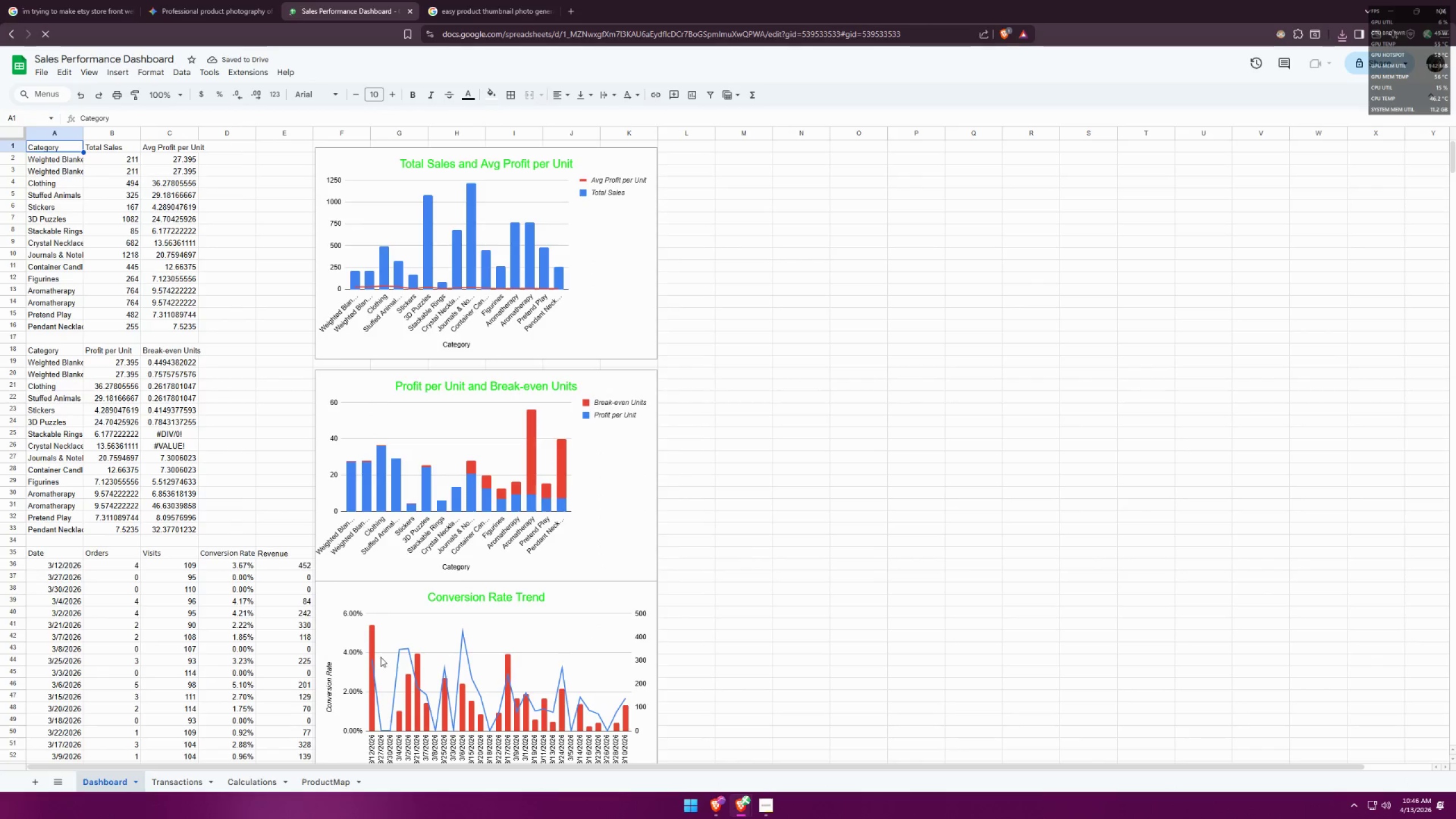 
left_click([330, 783])
 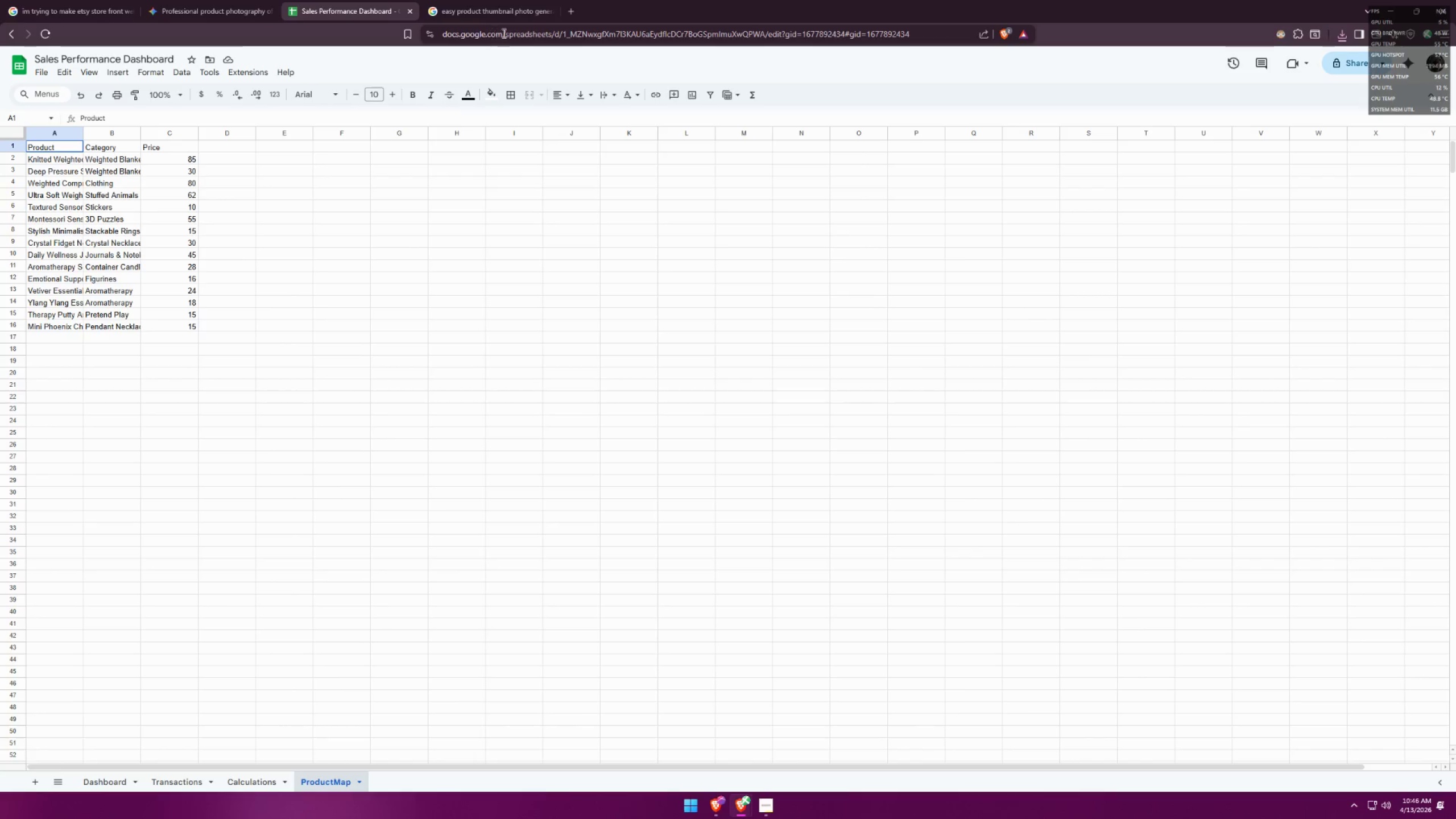 
wait(8.71)
 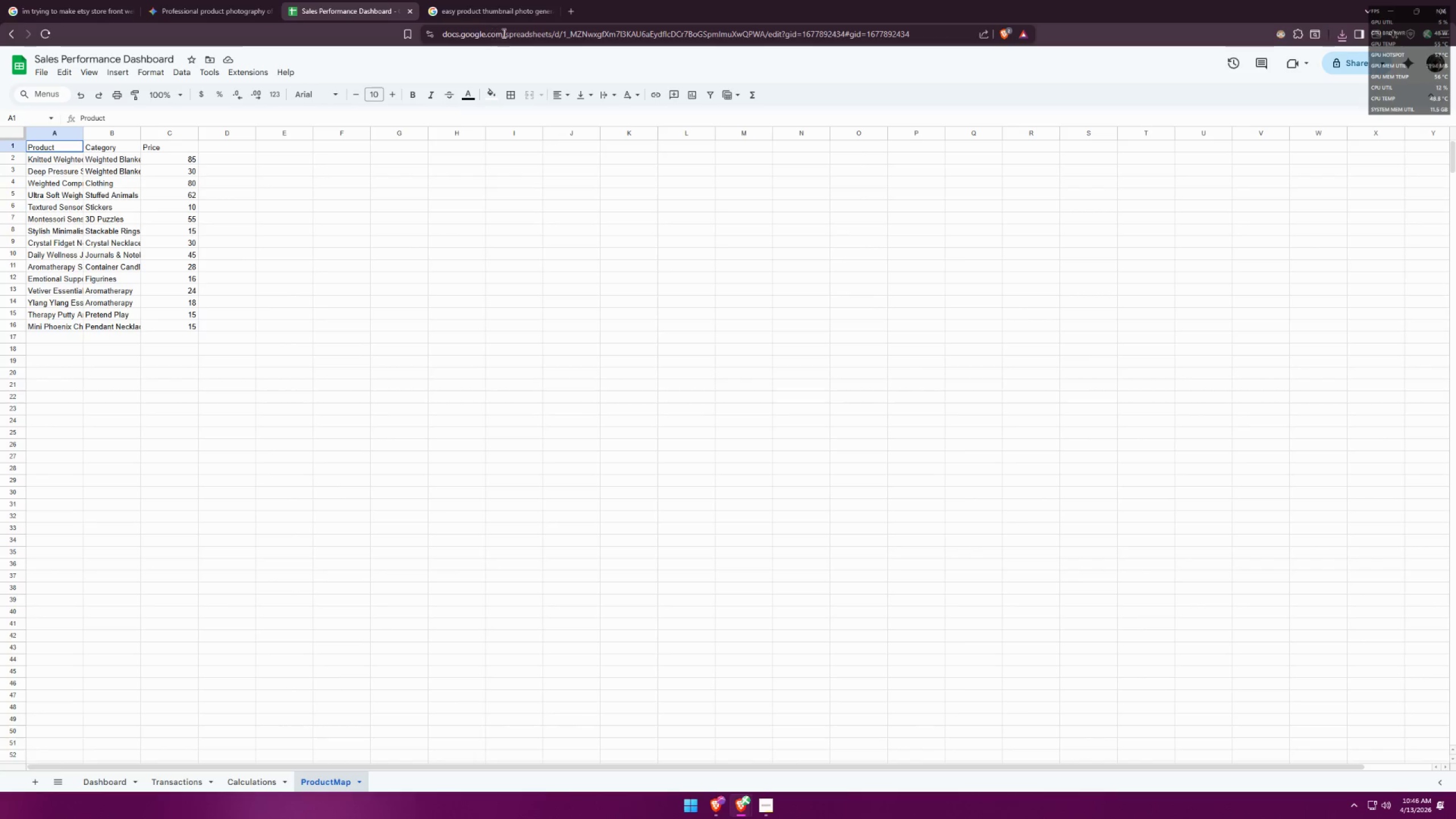 
left_click([572, 10])
 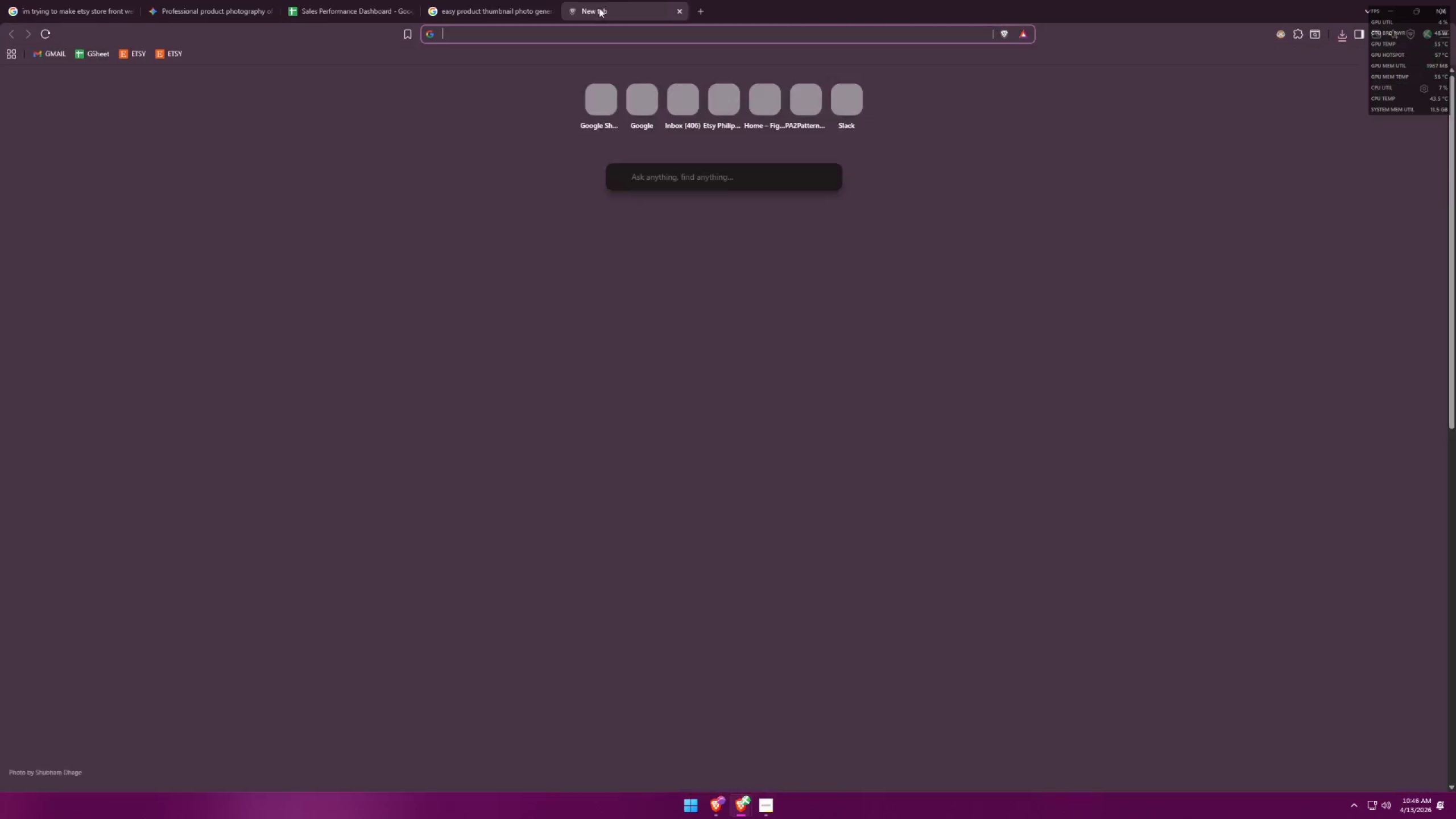 
left_click_drag(start_coordinate=[601, 8], to_coordinate=[466, 9])
 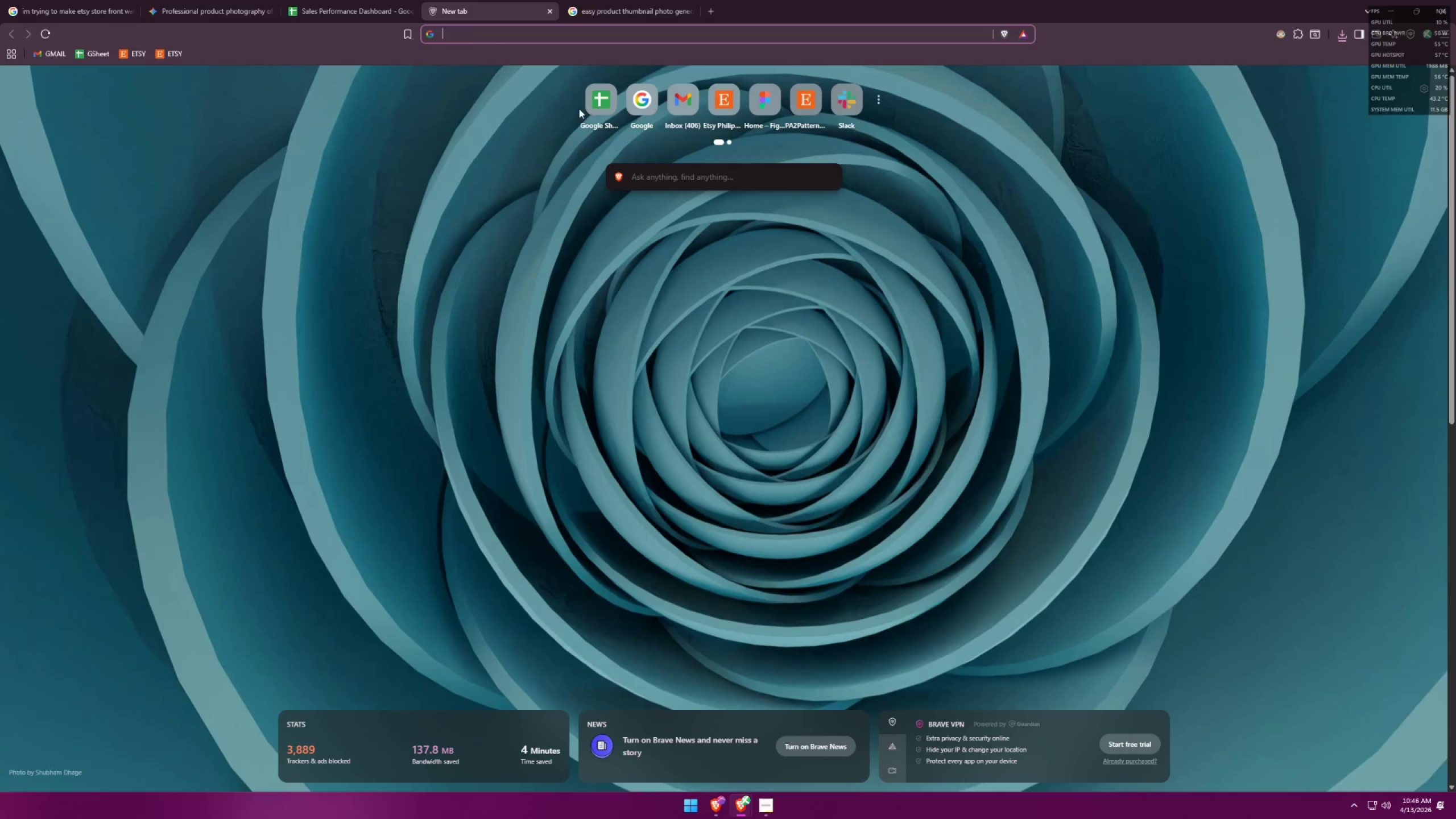 
left_click([594, 104])
 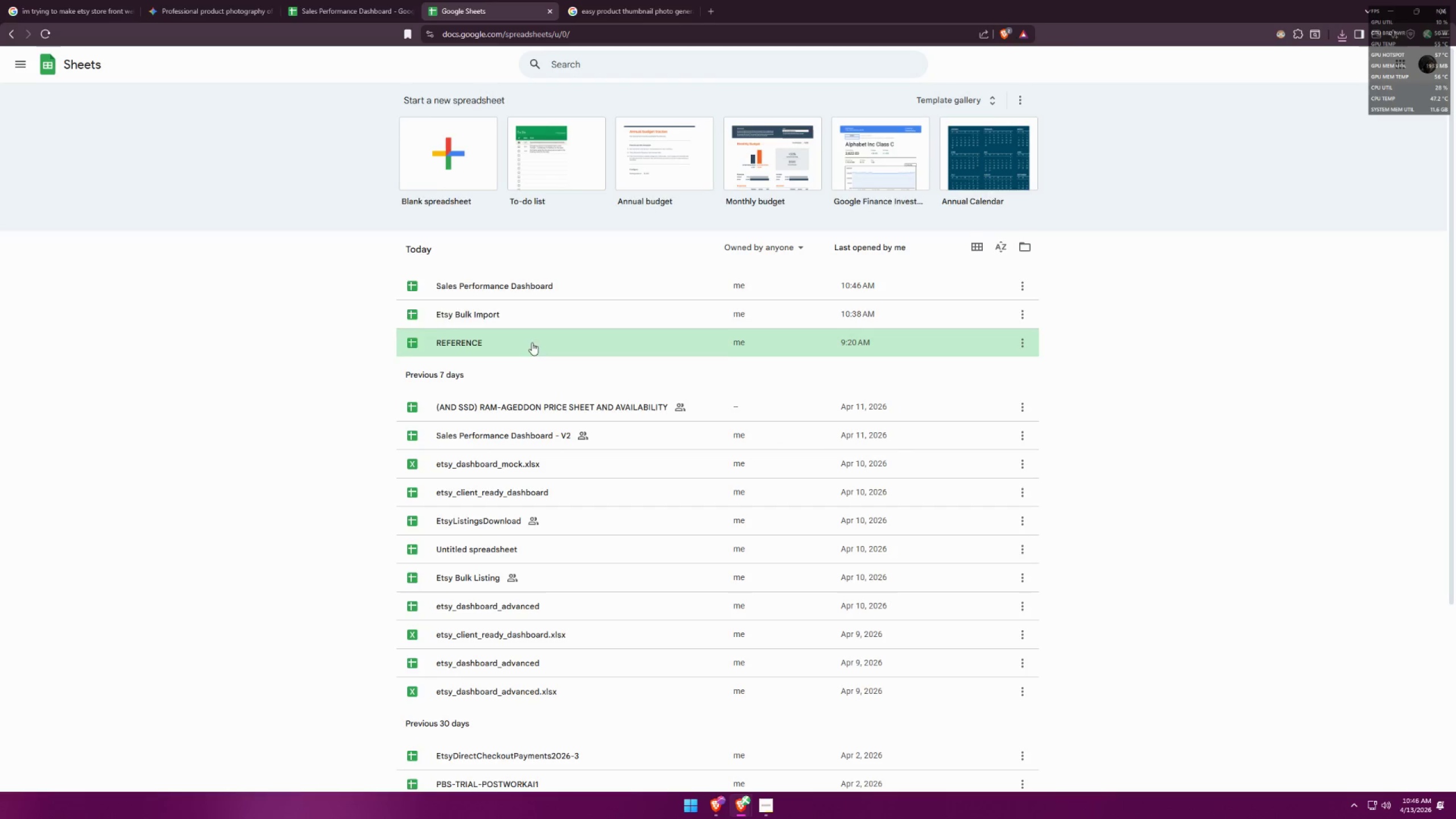 
left_click([517, 311])
 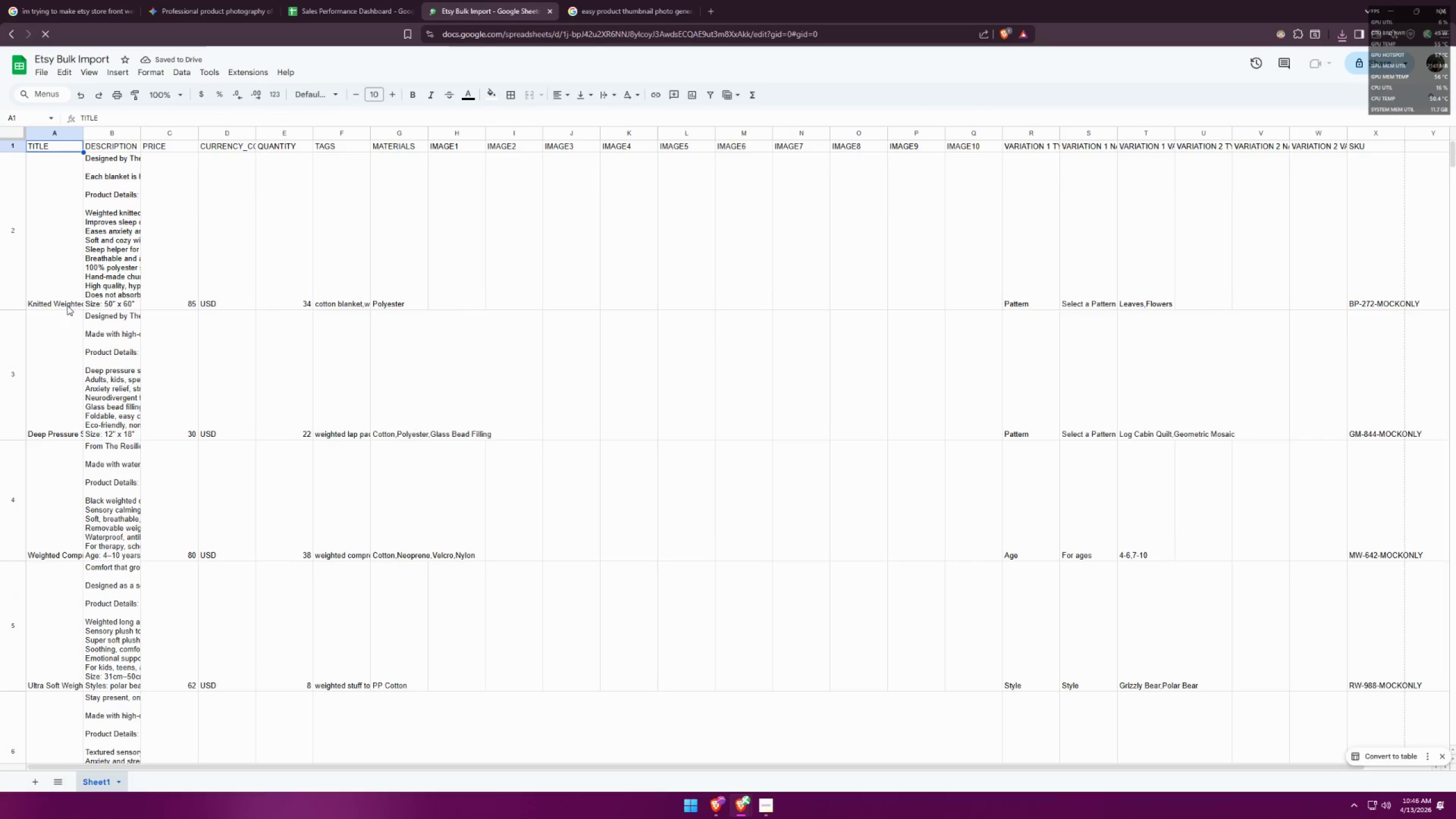 
scroll: coordinate [106, 468], scroll_direction: down, amount: 3.0
 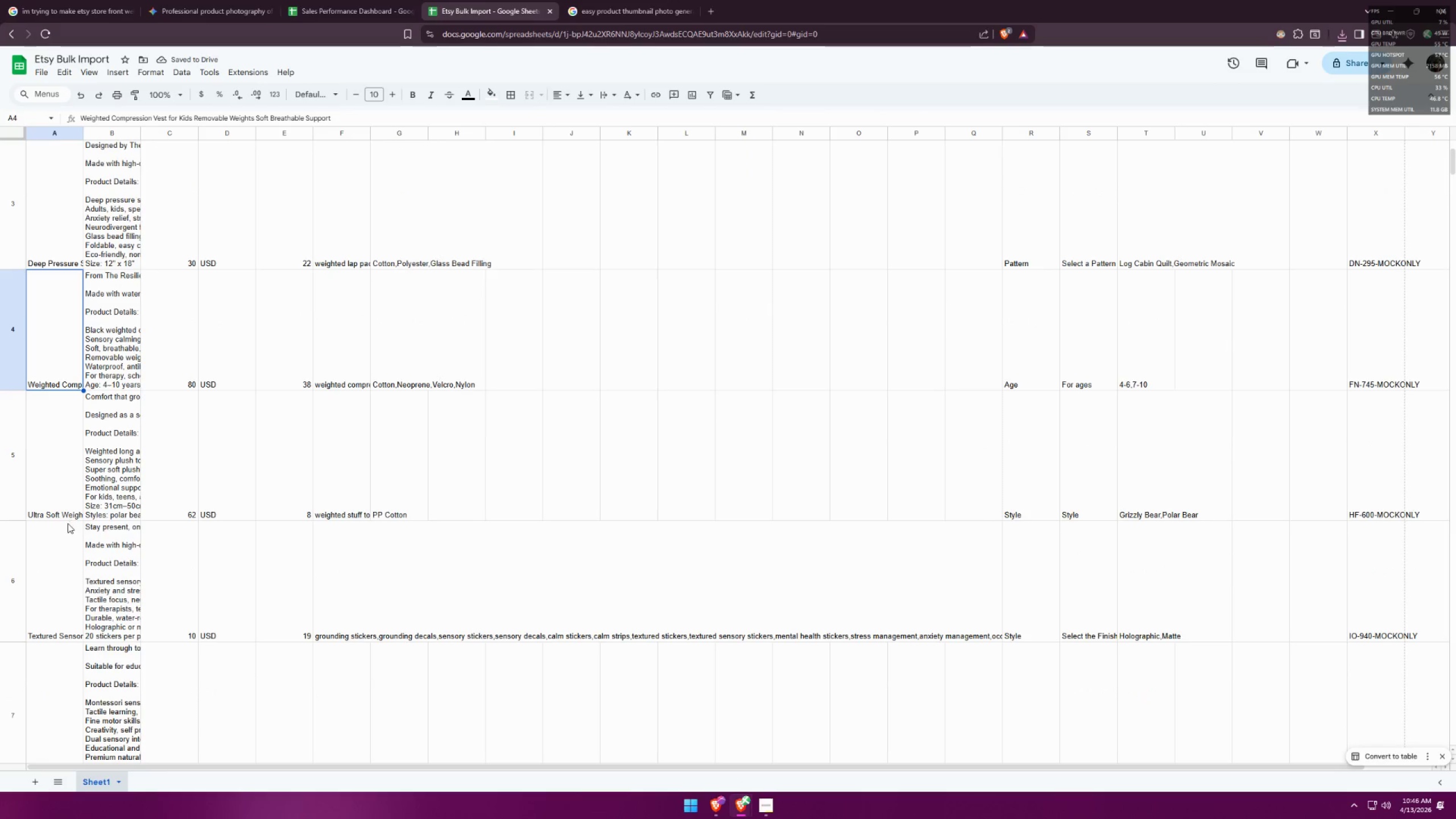 
left_click([56, 515])
 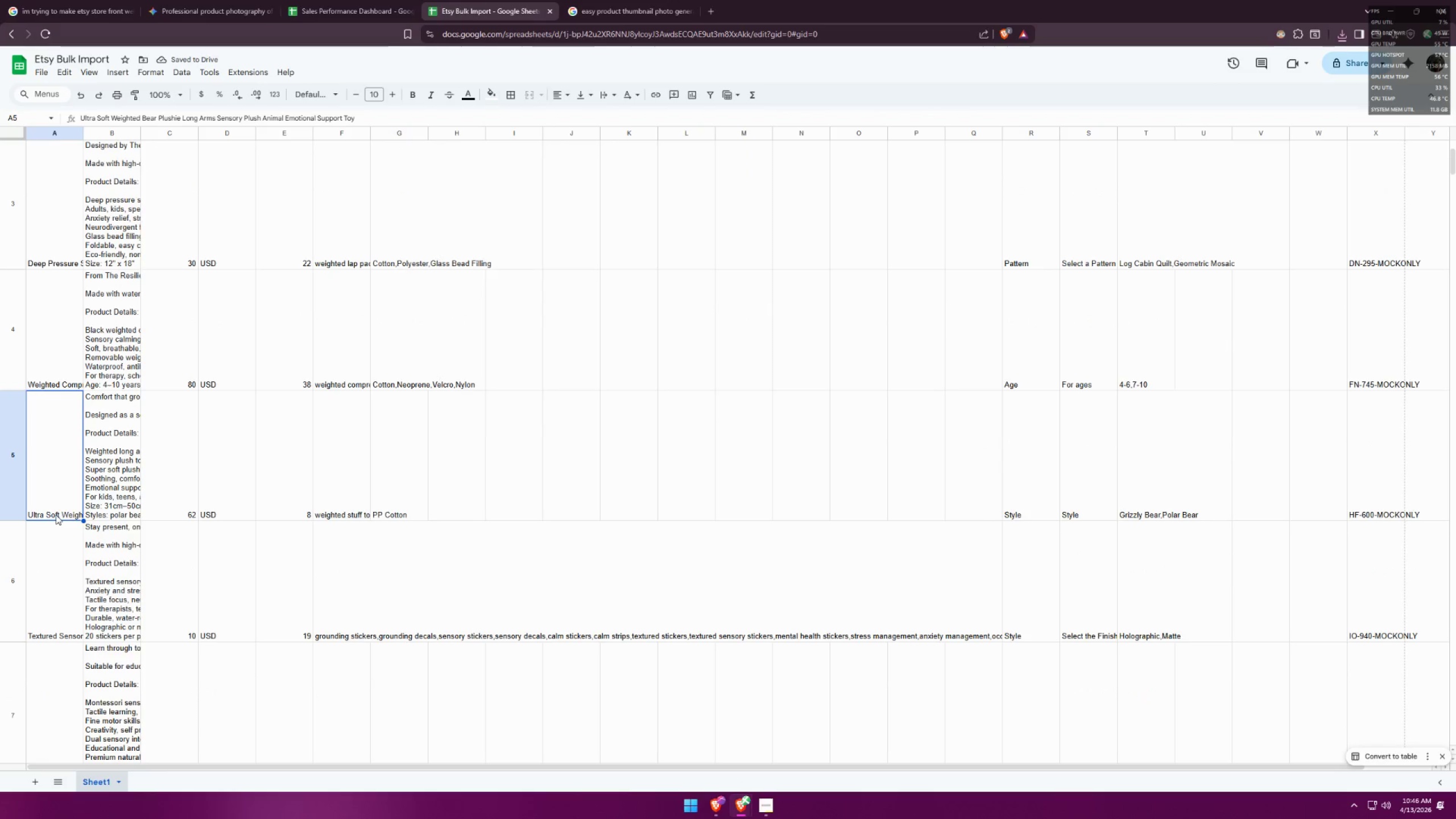 
key(Control+C)
 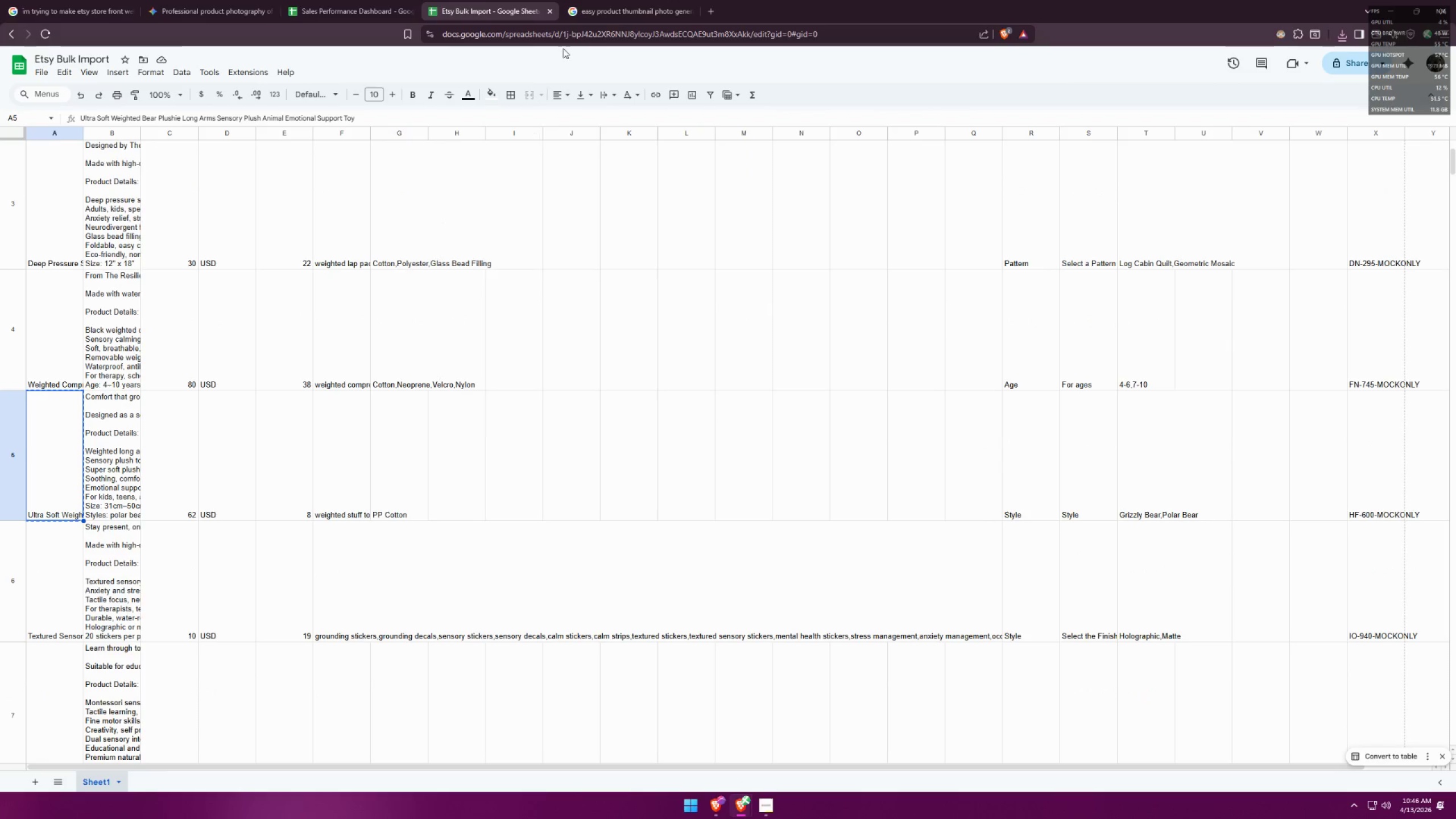 
left_click([608, 13])
 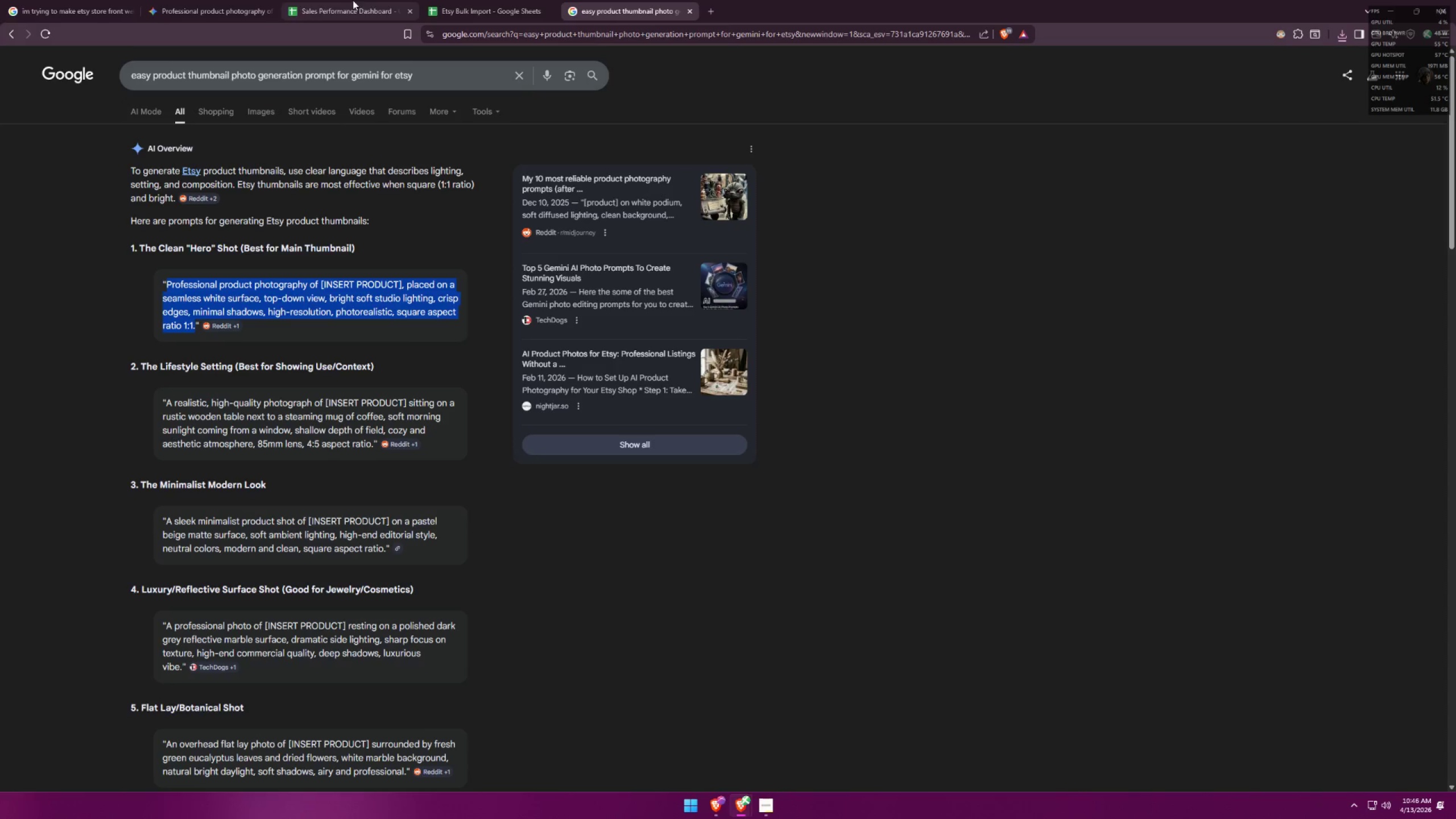 
left_click([233, 5])
 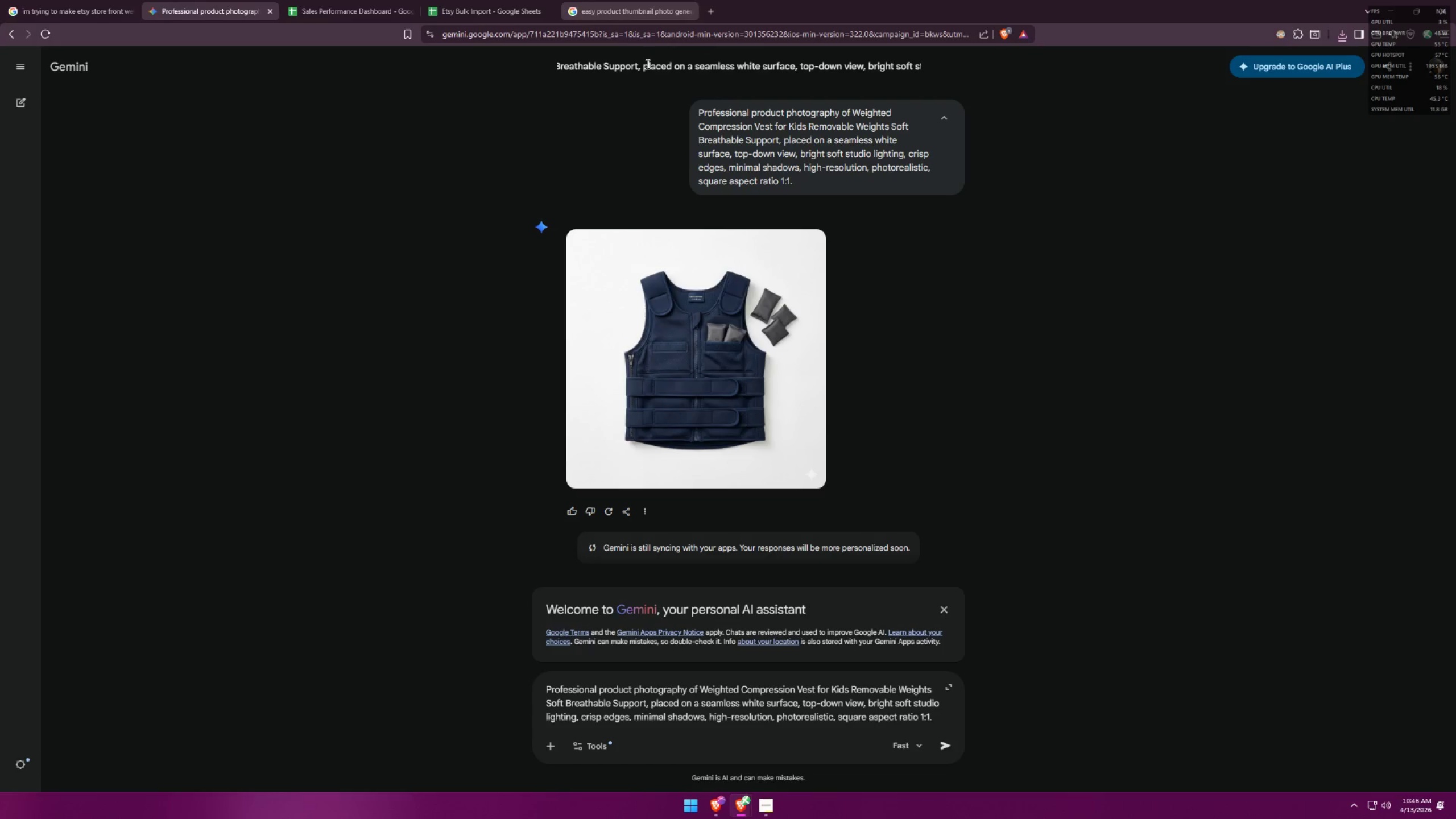 
left_click([620, 10])
 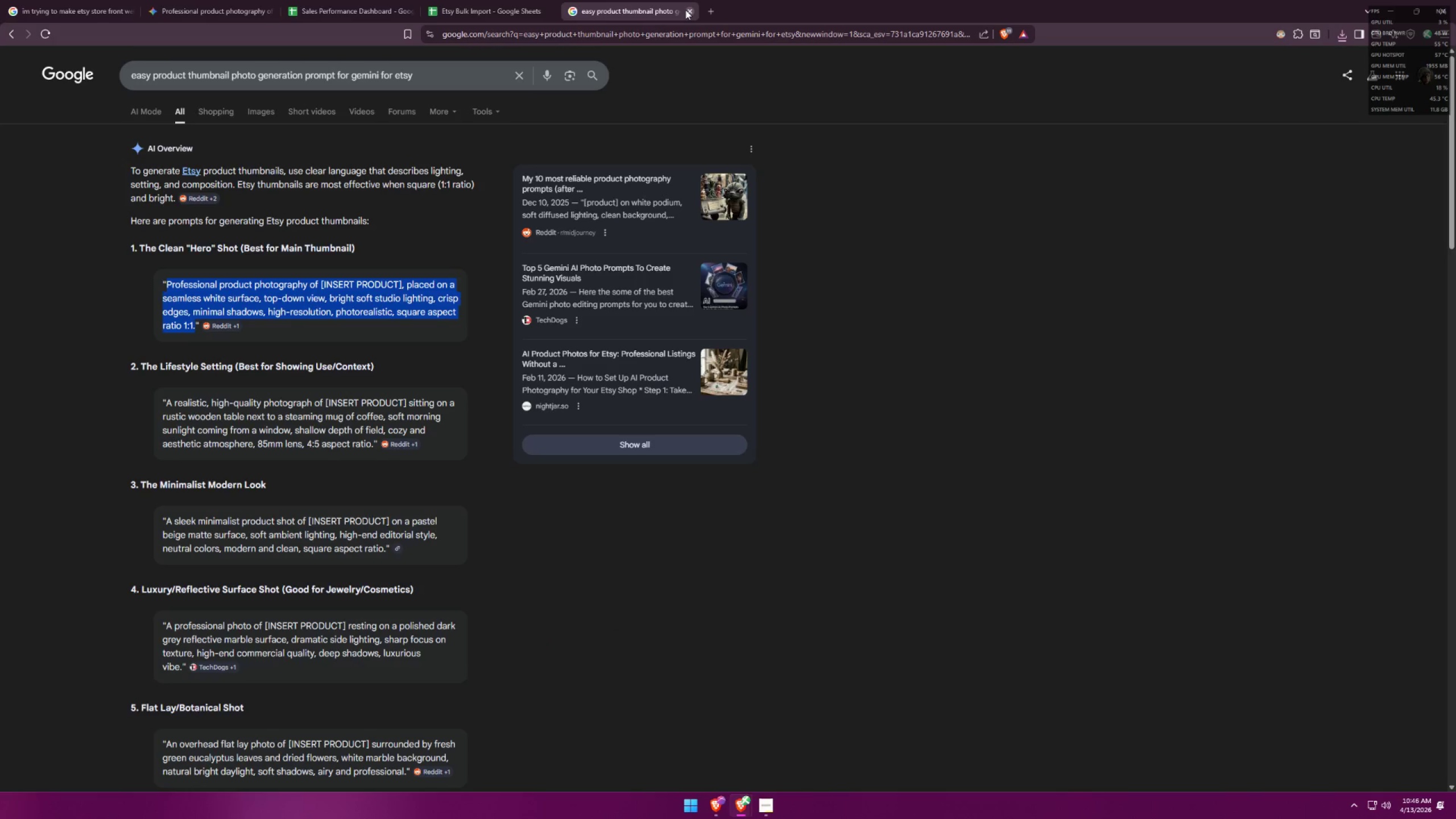 
left_click([685, 10])
 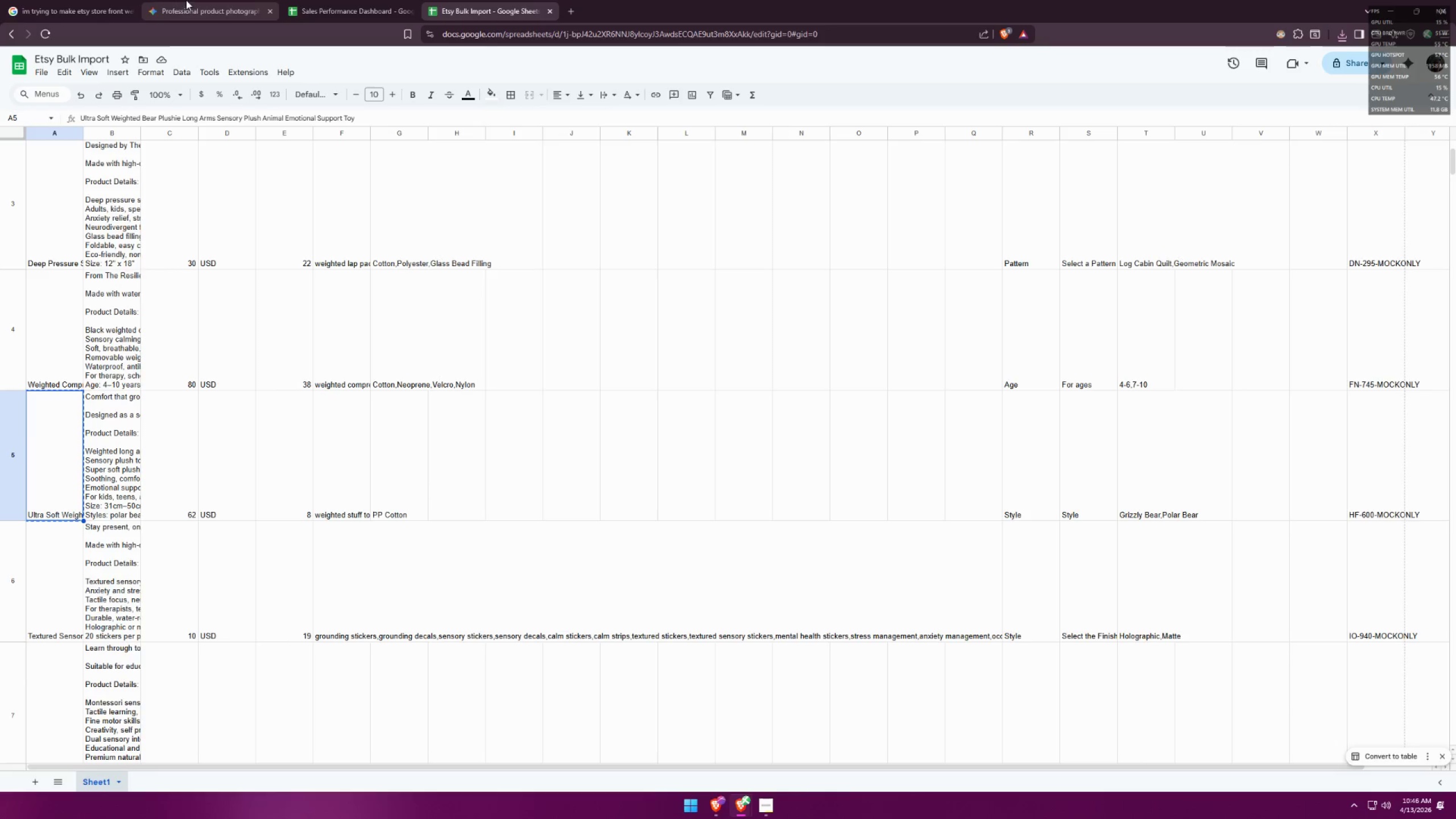 
left_click([178, 0])
 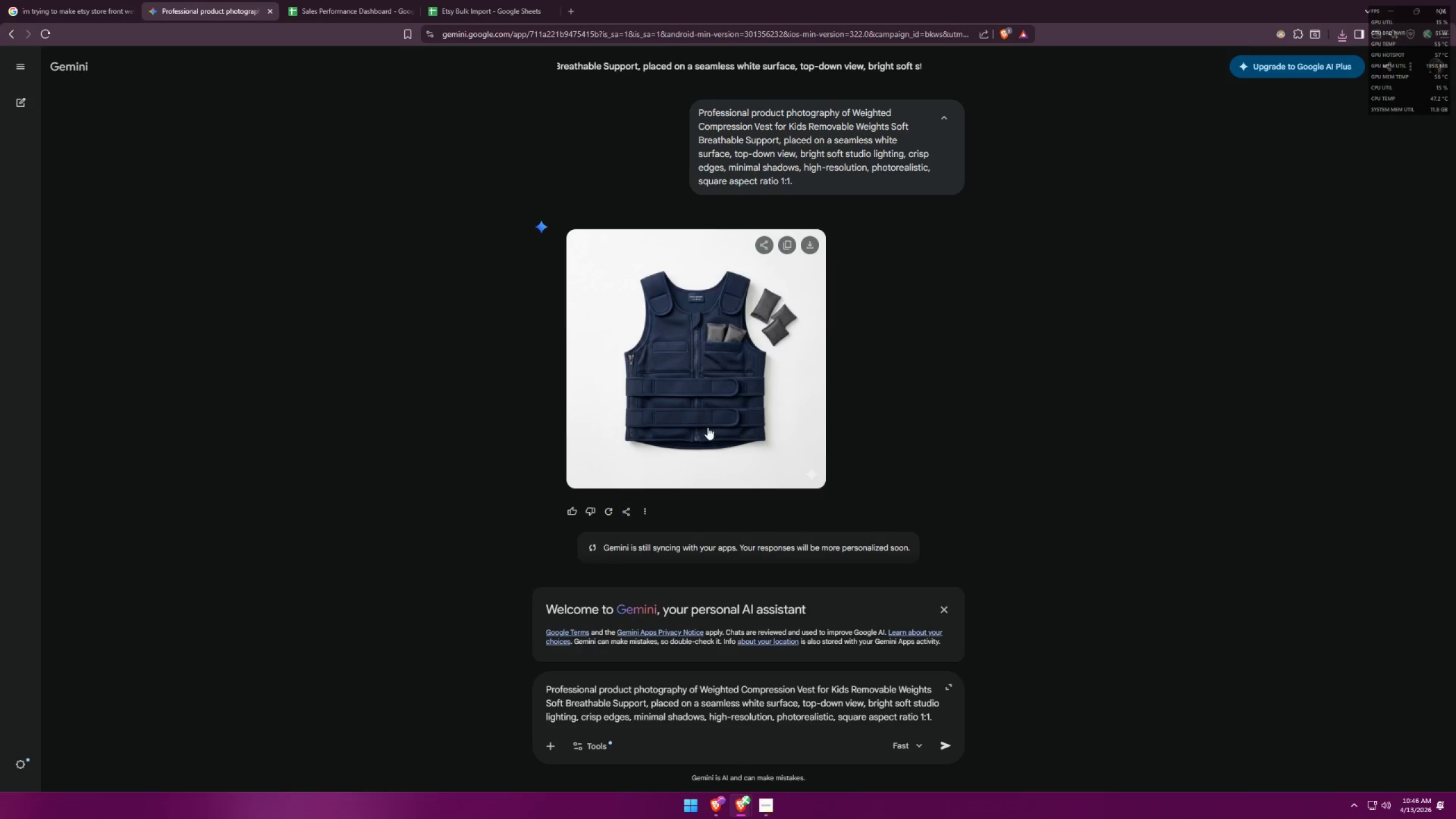 
scroll: coordinate [767, 594], scroll_direction: down, amount: 3.0
 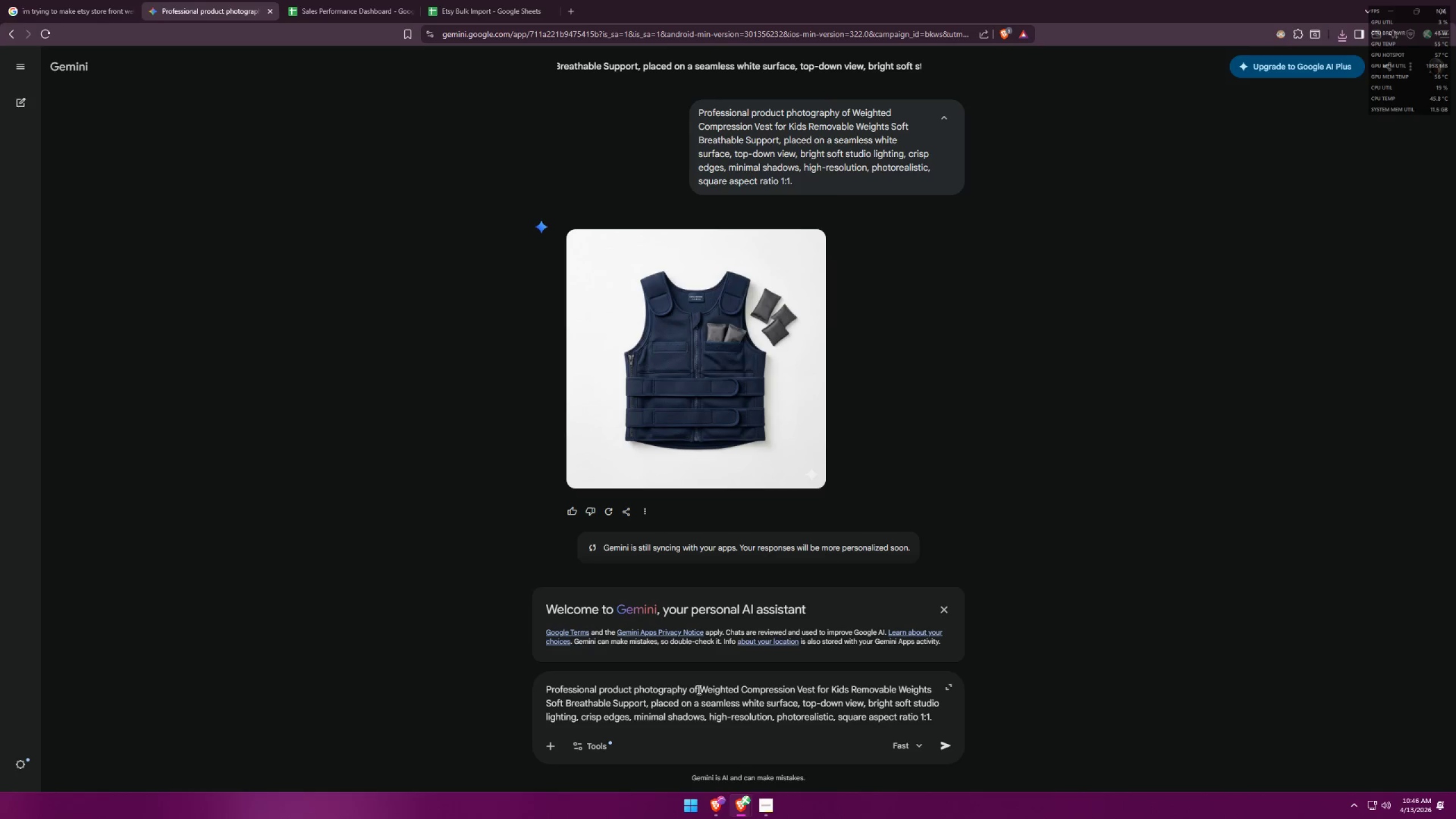 
left_click_drag(start_coordinate=[698, 689], to_coordinate=[647, 701])
 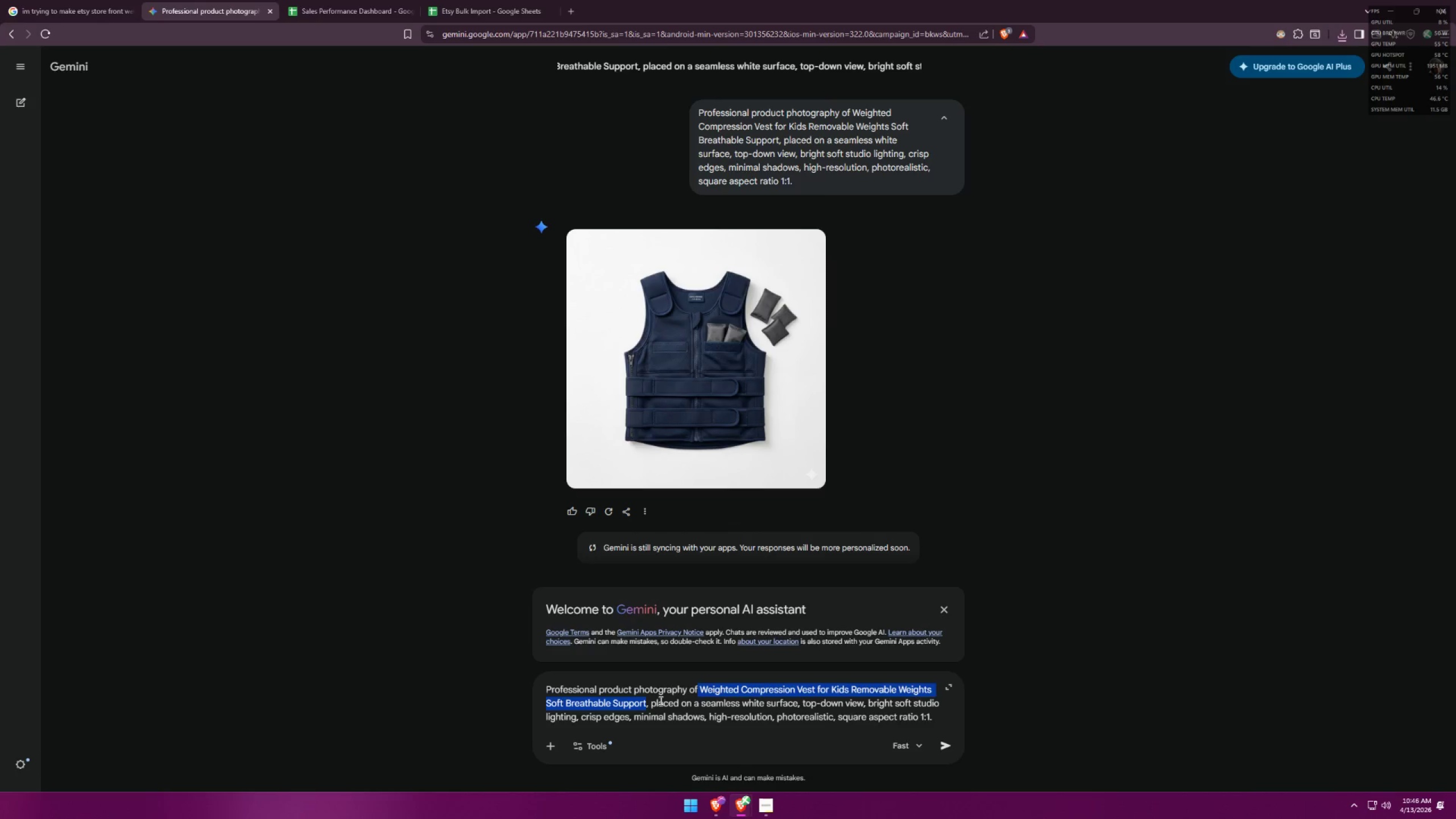 
key(Control+V)
 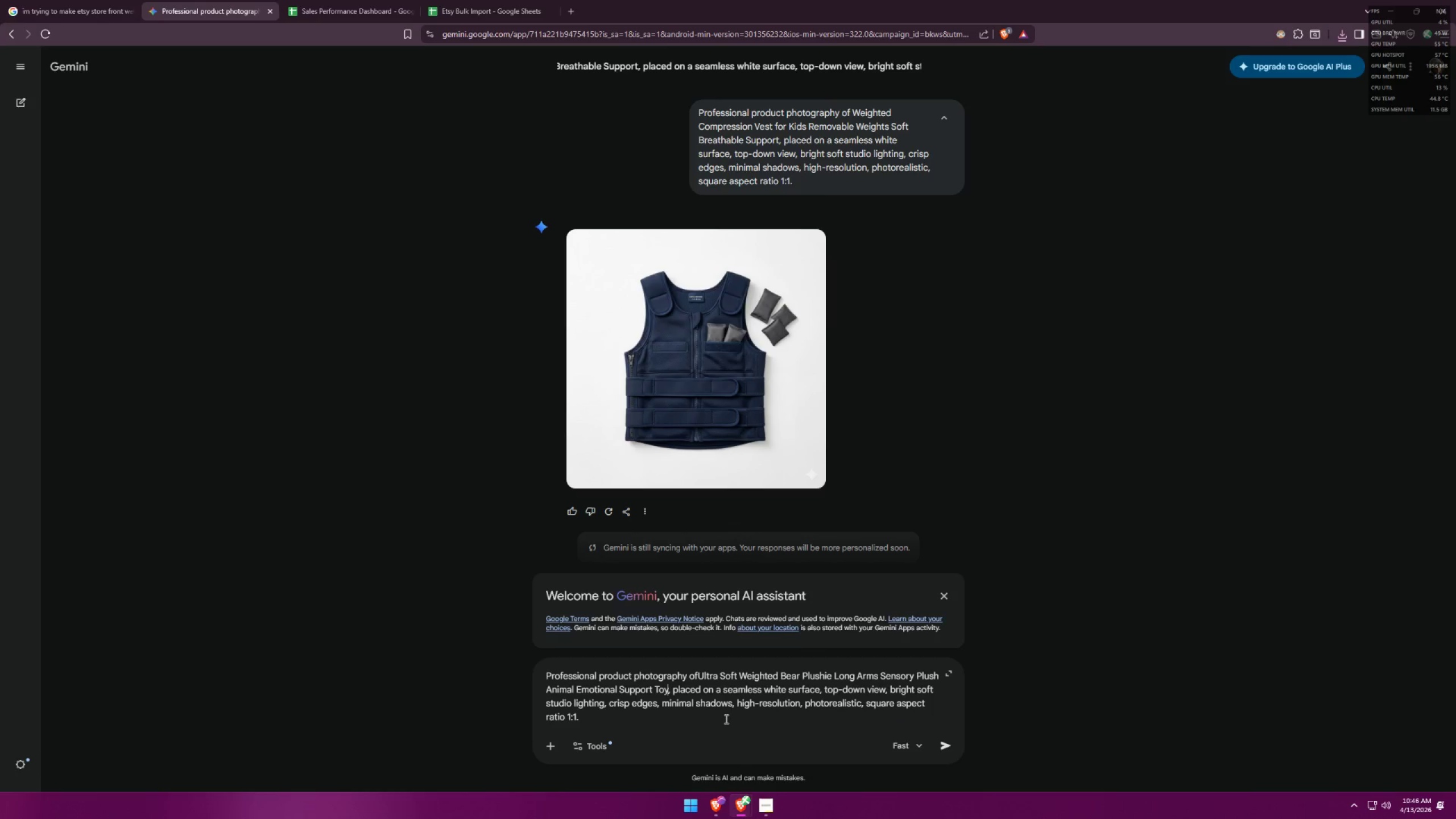 
key(Enter)
 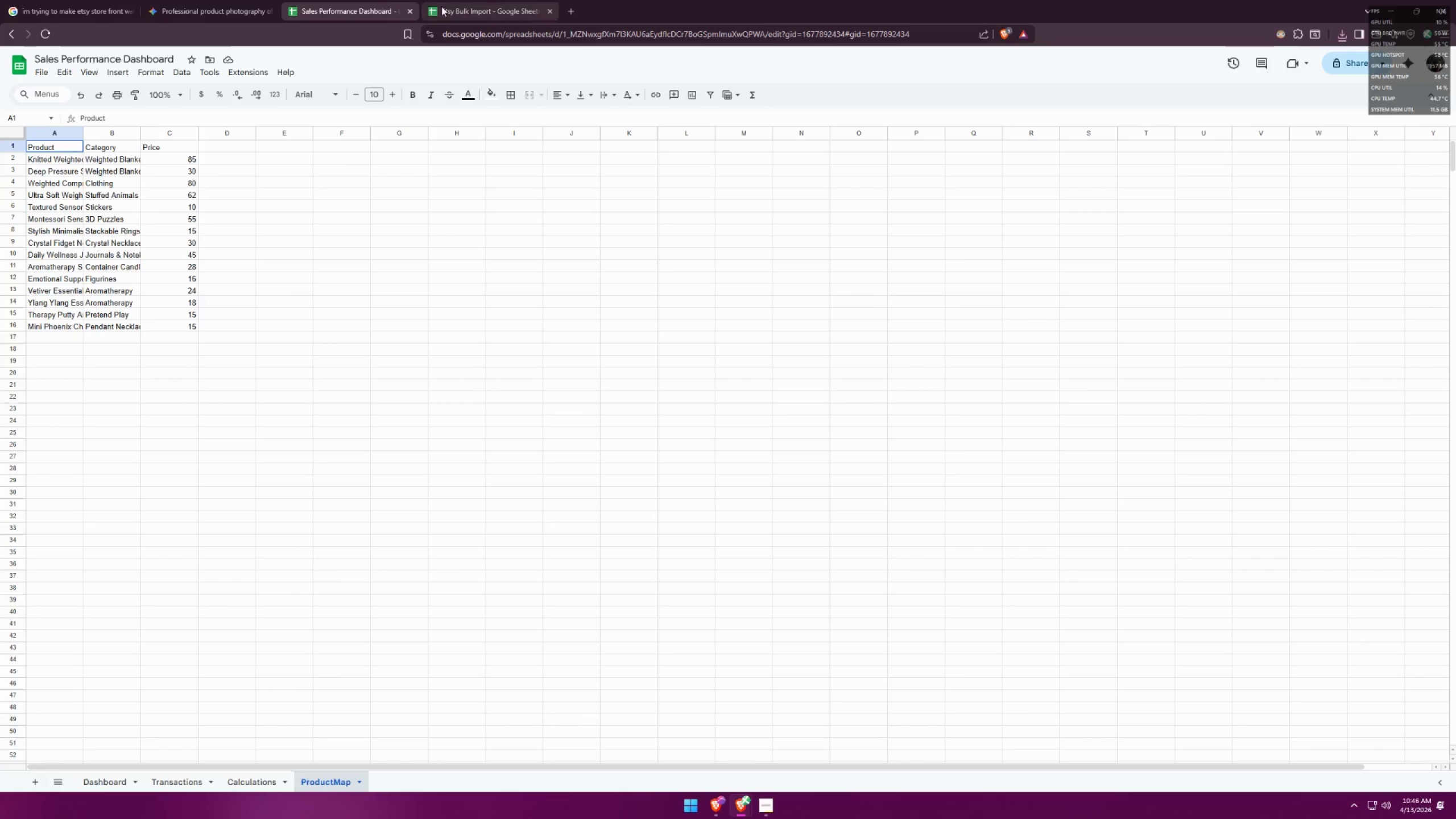 
double_click([362, 1])
 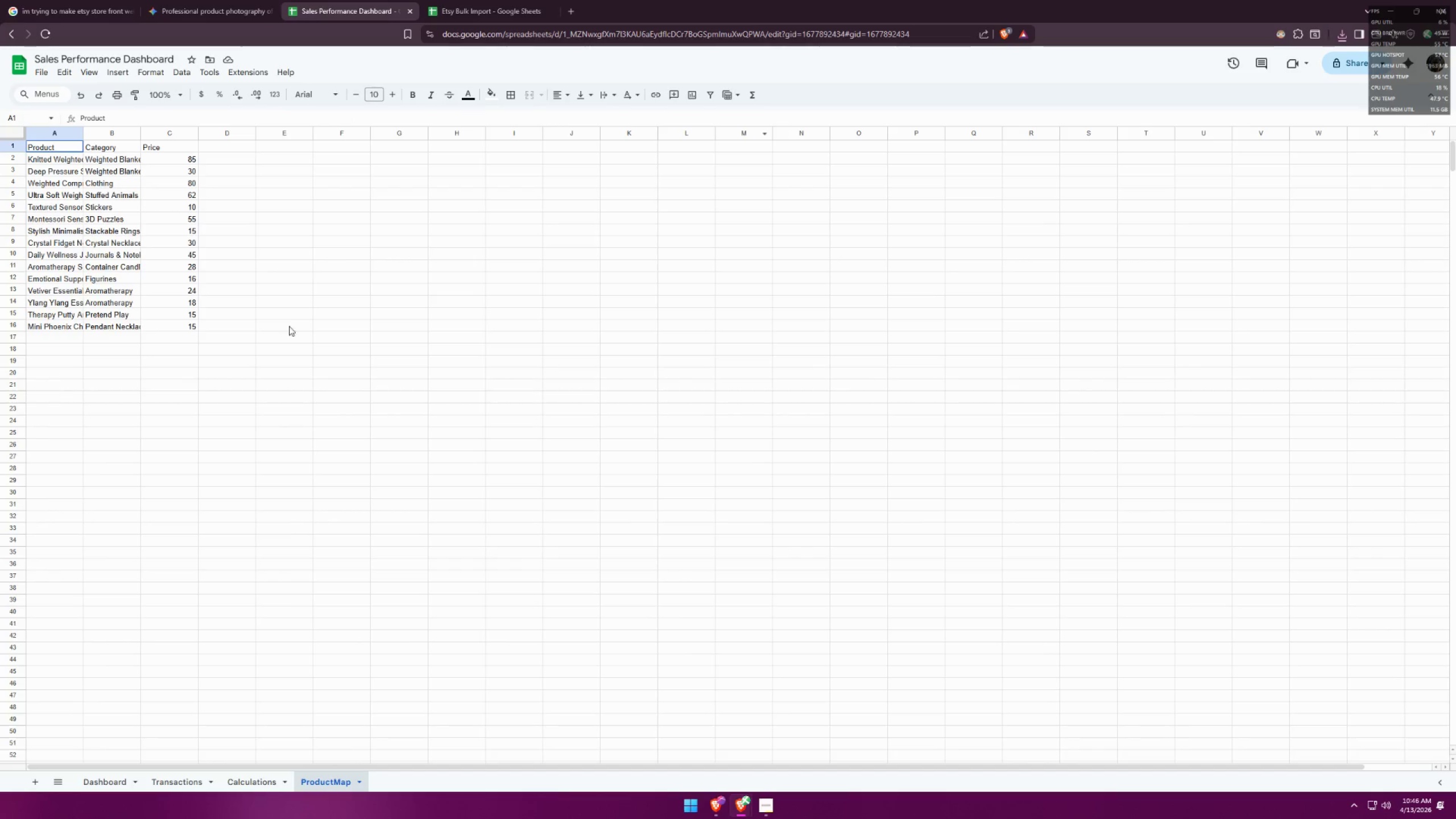 
double_click([115, 160])
 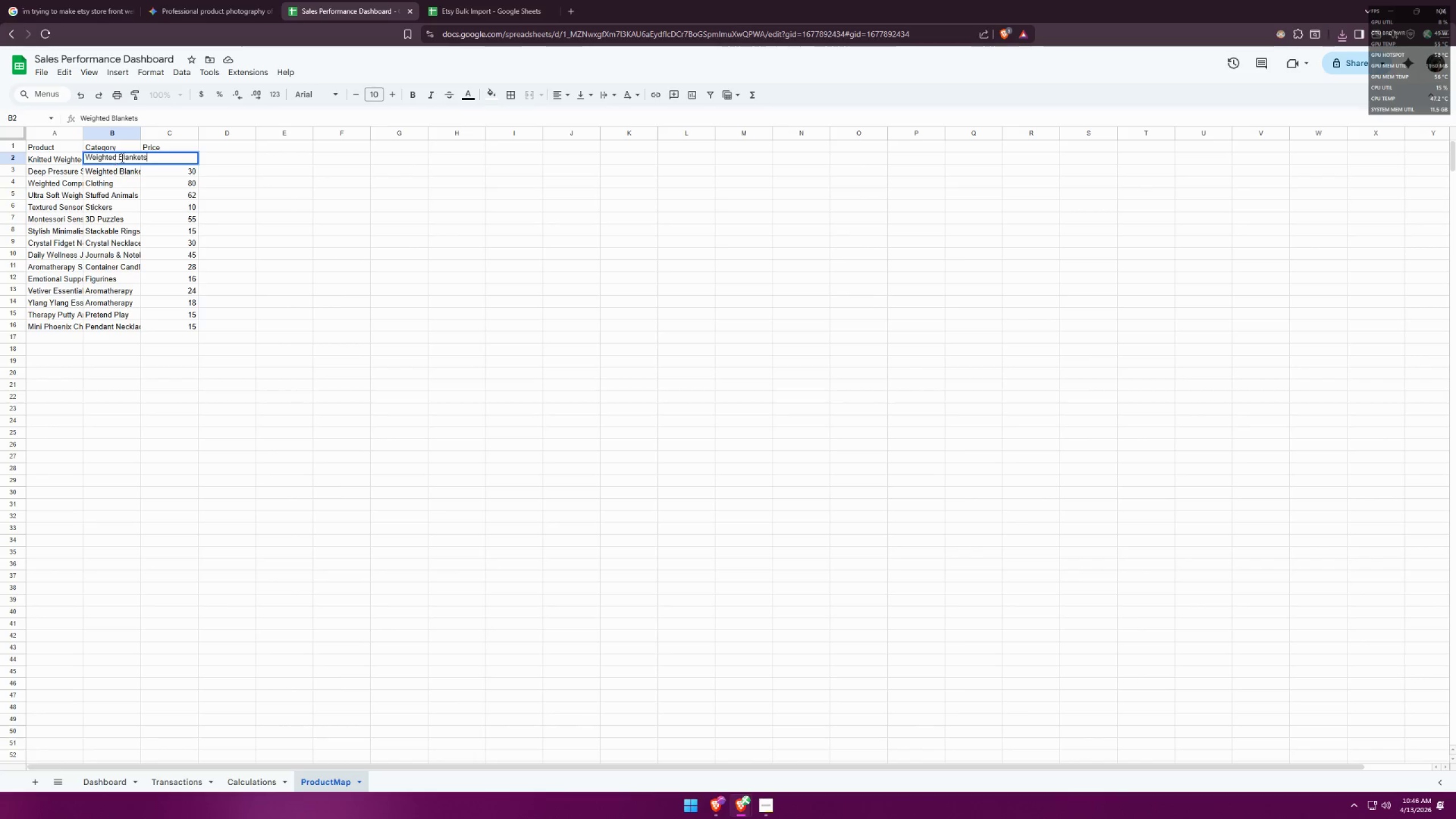 
double_click([124, 156])
 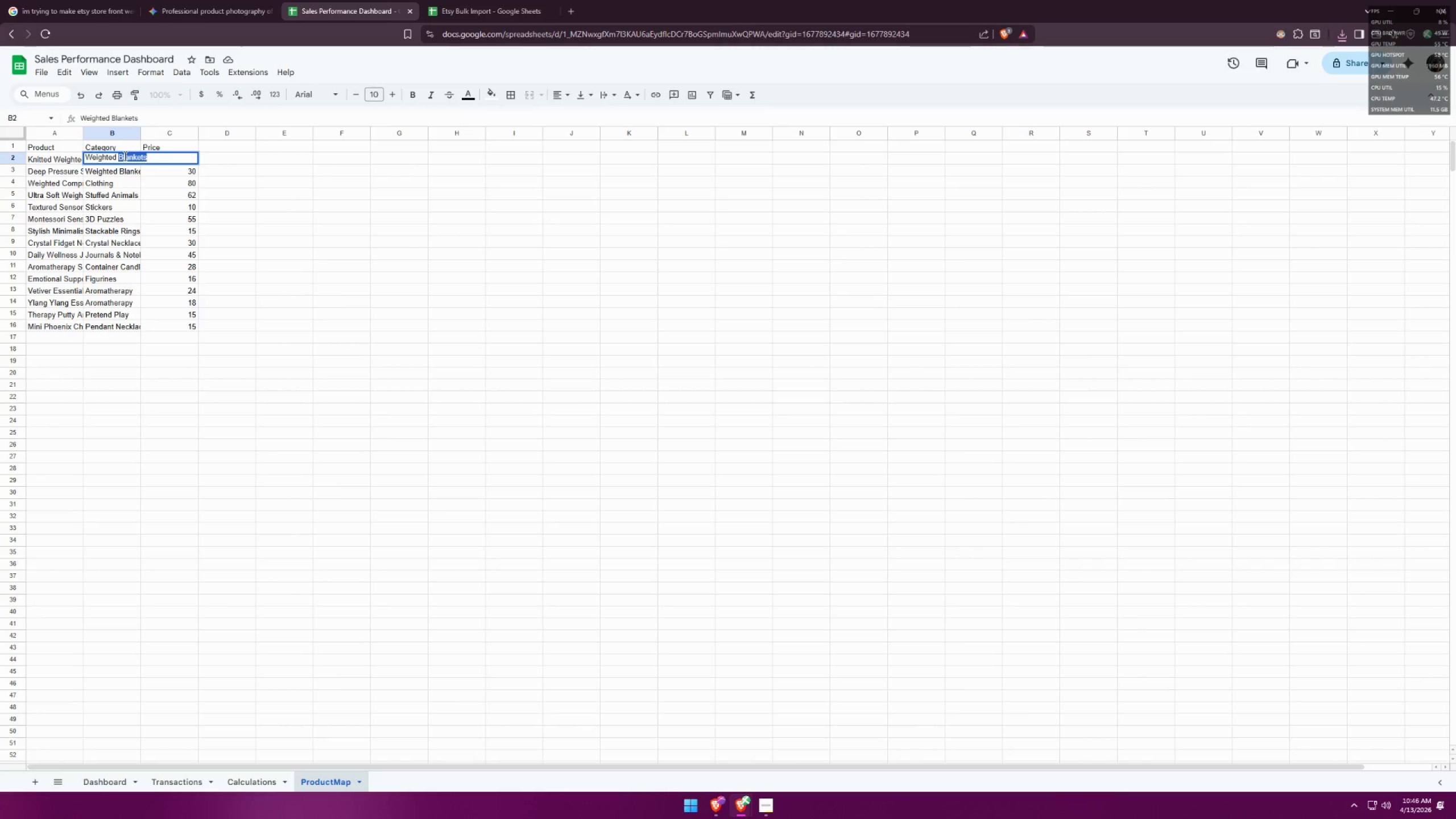 
key(Control+ControlLeft)
 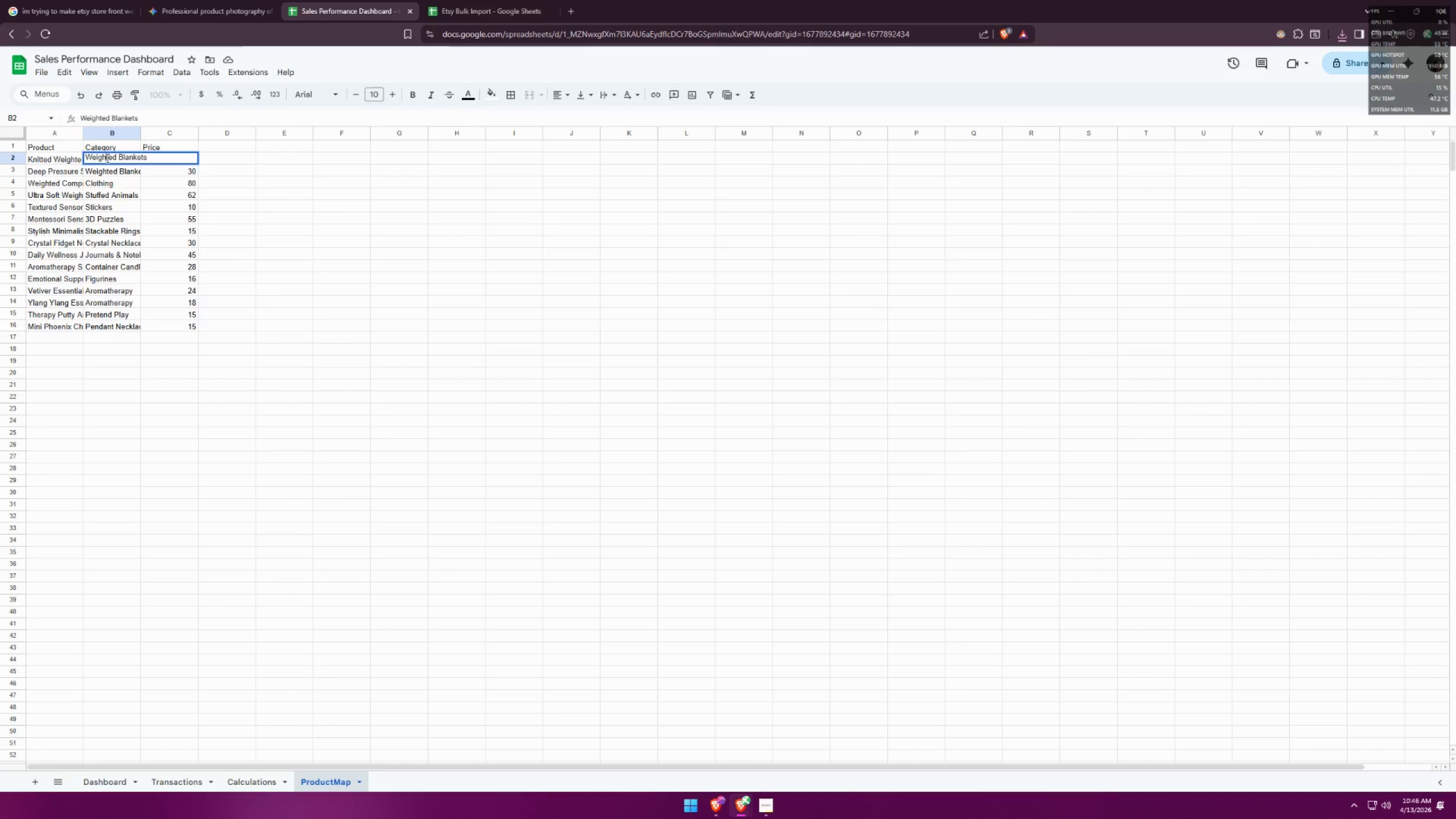 
double_click([106, 158])
 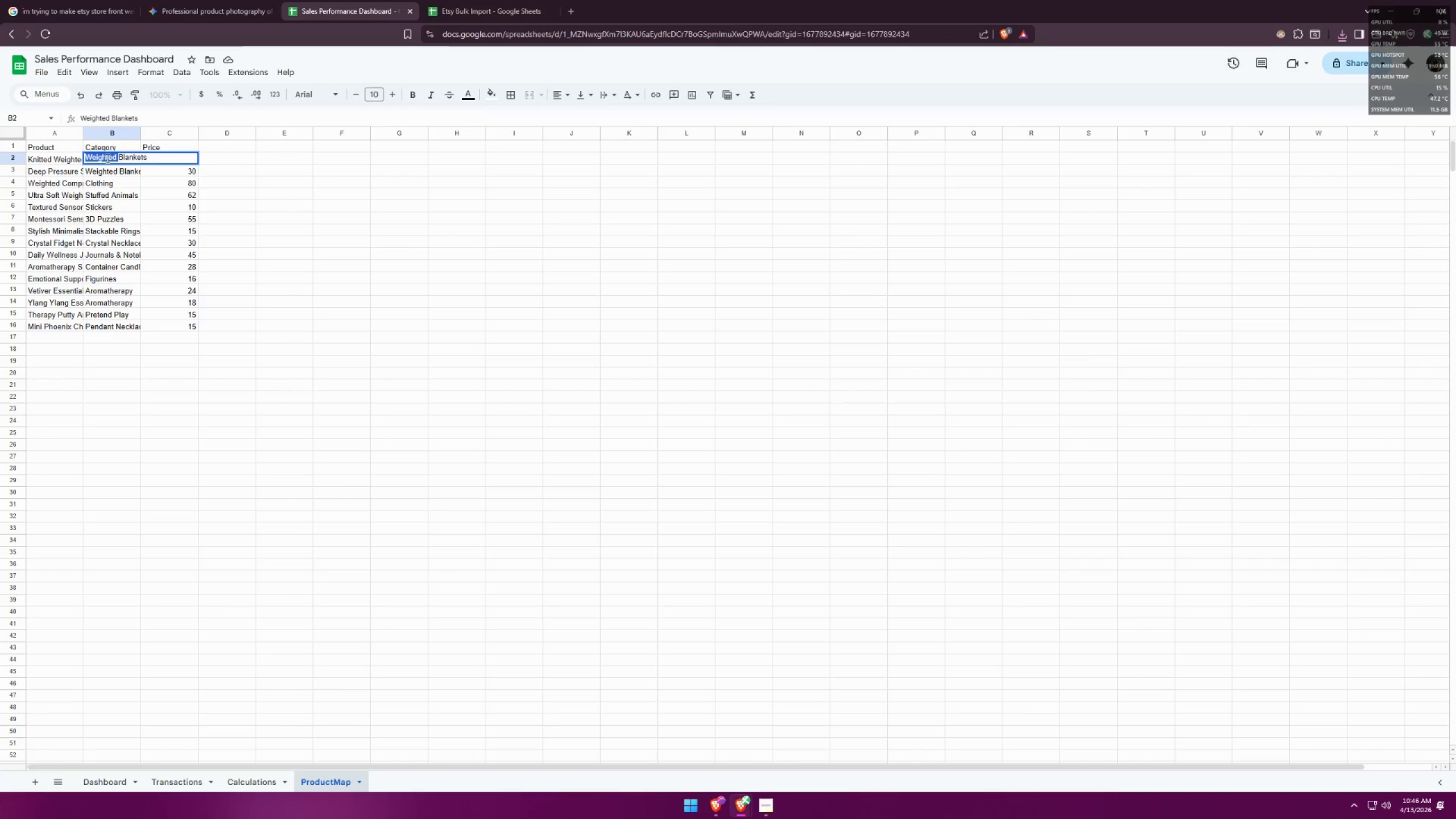 
triple_click([106, 158])
 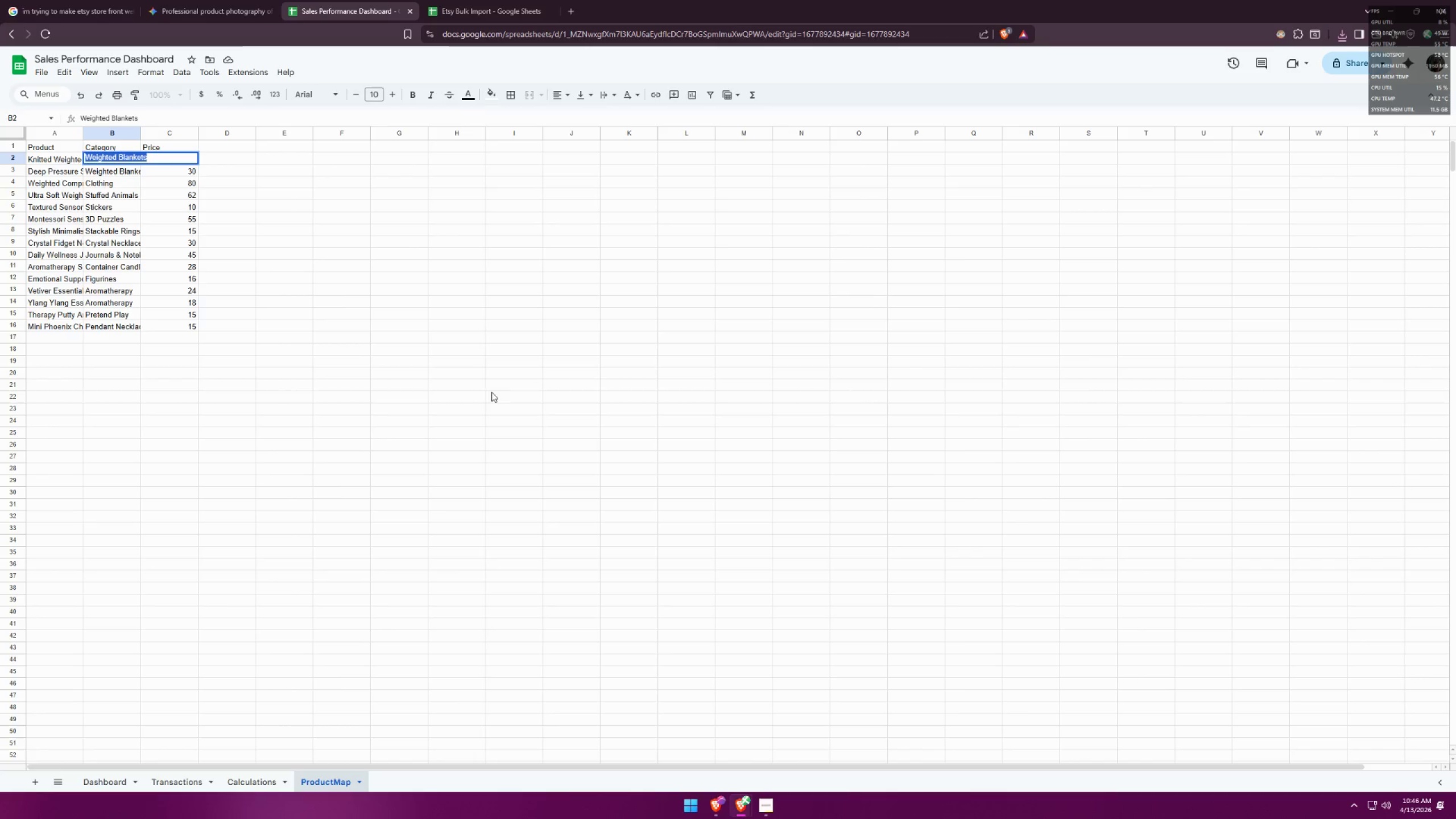 
key(Control+ControlLeft)
 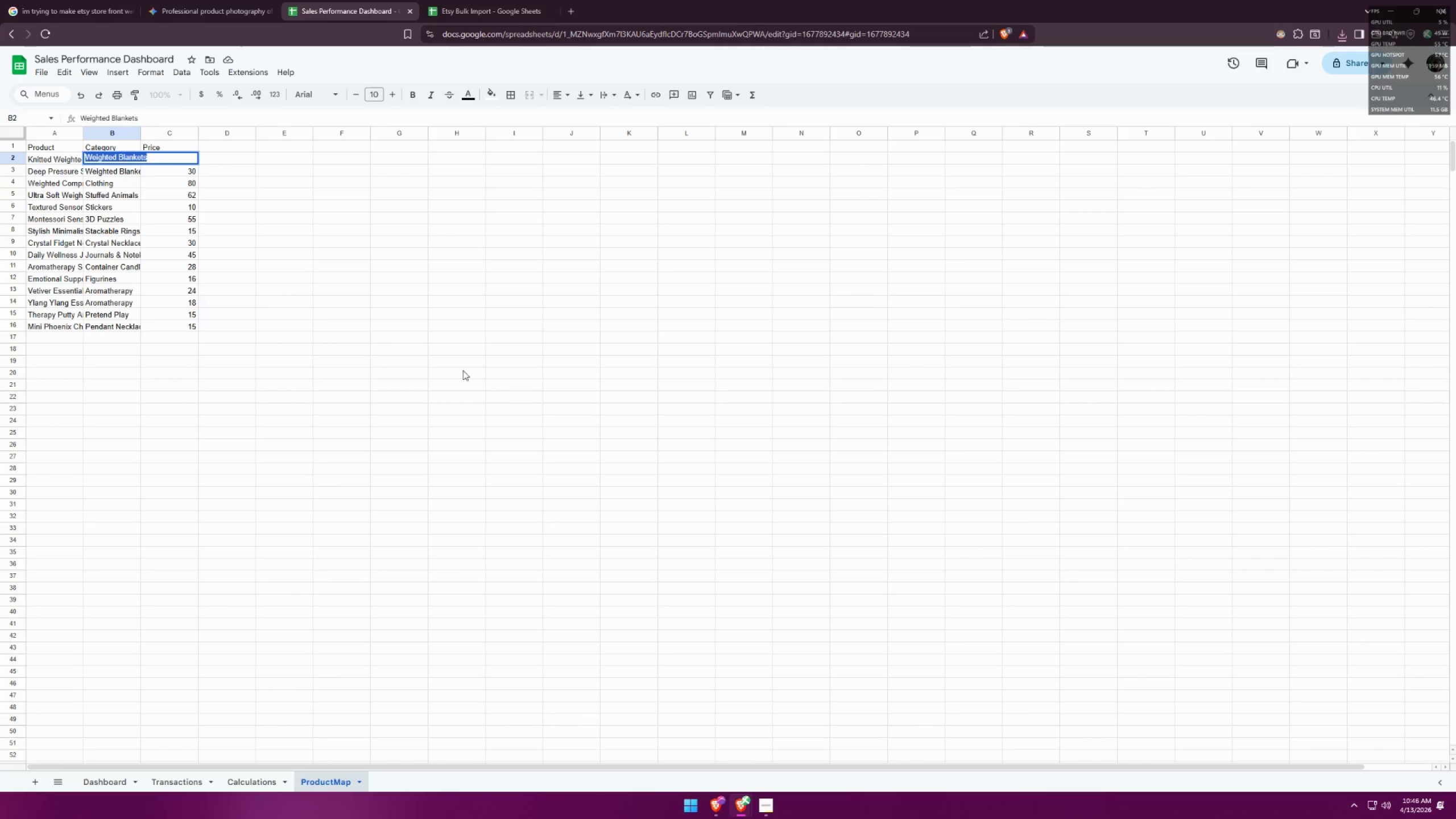 
key(Control+ControlLeft)
 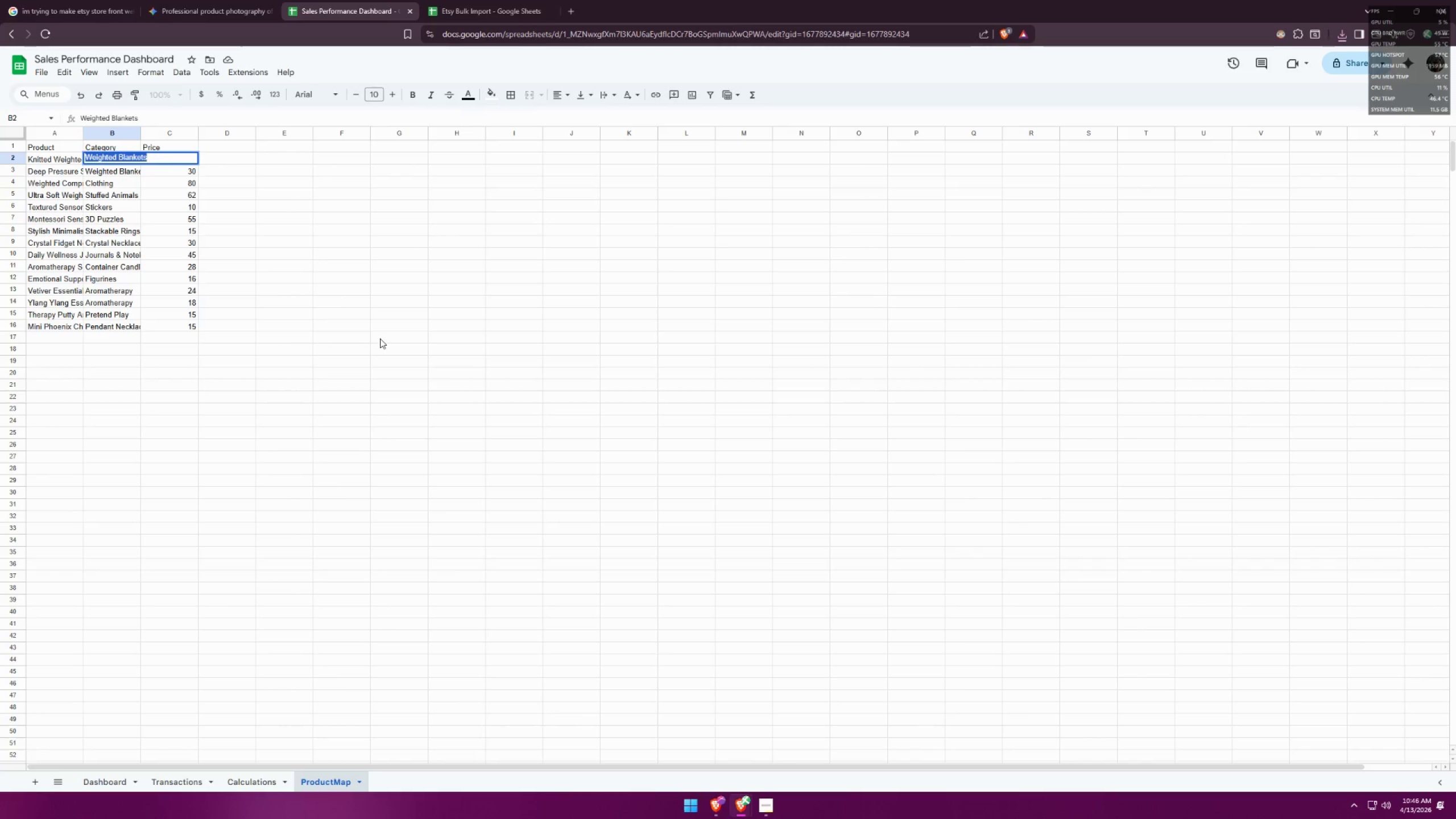 
key(Control+C)
 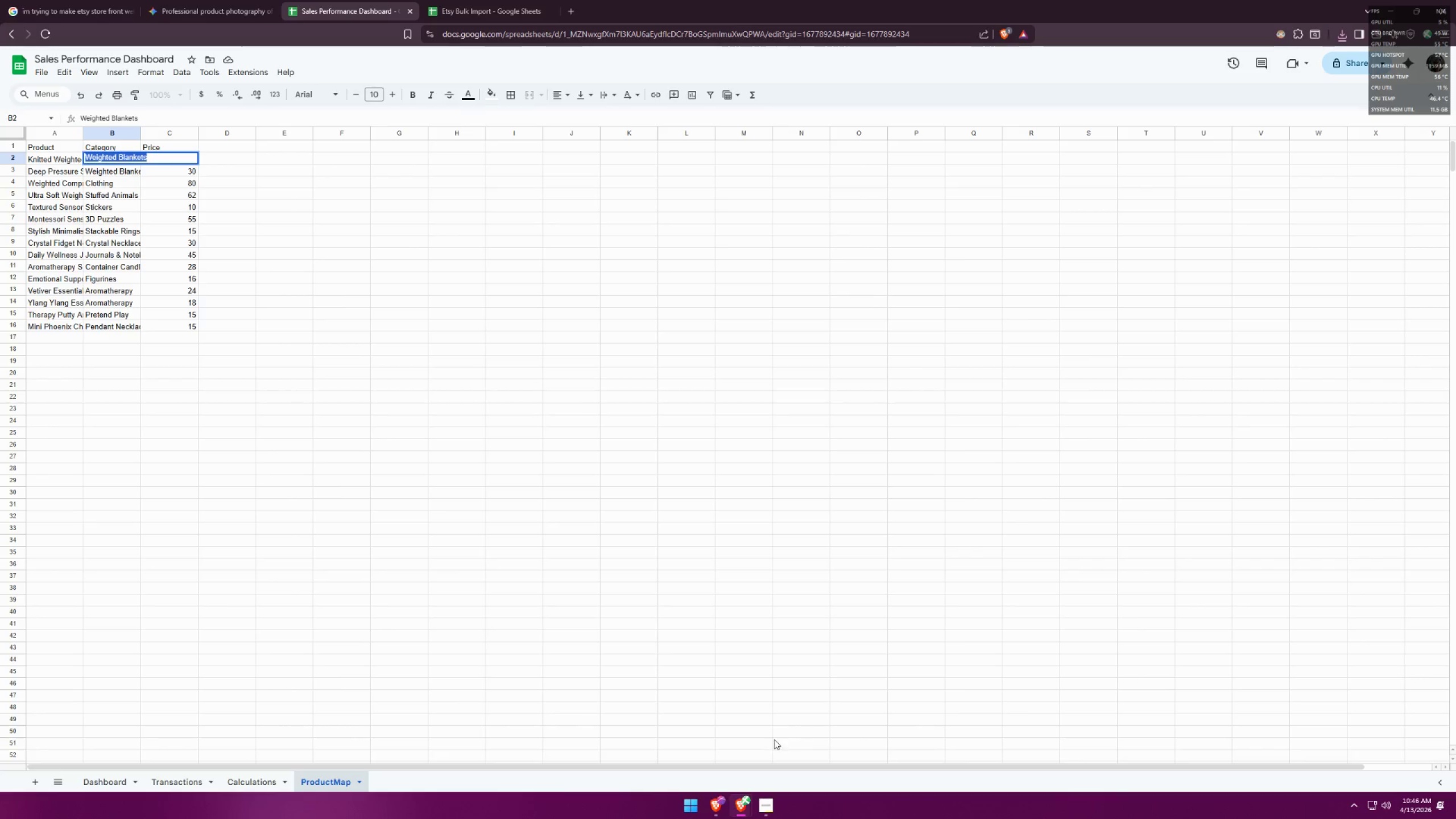 
mouse_move([738, 803])
 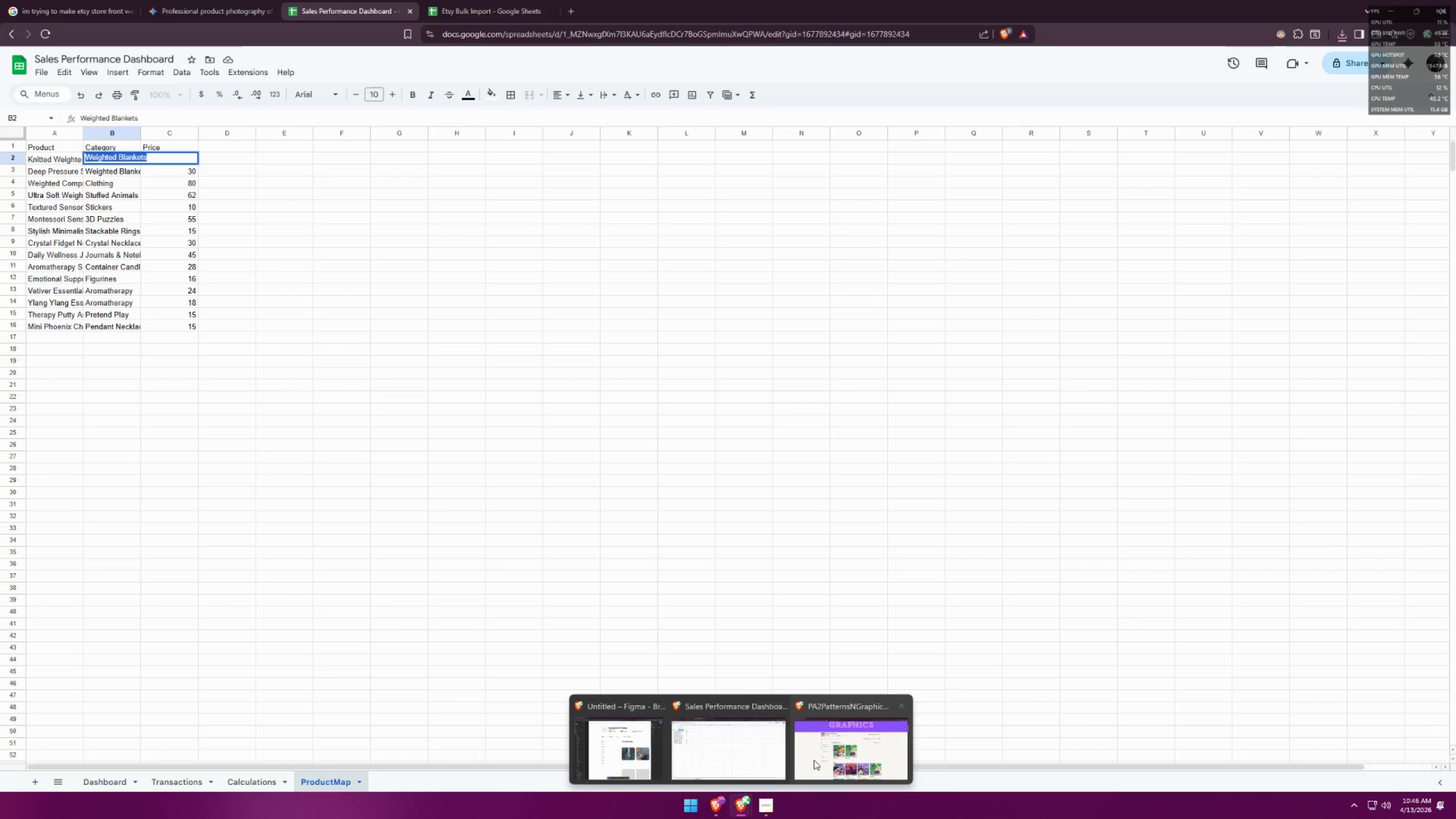 
left_click([831, 749])
 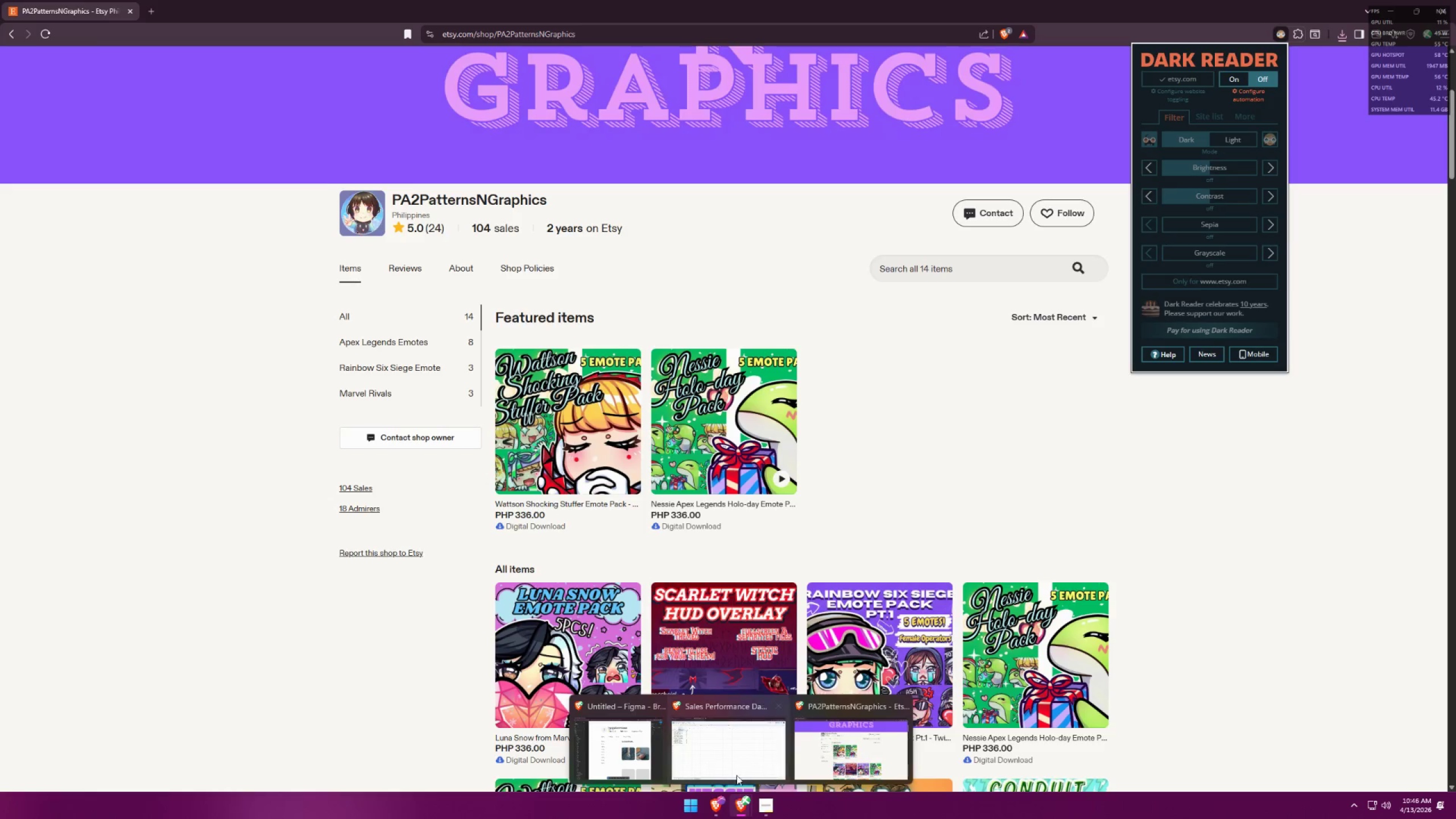 
left_click([628, 738])
 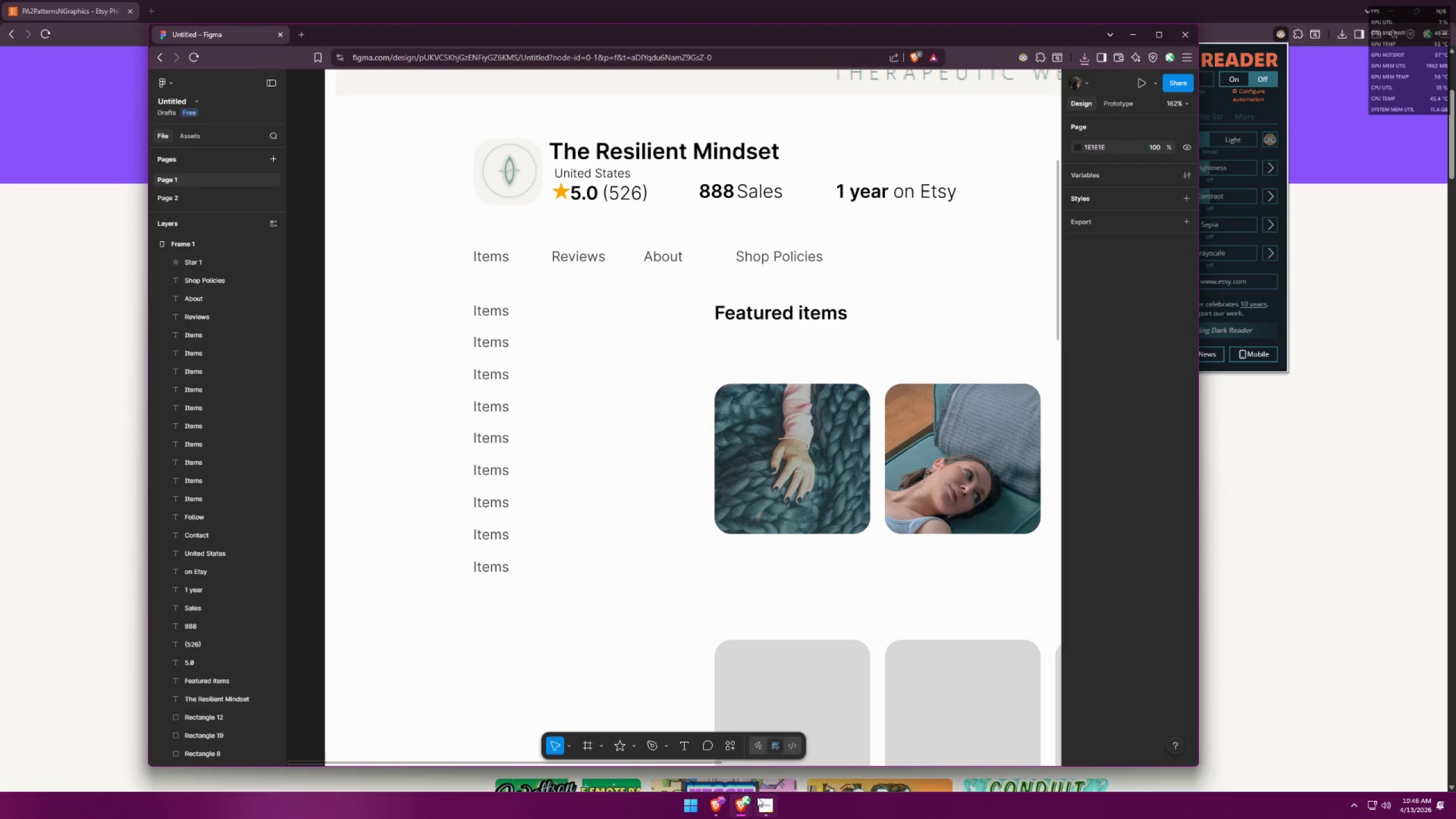 
left_click([712, 807])
 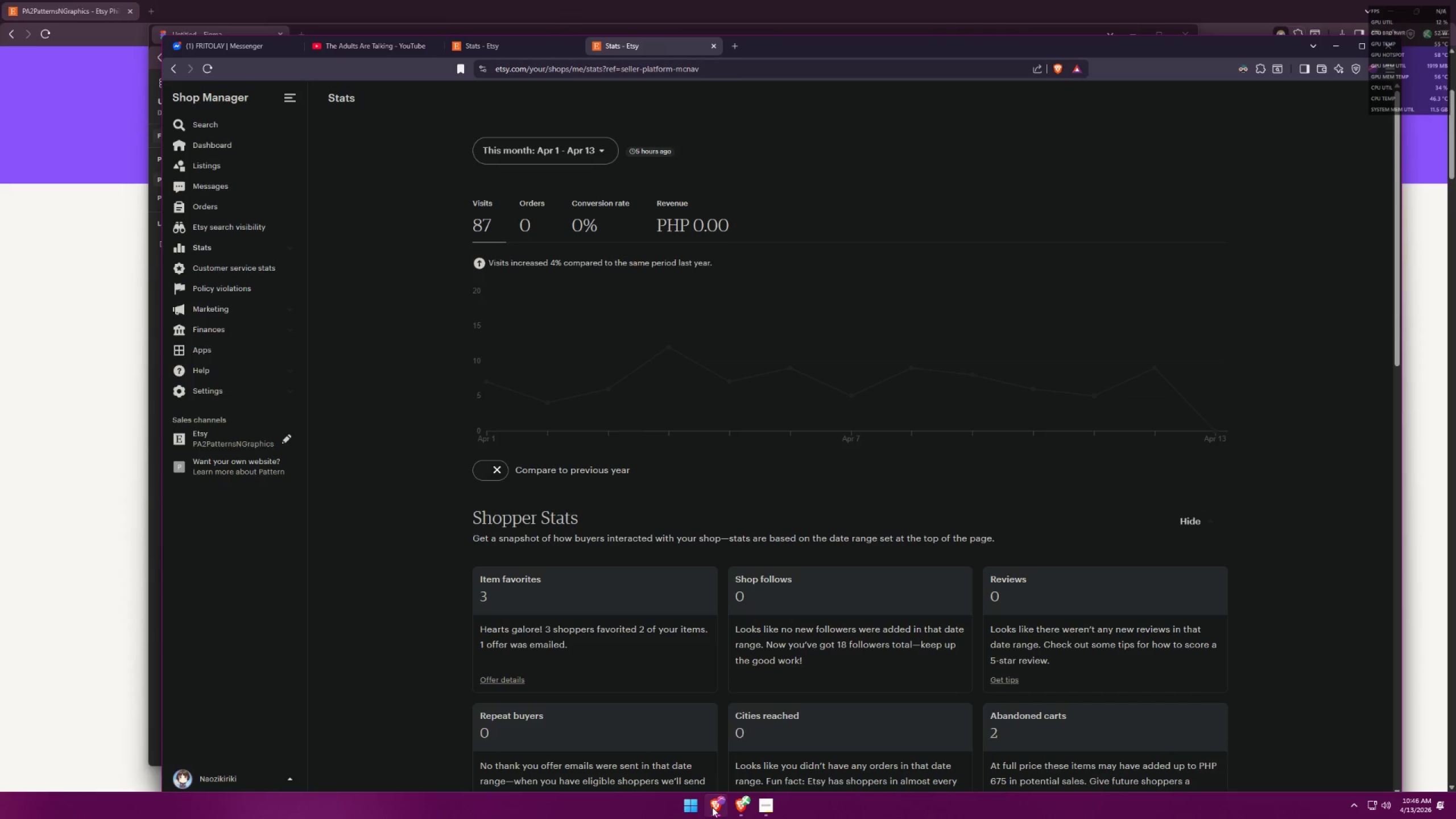 
left_click([712, 807])
 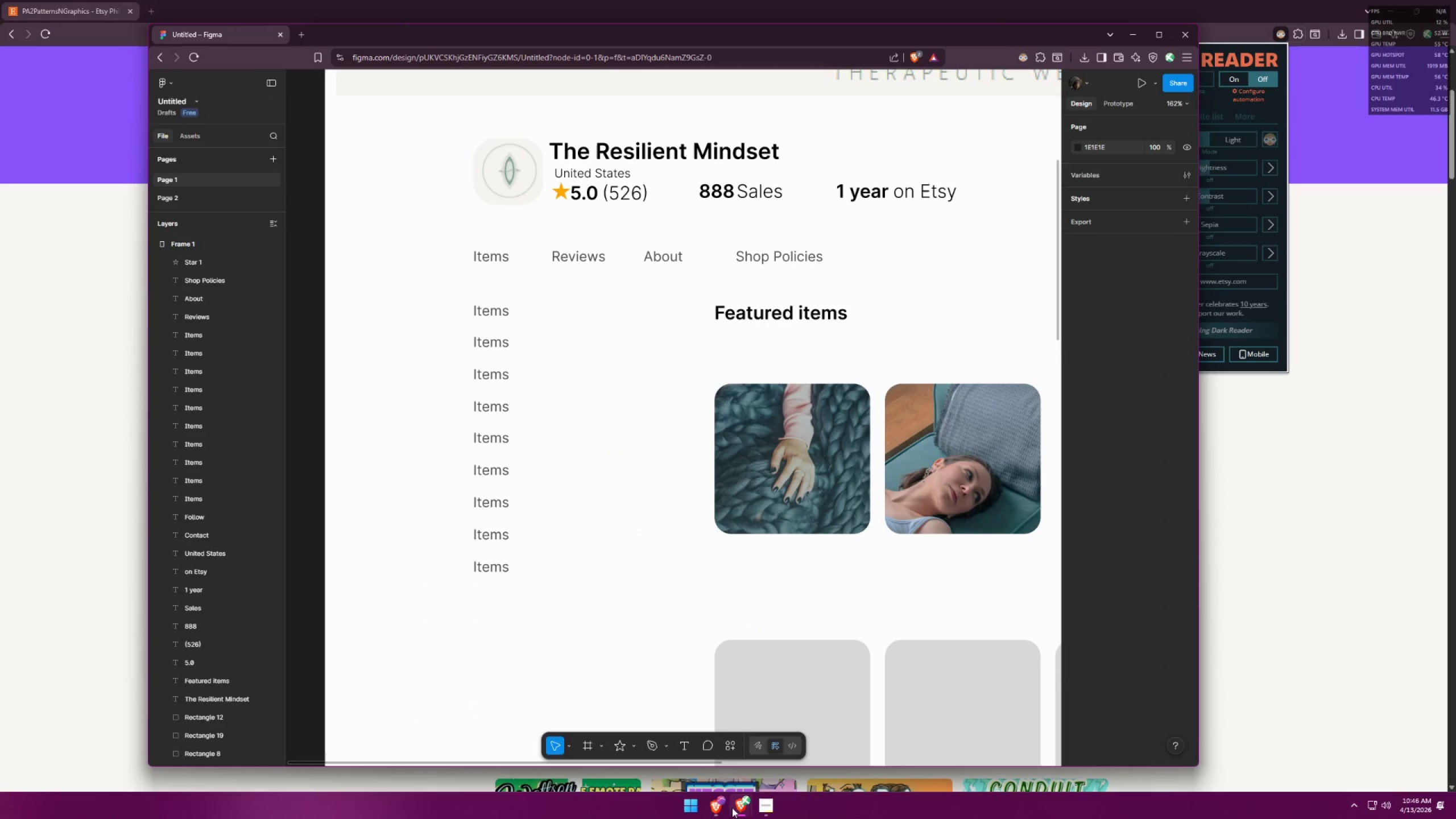 
double_click([739, 808])
 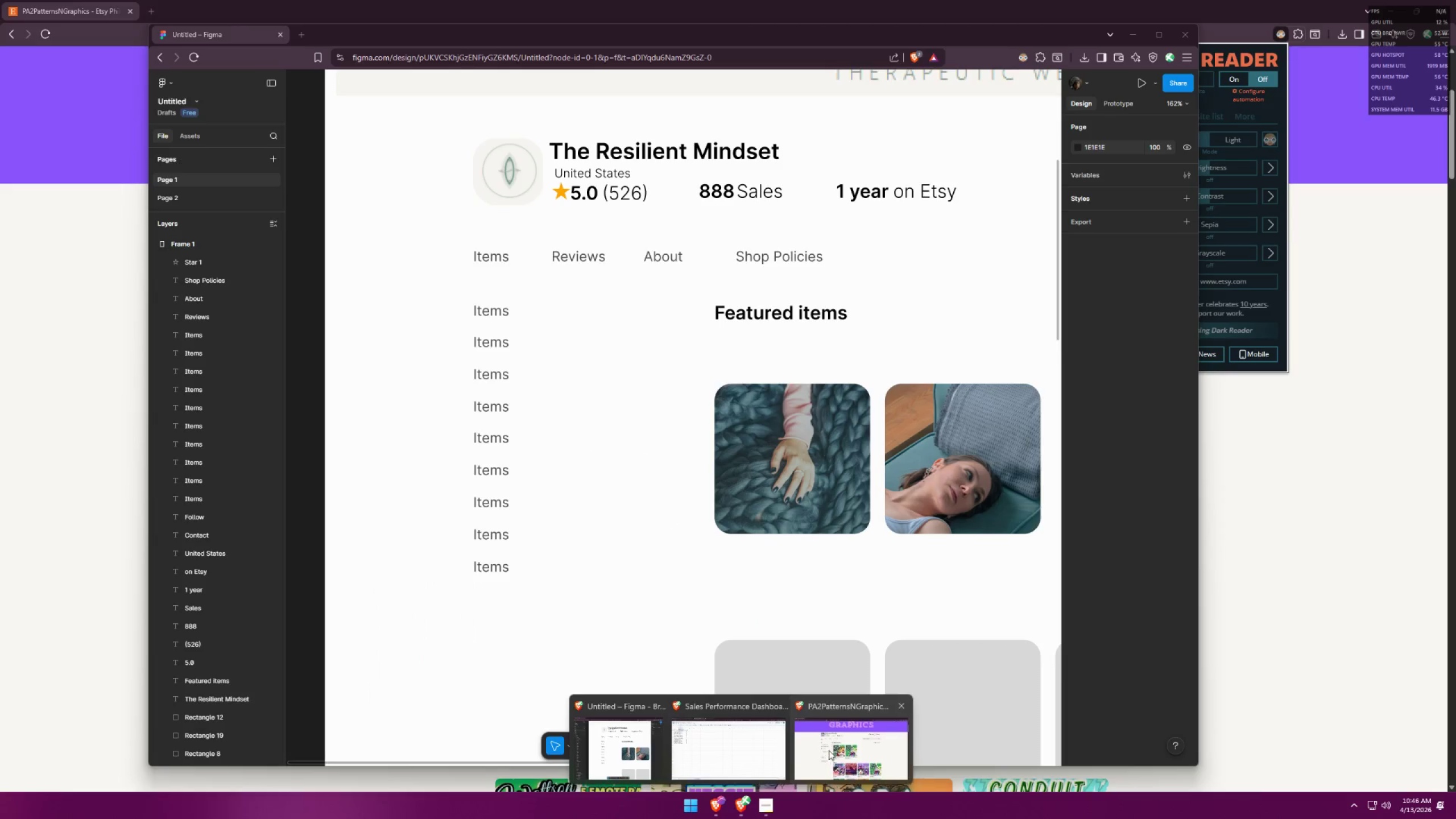 
left_click([830, 750])
 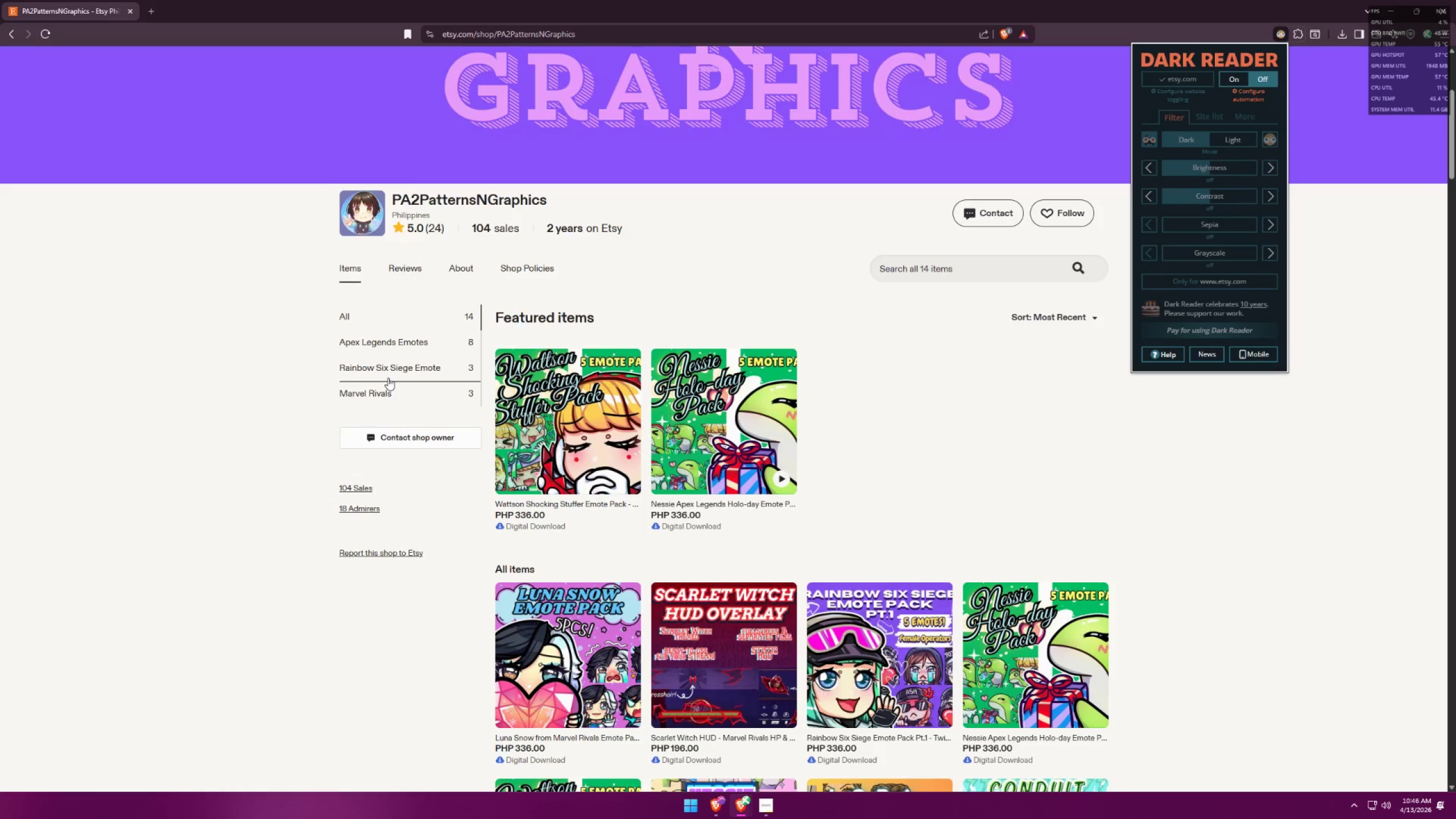 
wait(6.51)
 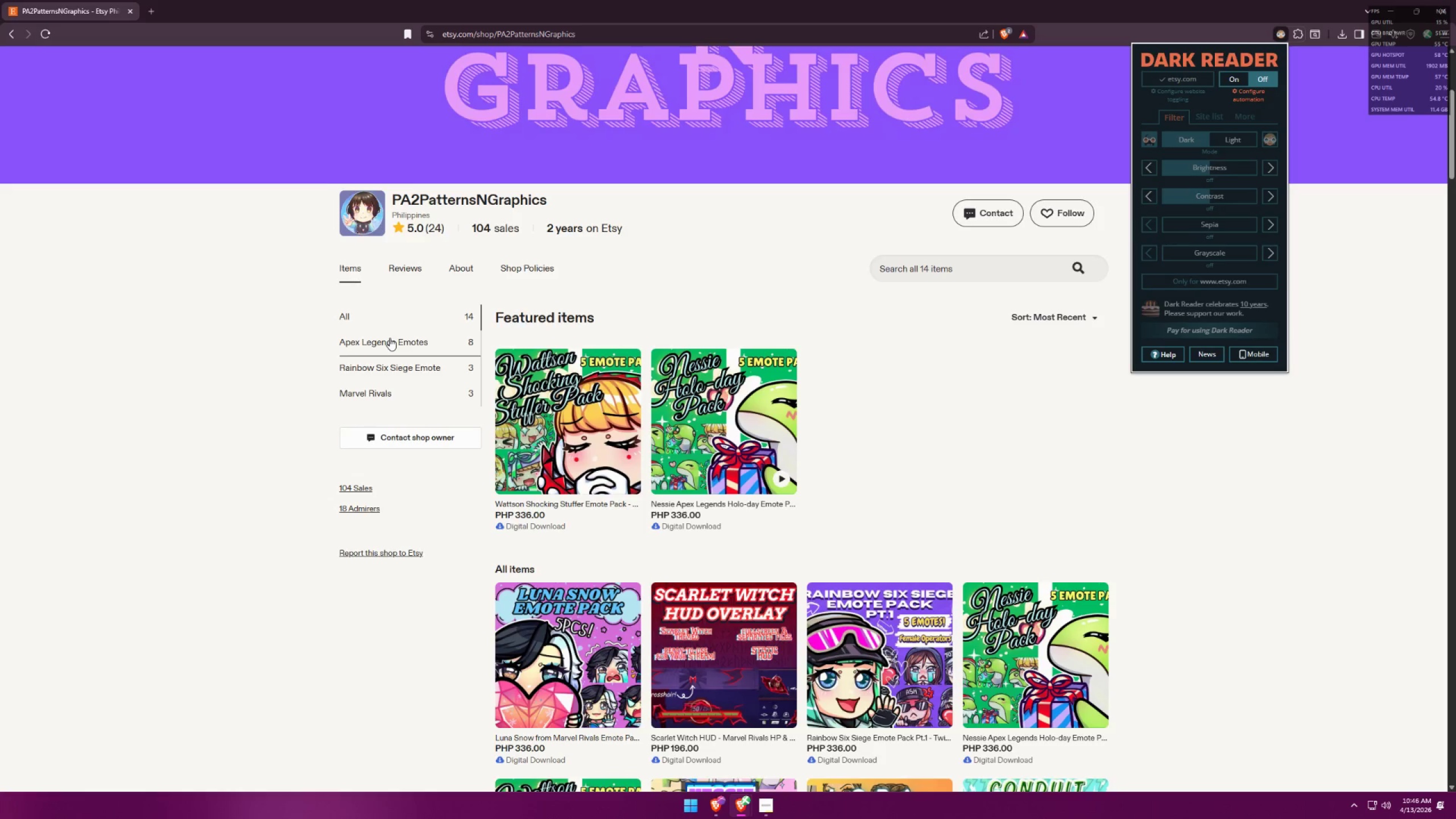 
mouse_move([668, 725])
 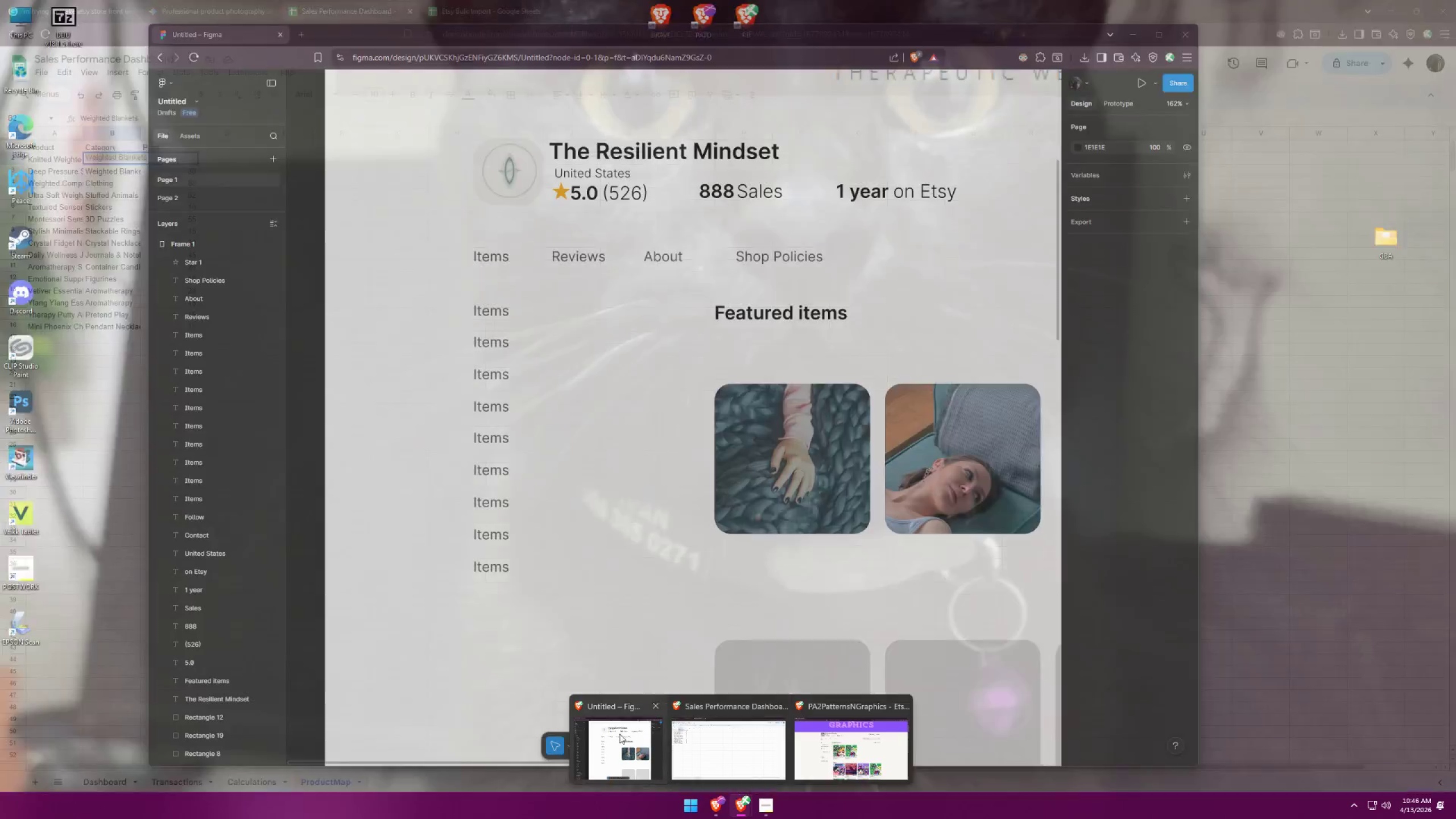 
left_click([619, 734])
 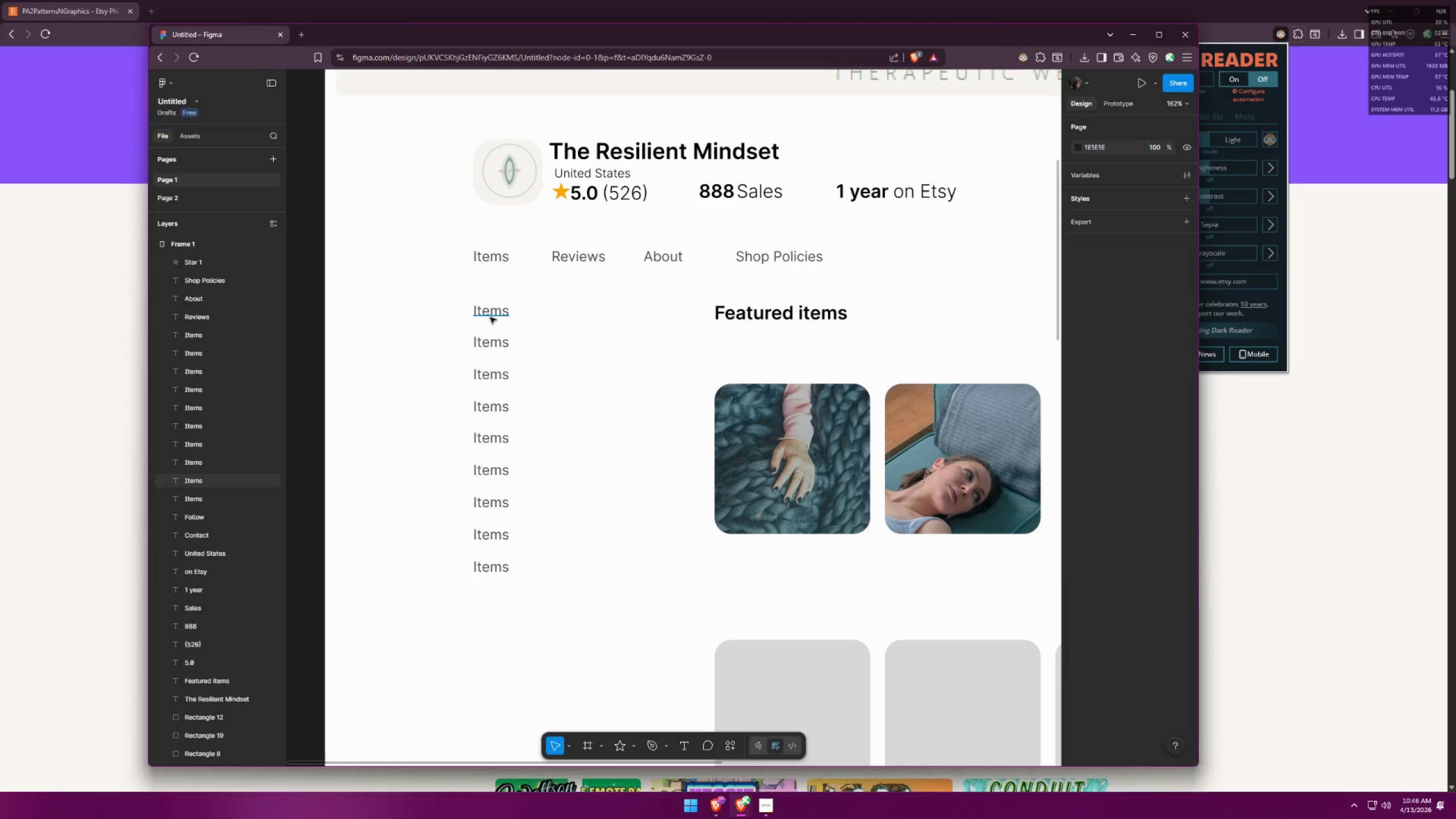 
double_click([491, 315])
 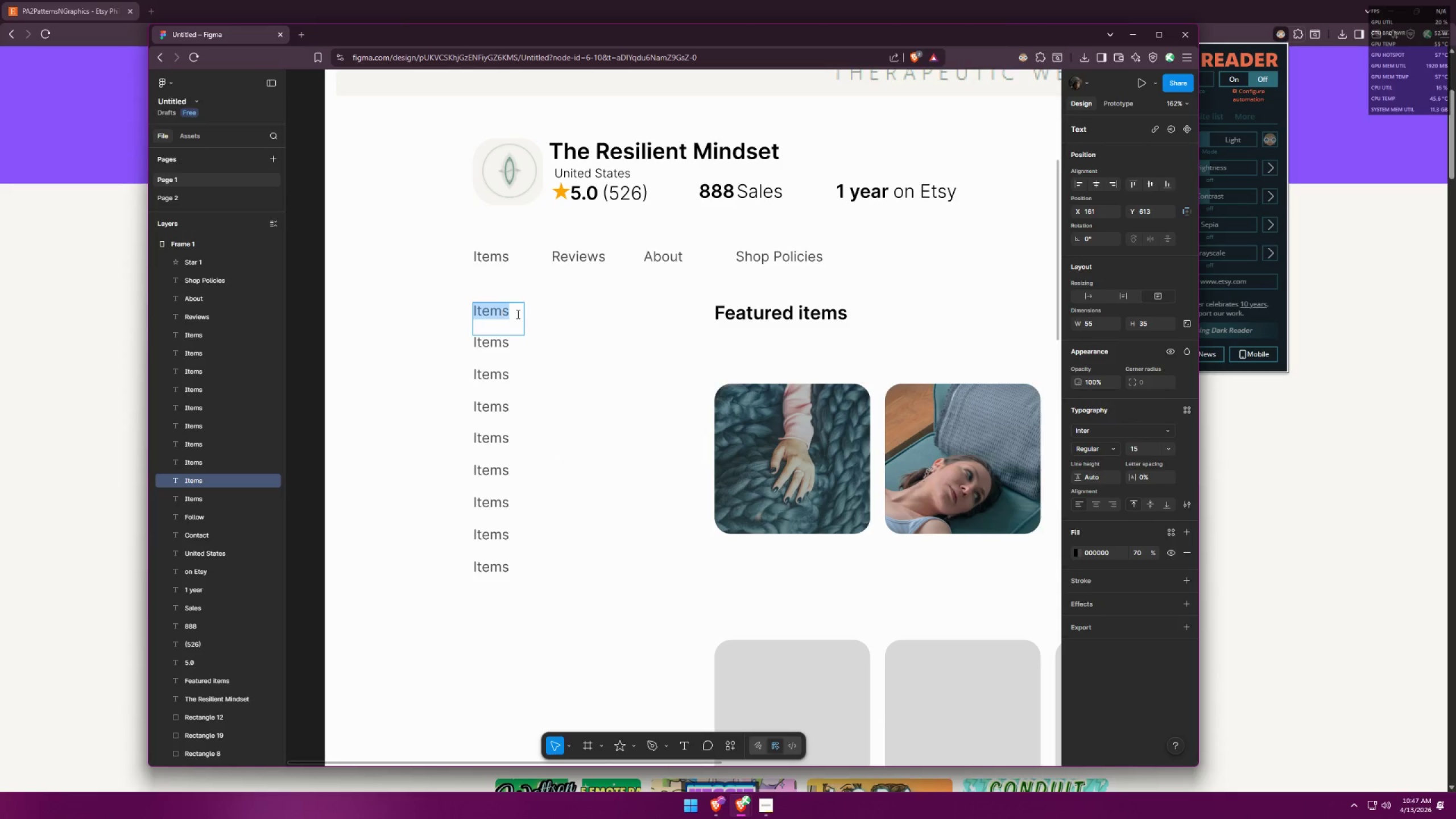 
key(Control+ControlLeft)
 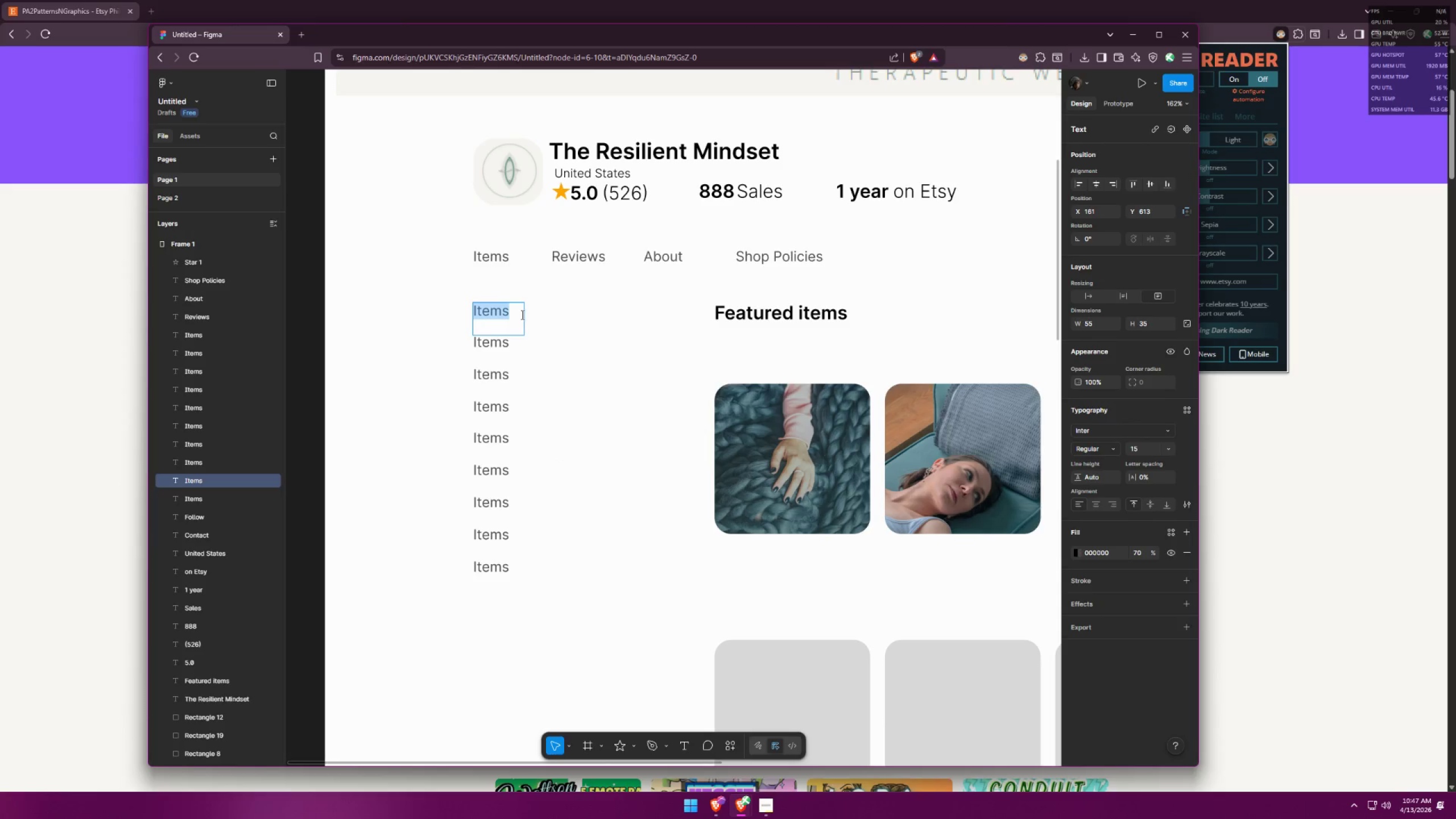 
key(Control+V)
 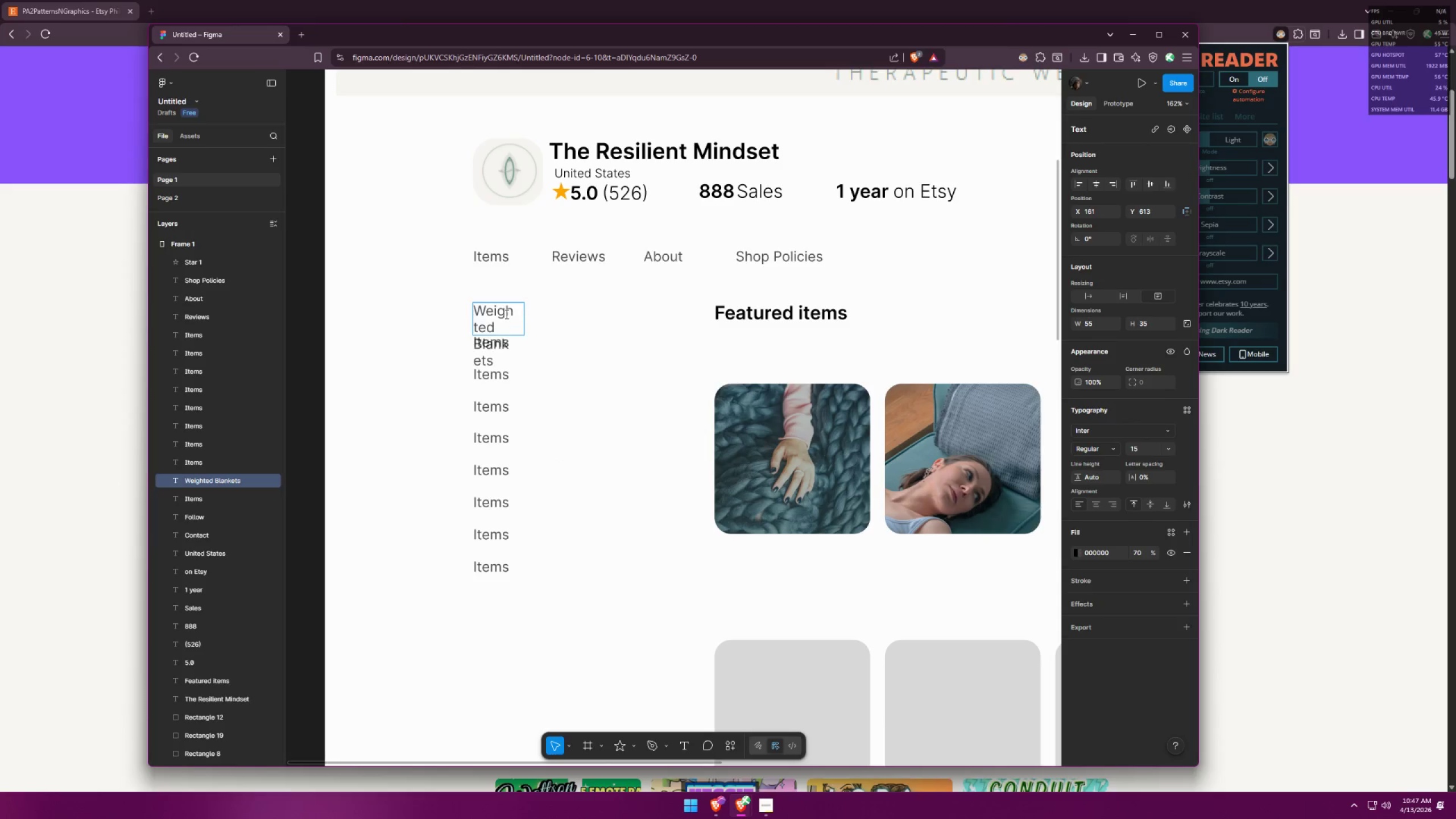 
double_click([503, 308])
 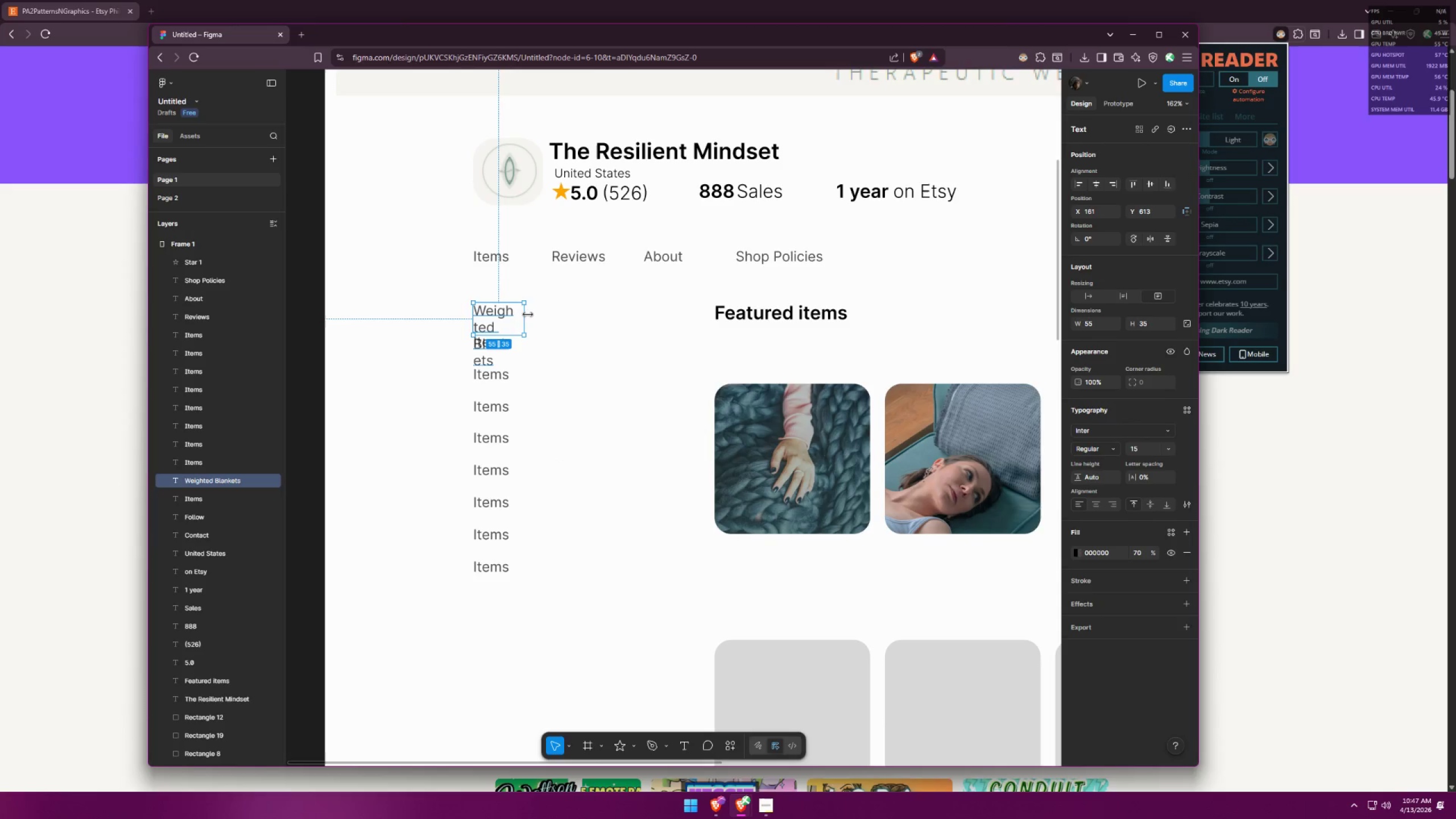 
left_click_drag(start_coordinate=[528, 315], to_coordinate=[611, 311])
 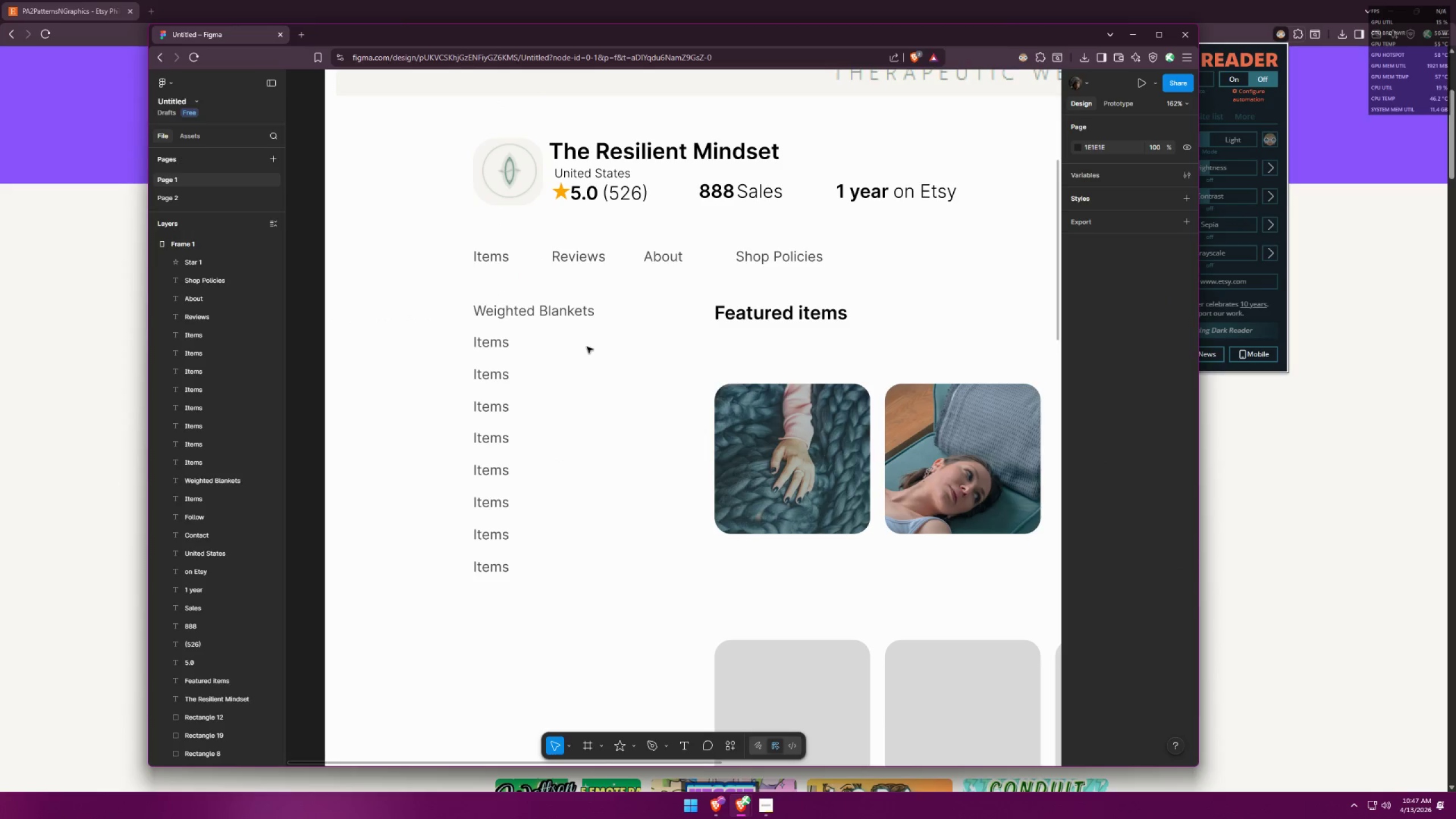 
left_click([88, 377])
 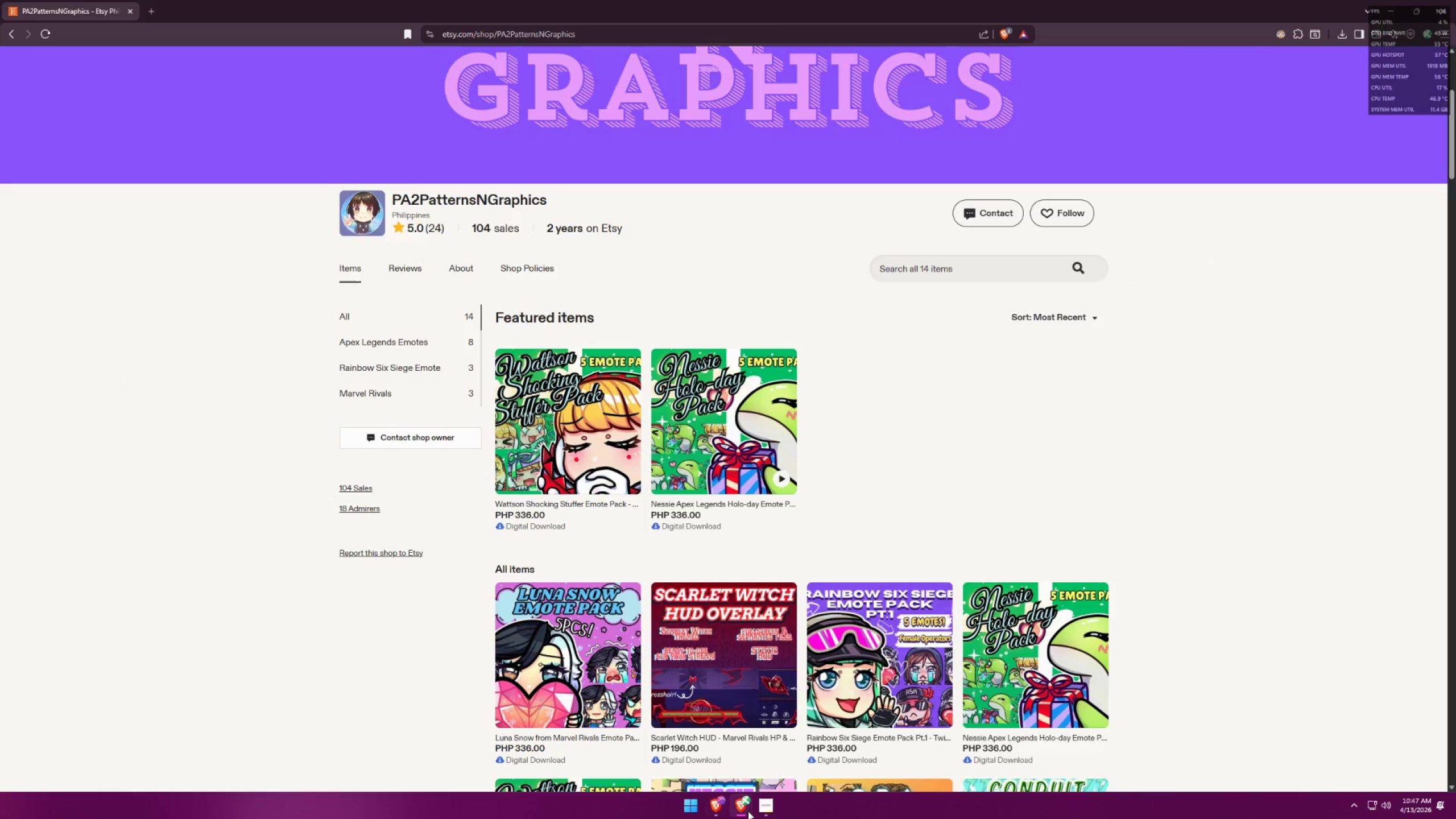 
left_click([724, 807])
 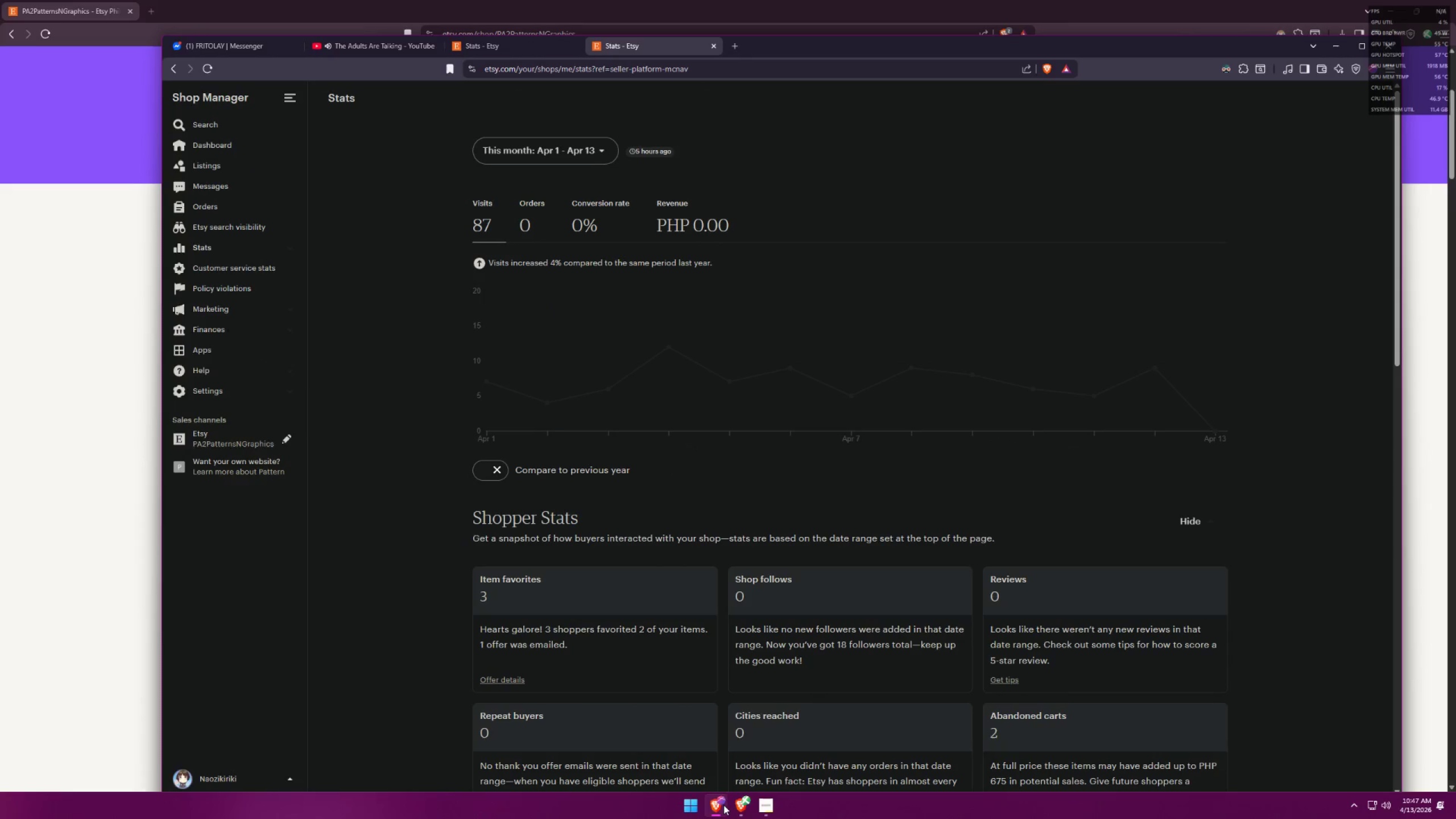 
left_click([723, 805])
 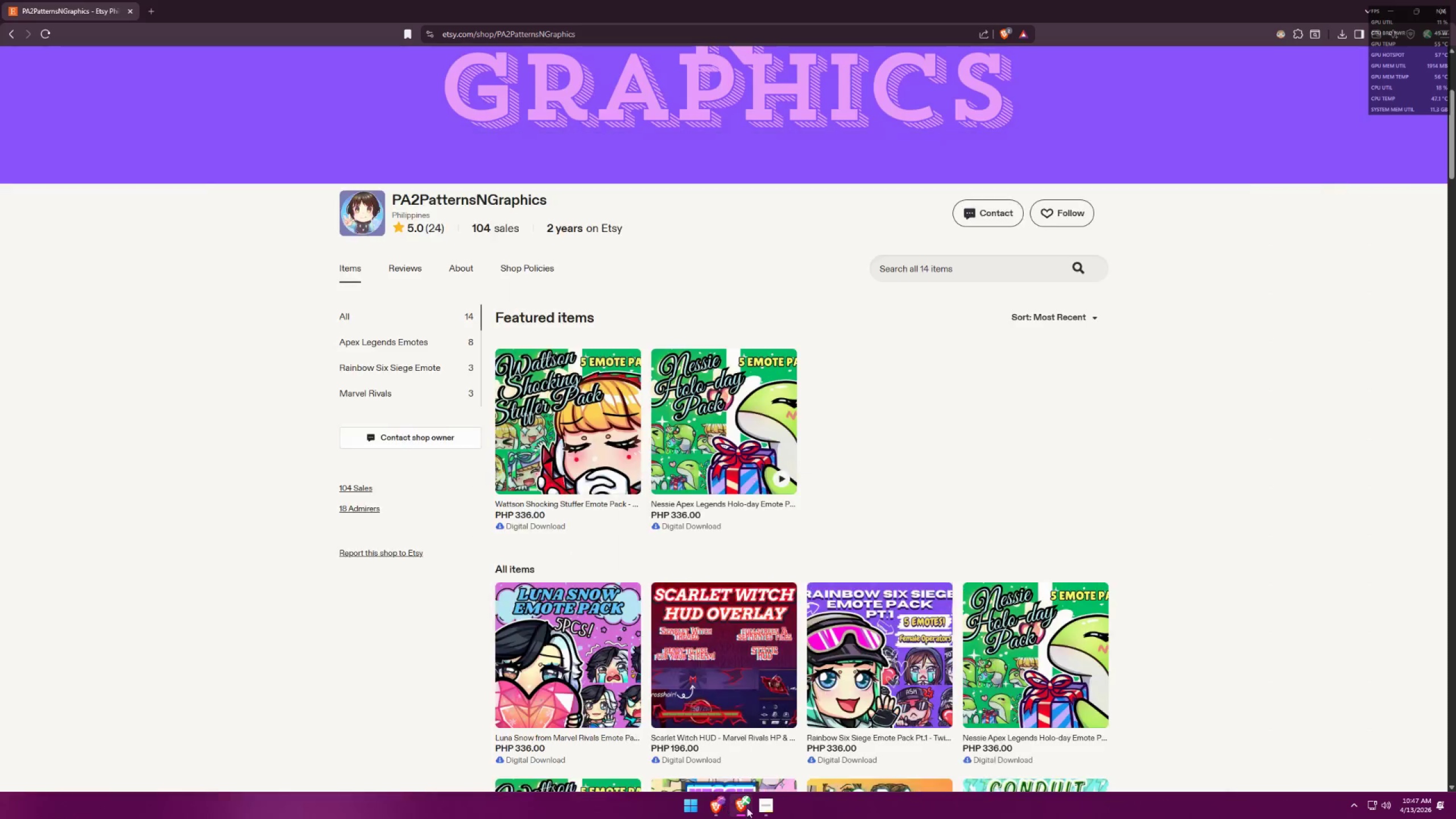 
double_click([747, 808])
 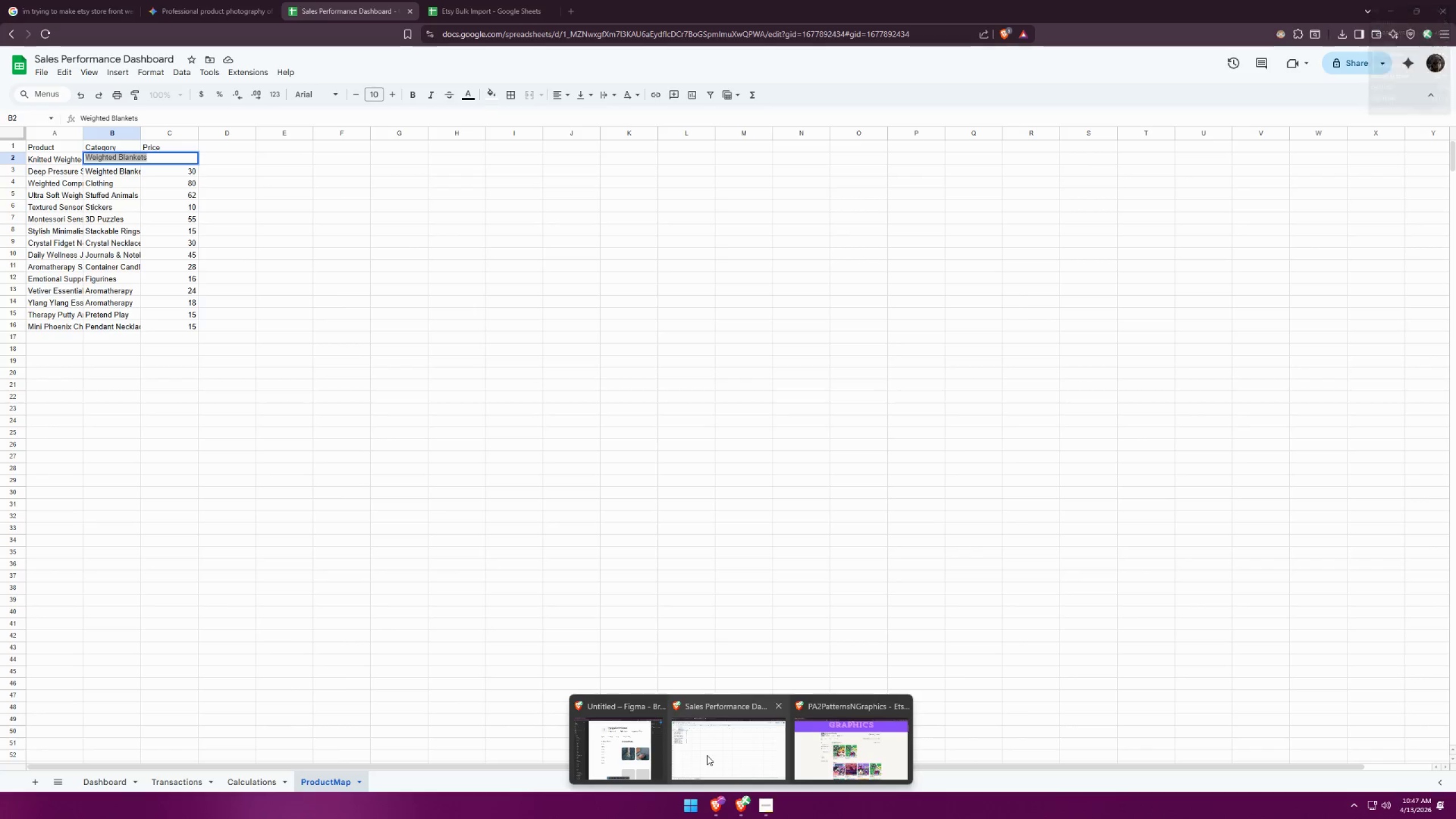 
left_click([707, 755])
 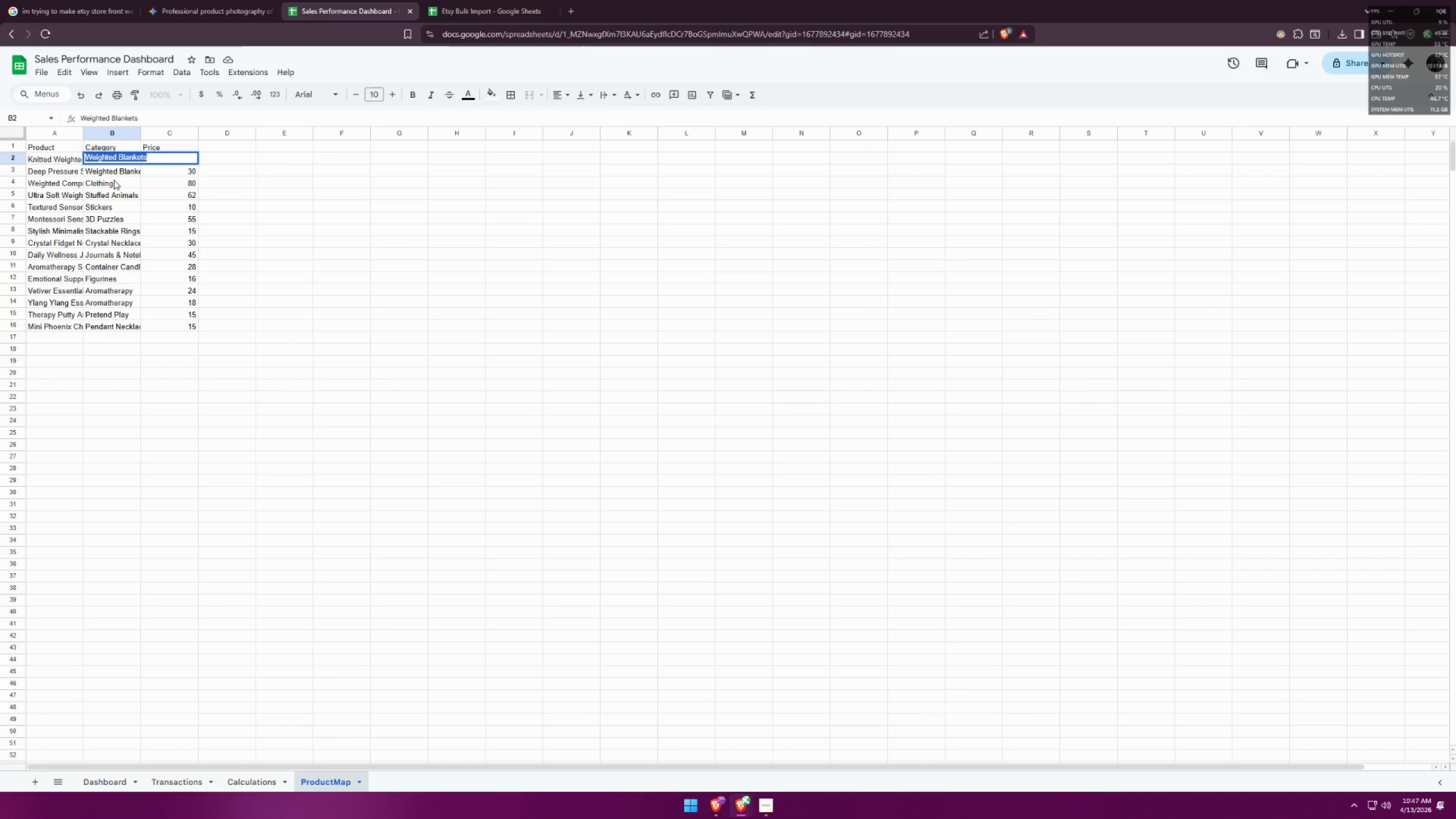 
double_click([96, 183])
 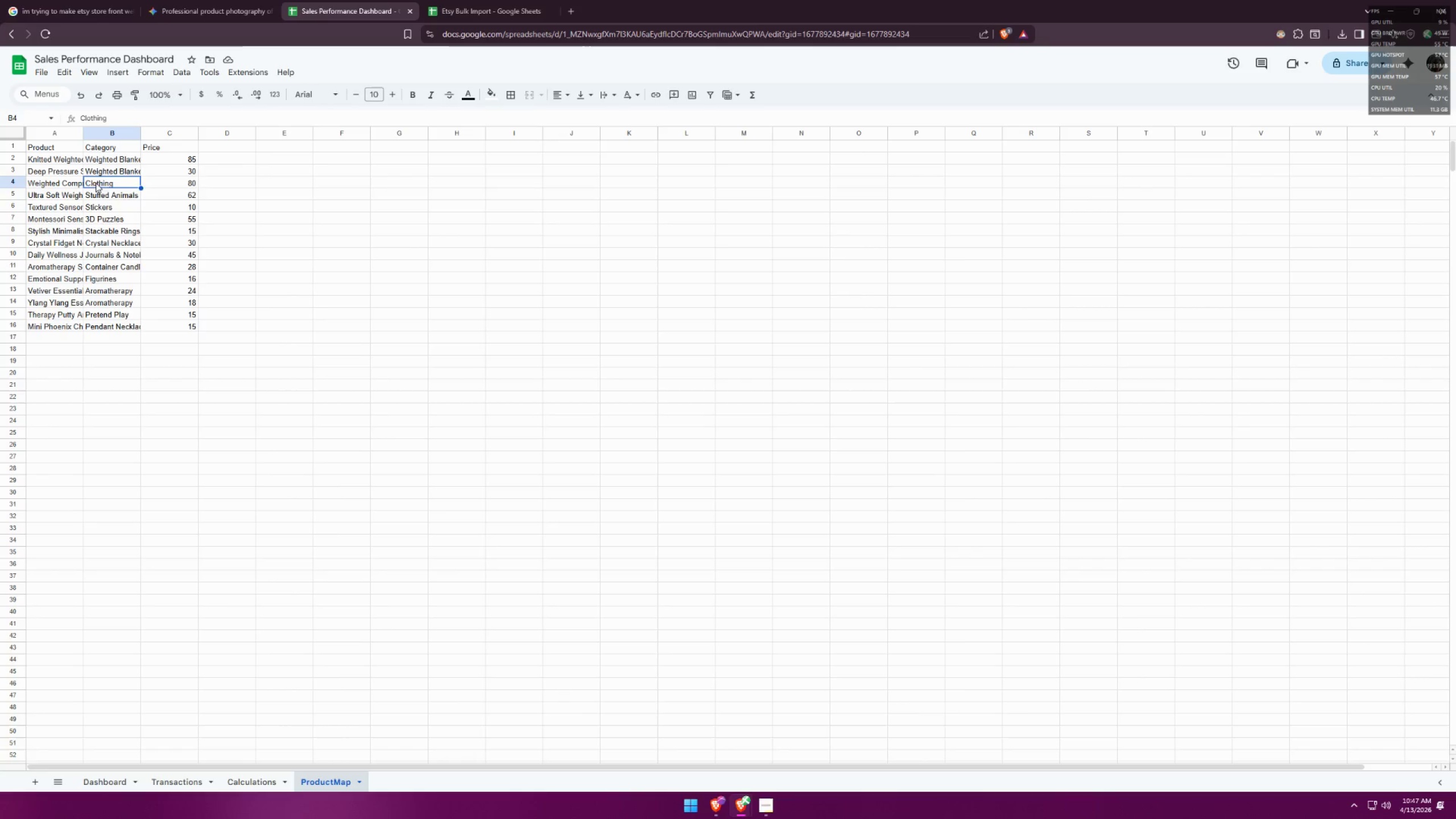 
triple_click([96, 183])
 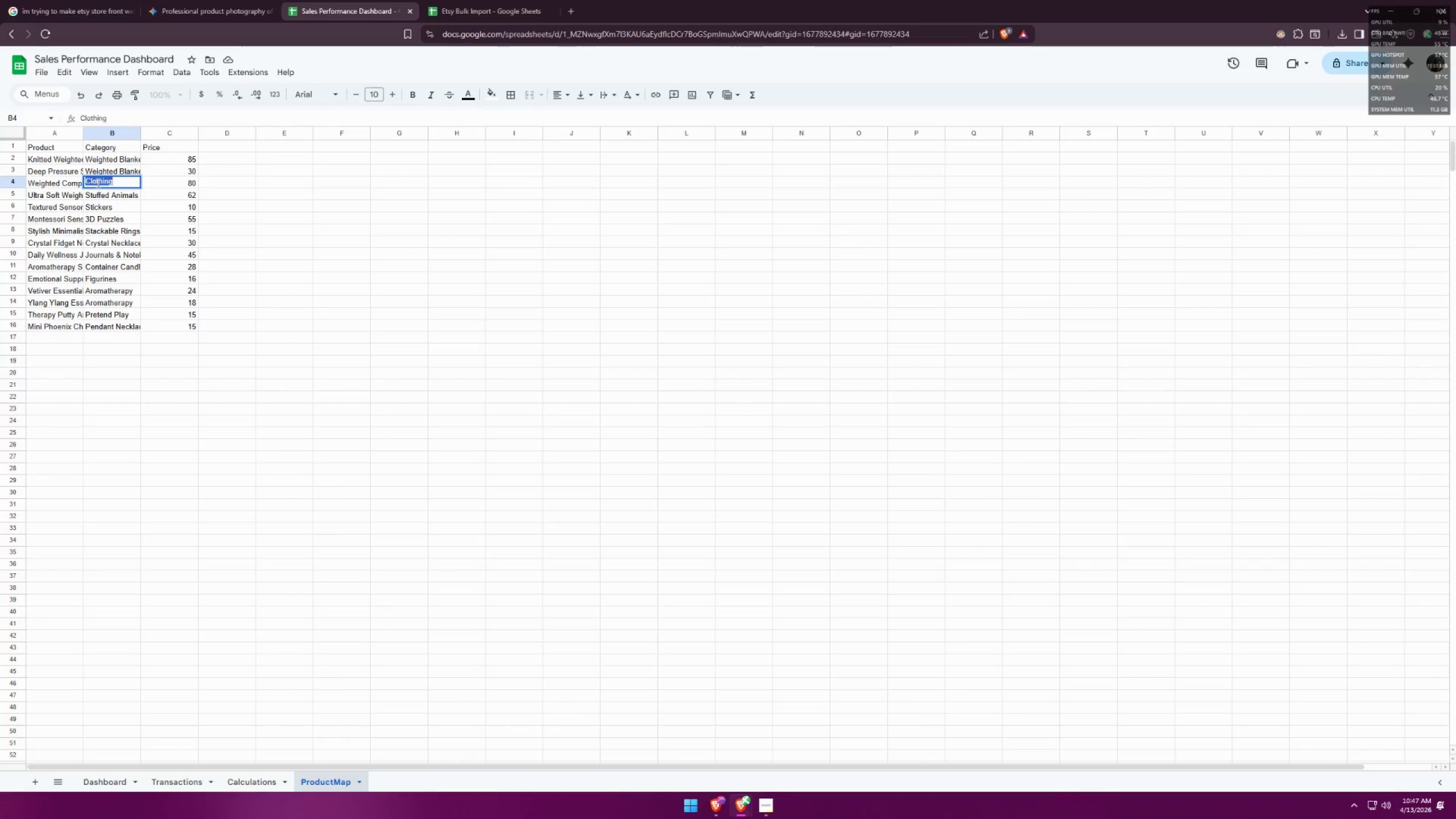 
key(Control+ControlLeft)
 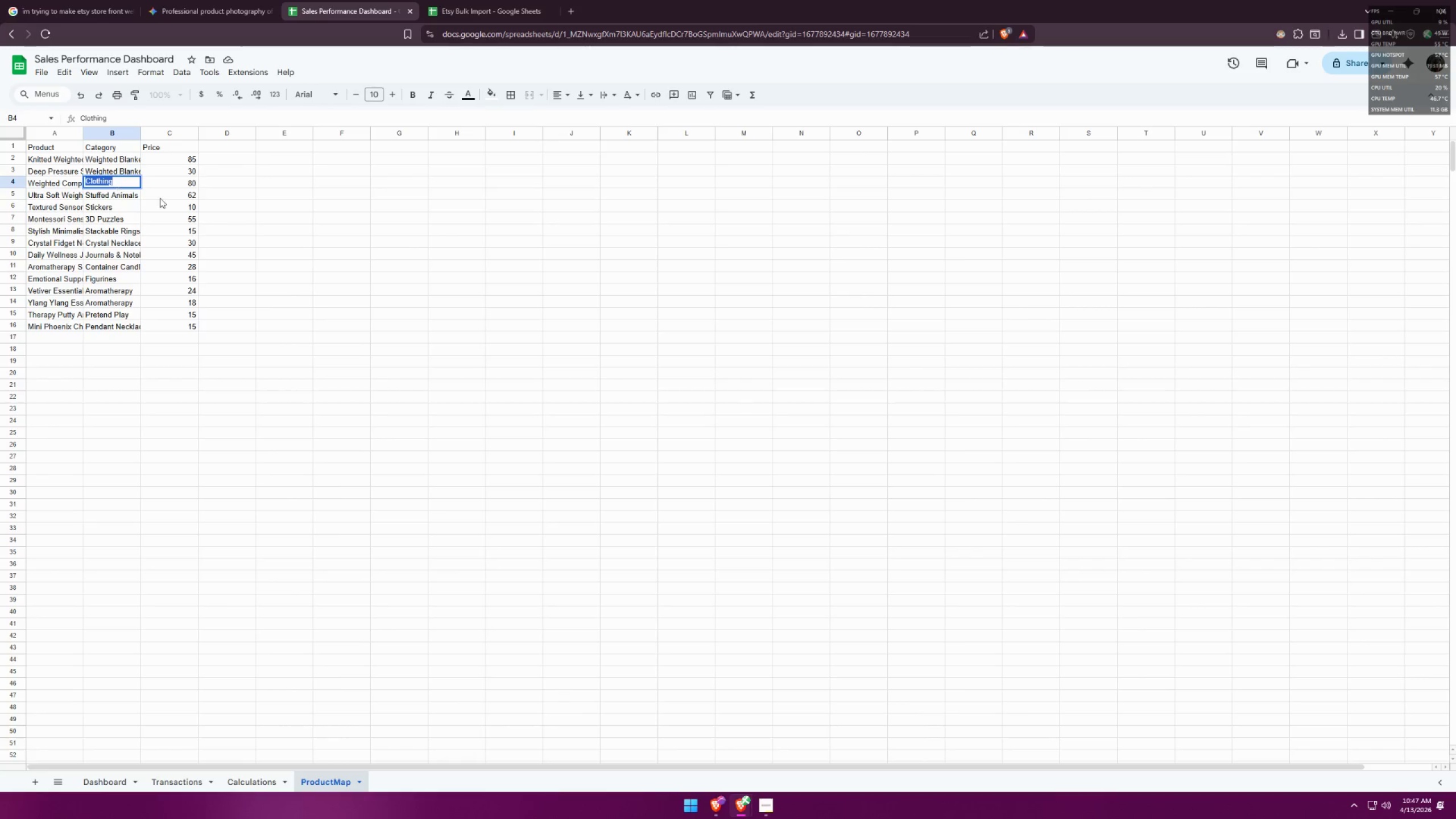 
key(Control+C)
 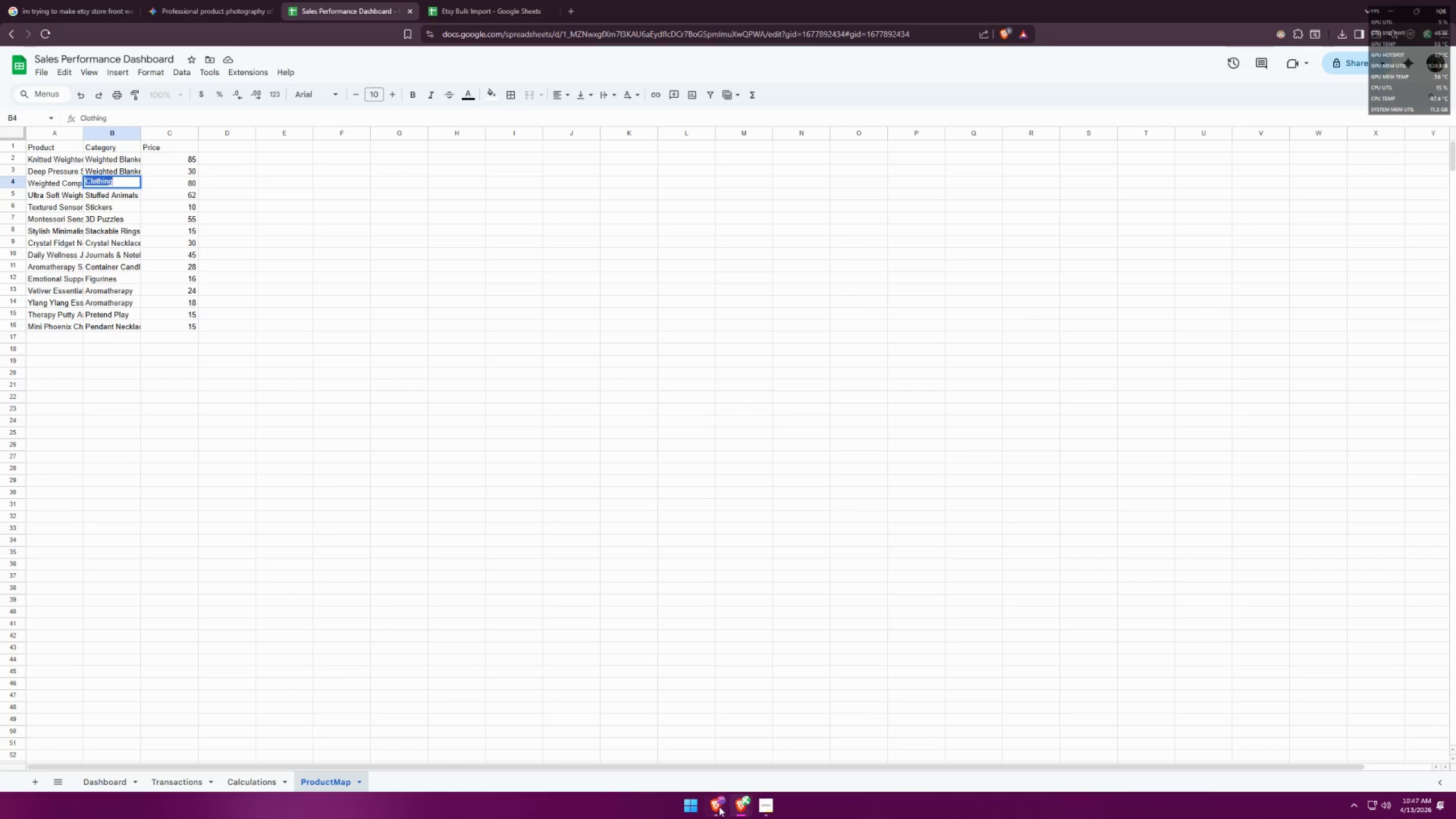 
double_click([718, 805])
 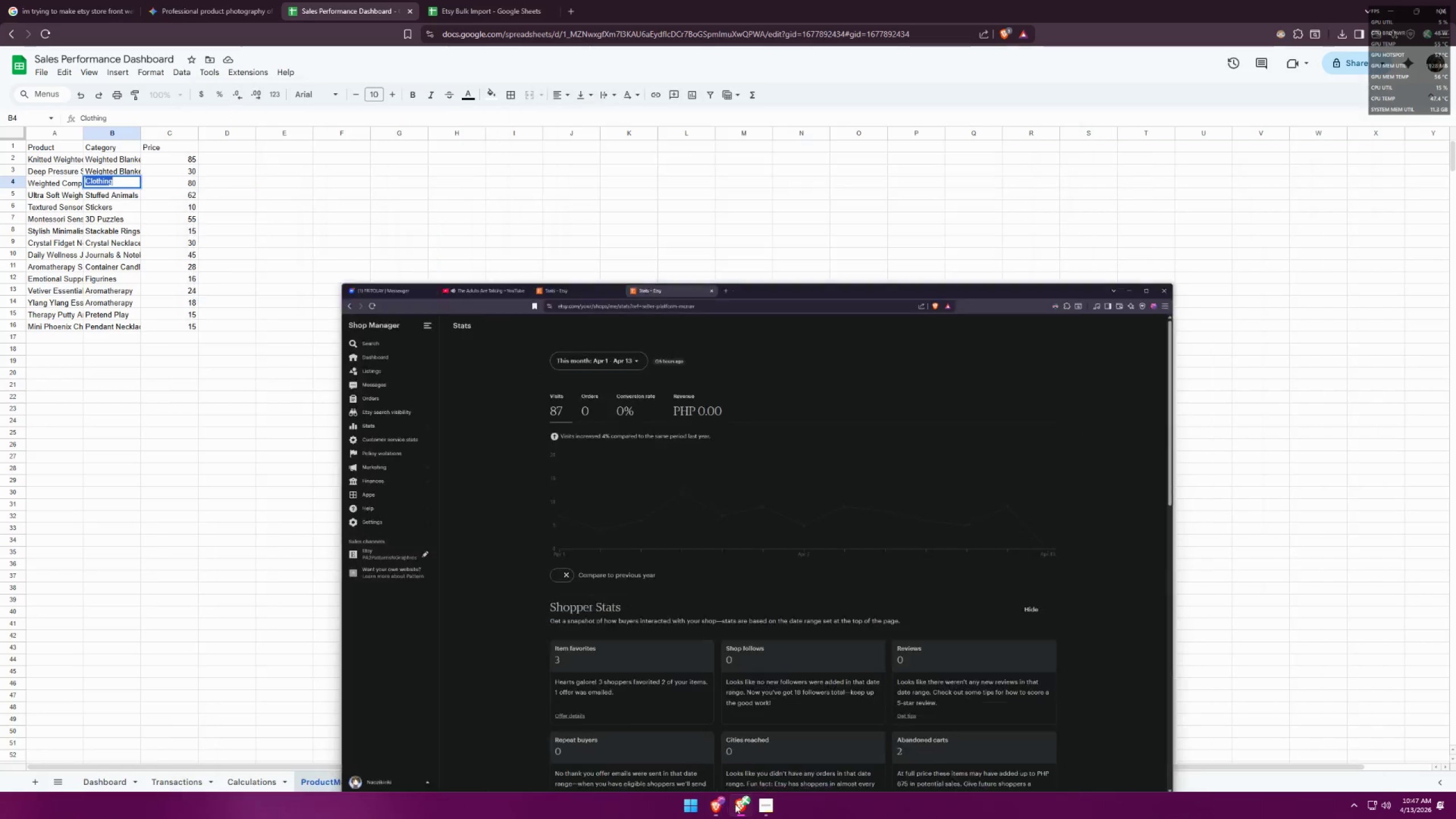 
triple_click([743, 800])
 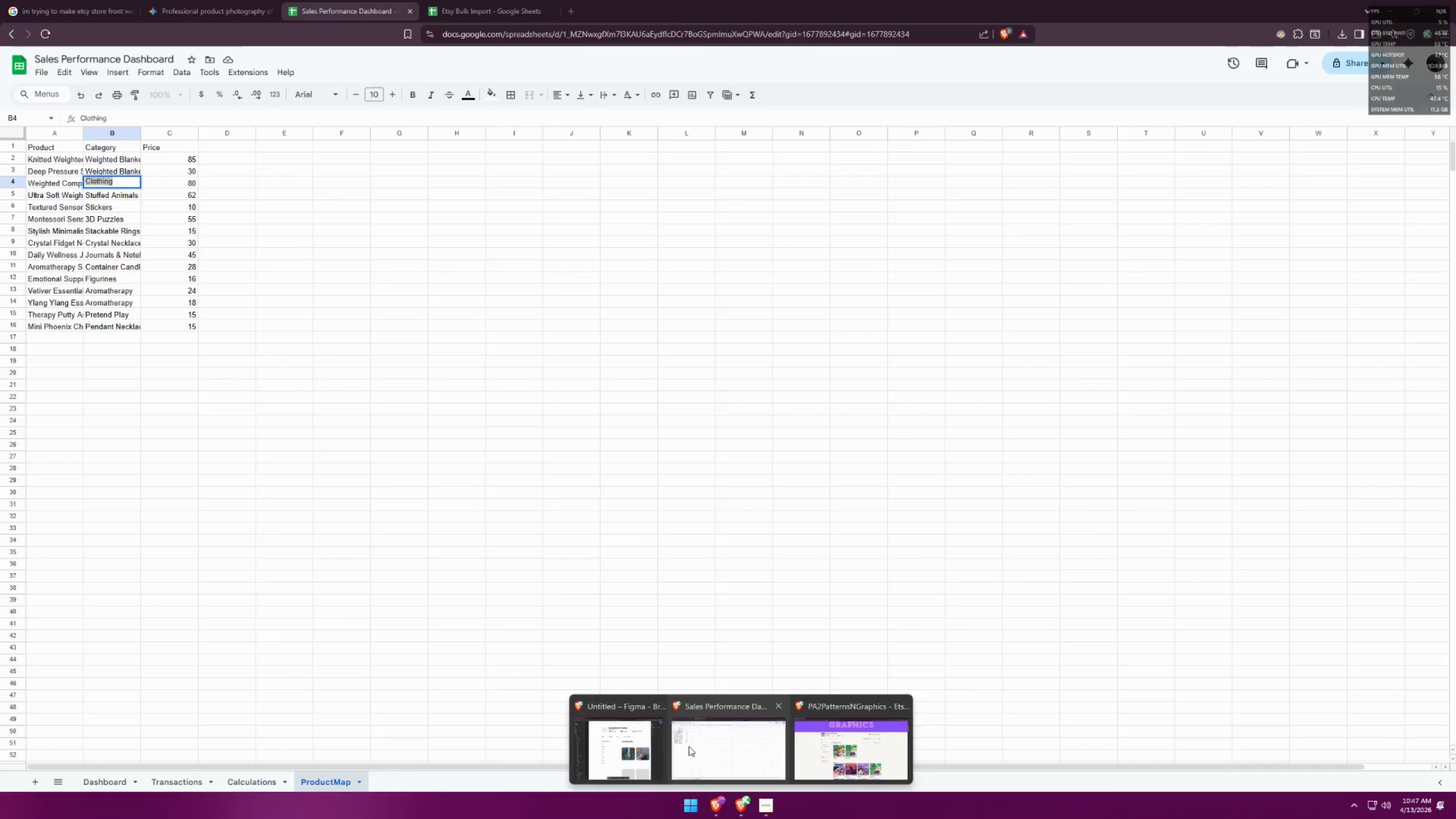 
left_click([589, 731])
 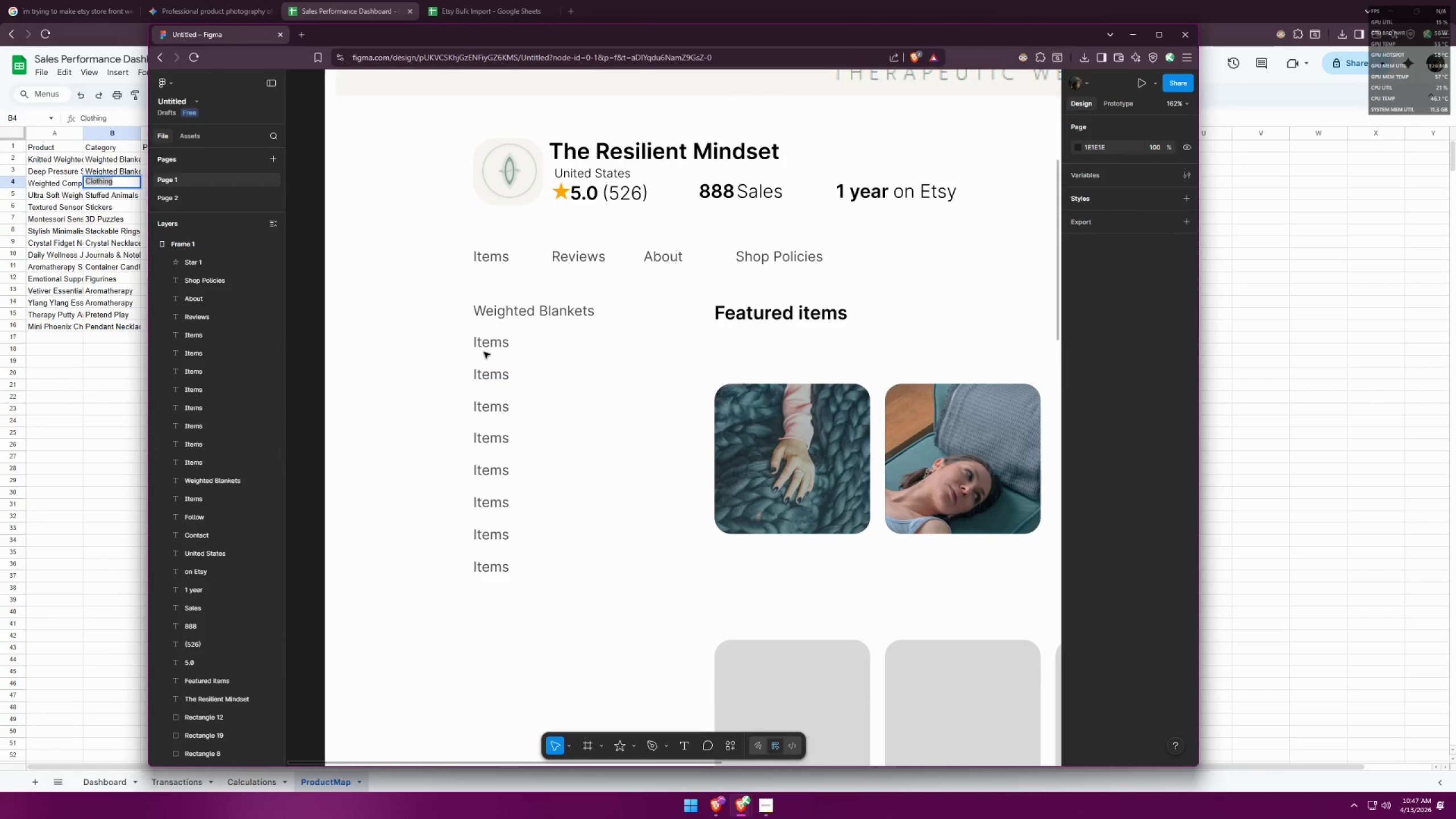 
double_click([491, 344])
 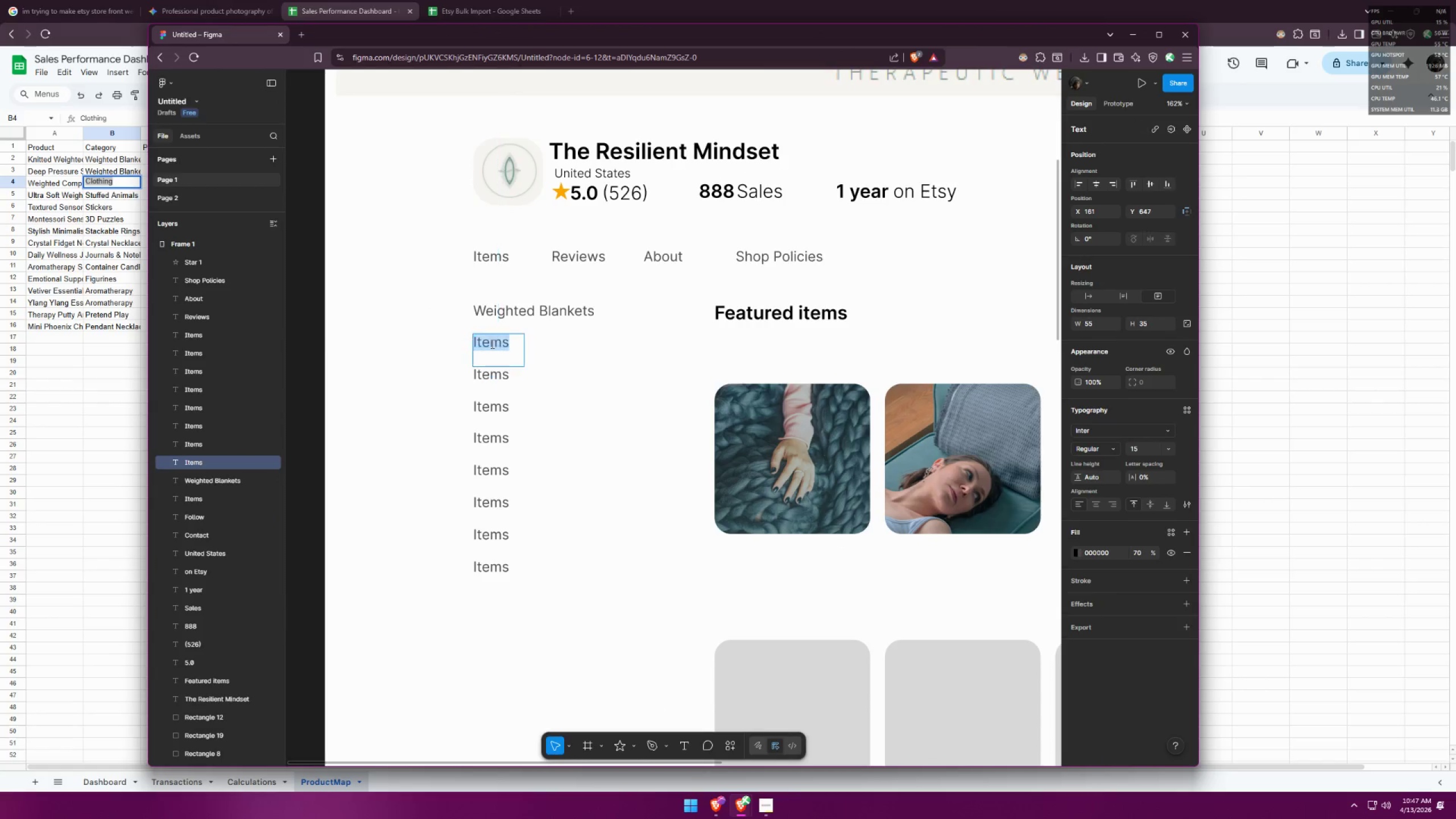 
triple_click([491, 344])
 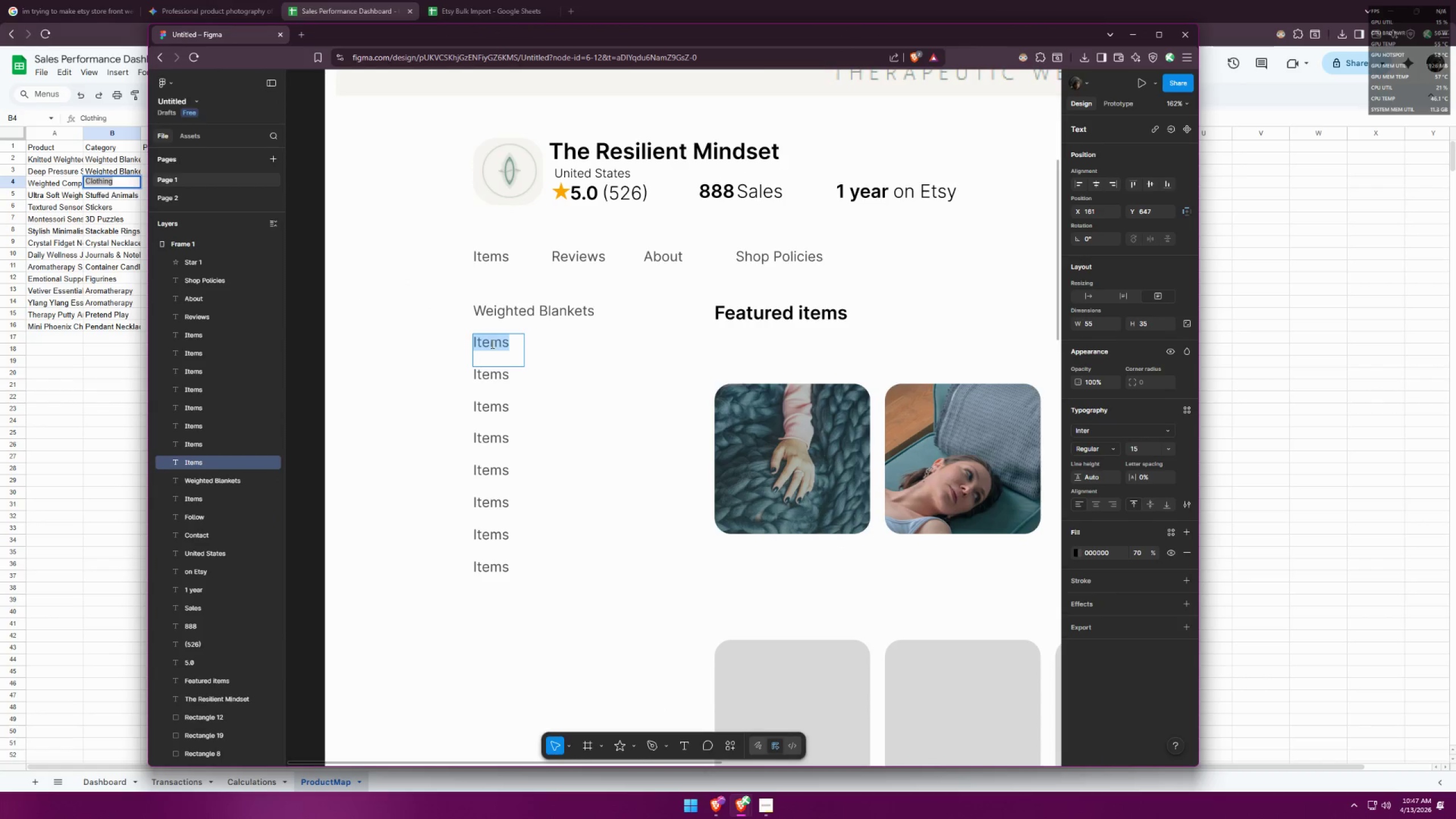 
key(Control+ControlLeft)
 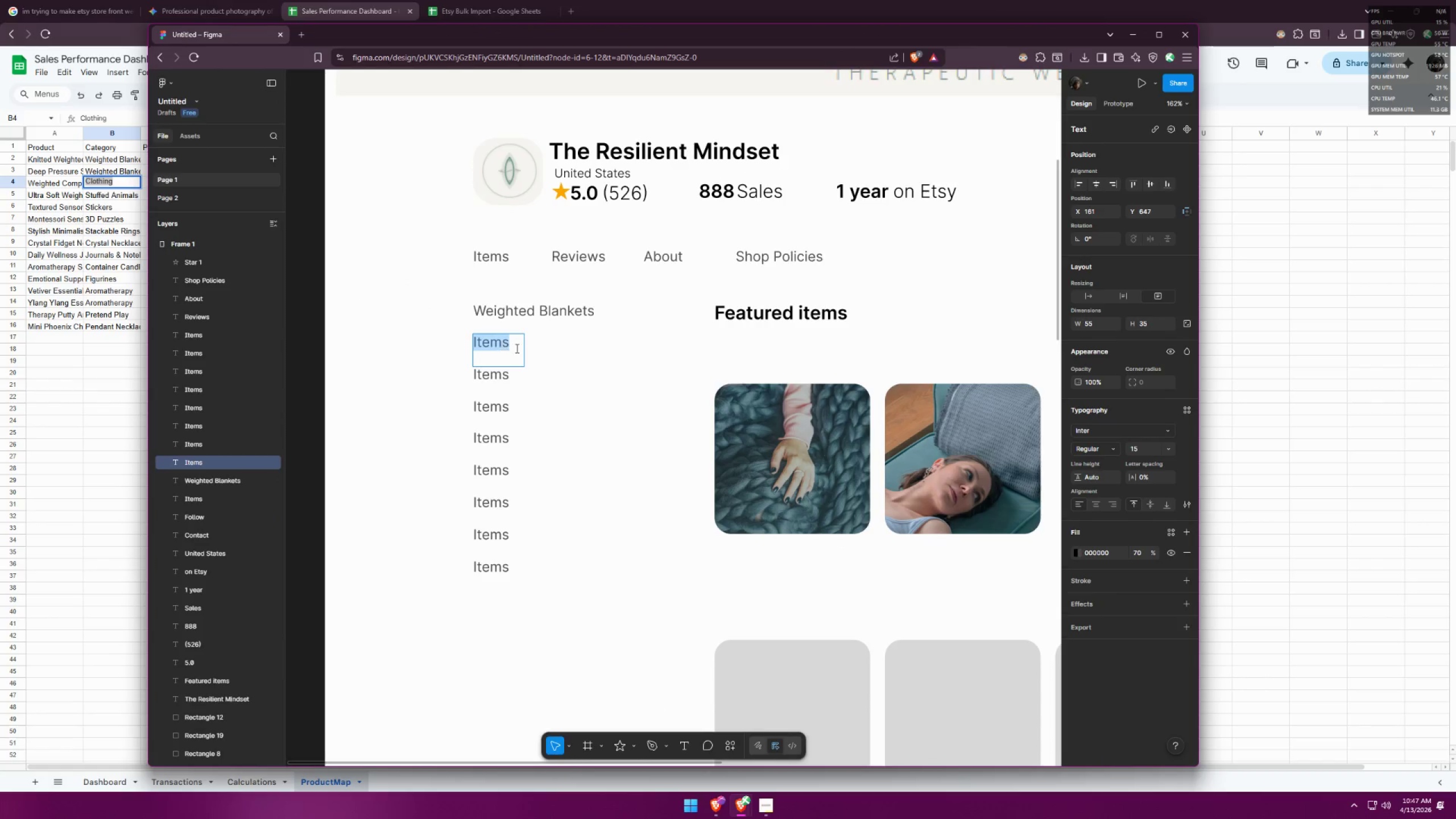 
key(Control+V)
 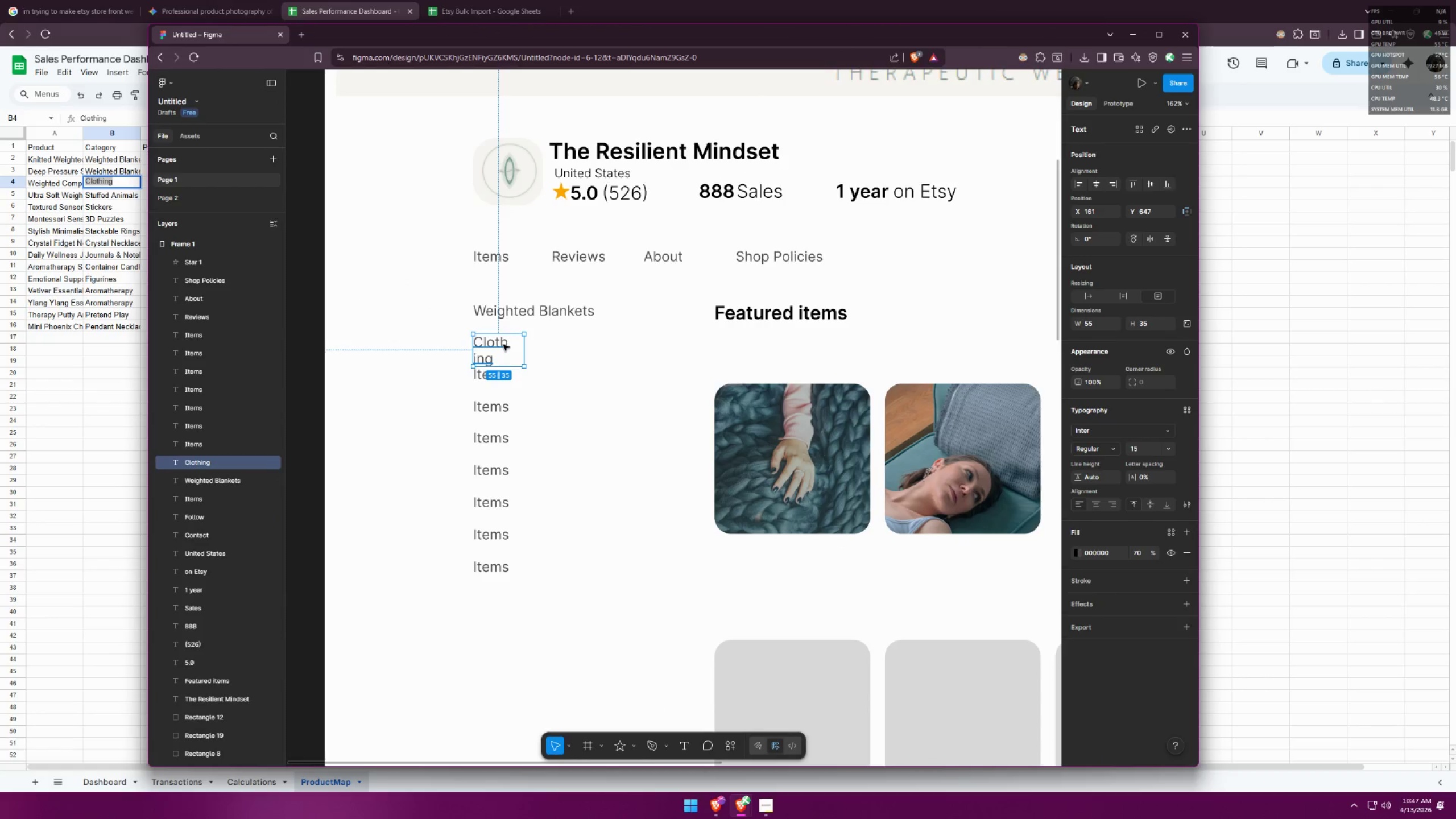 
left_click_drag(start_coordinate=[525, 349], to_coordinate=[589, 349])
 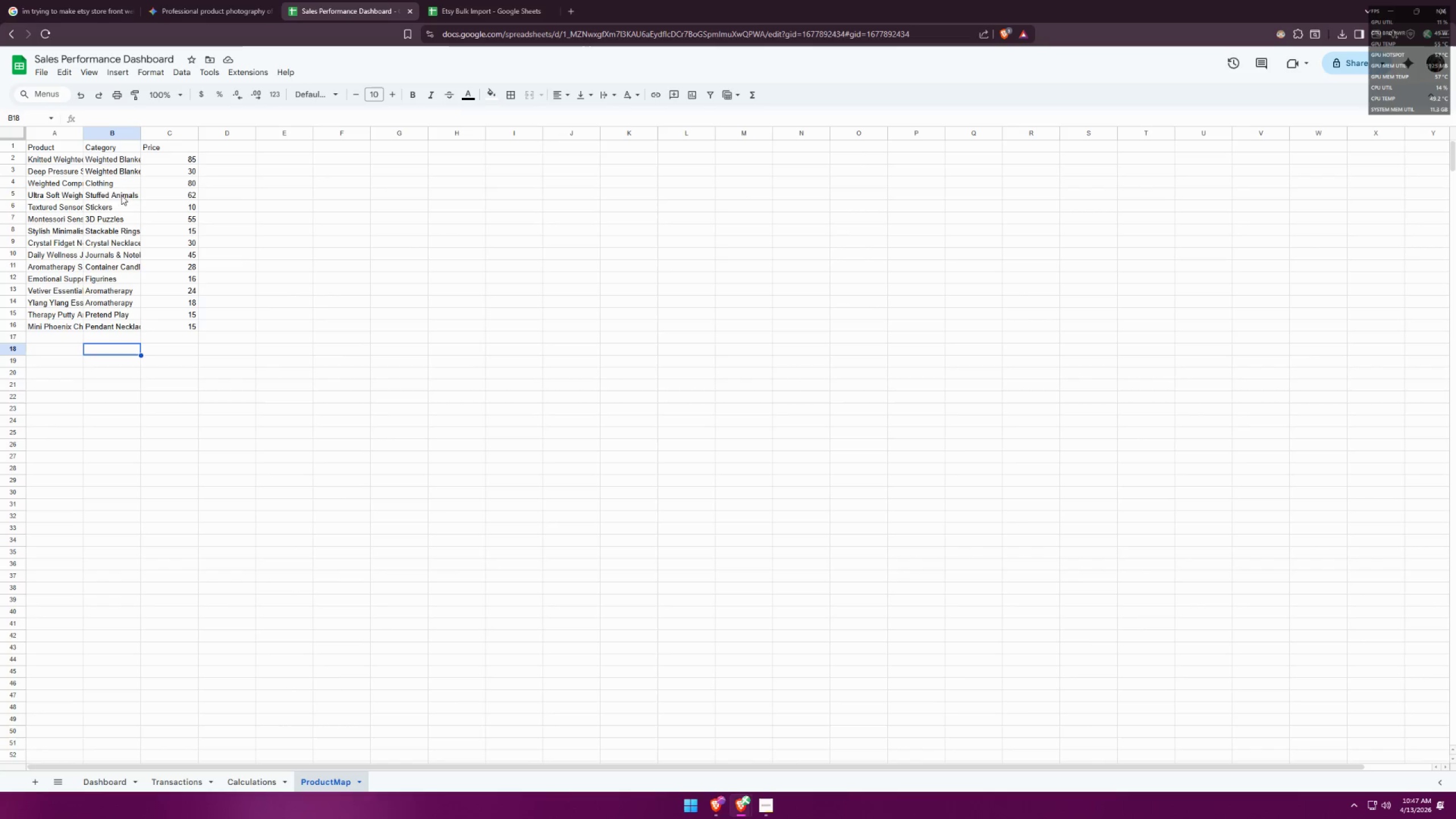 
double_click([107, 196])
 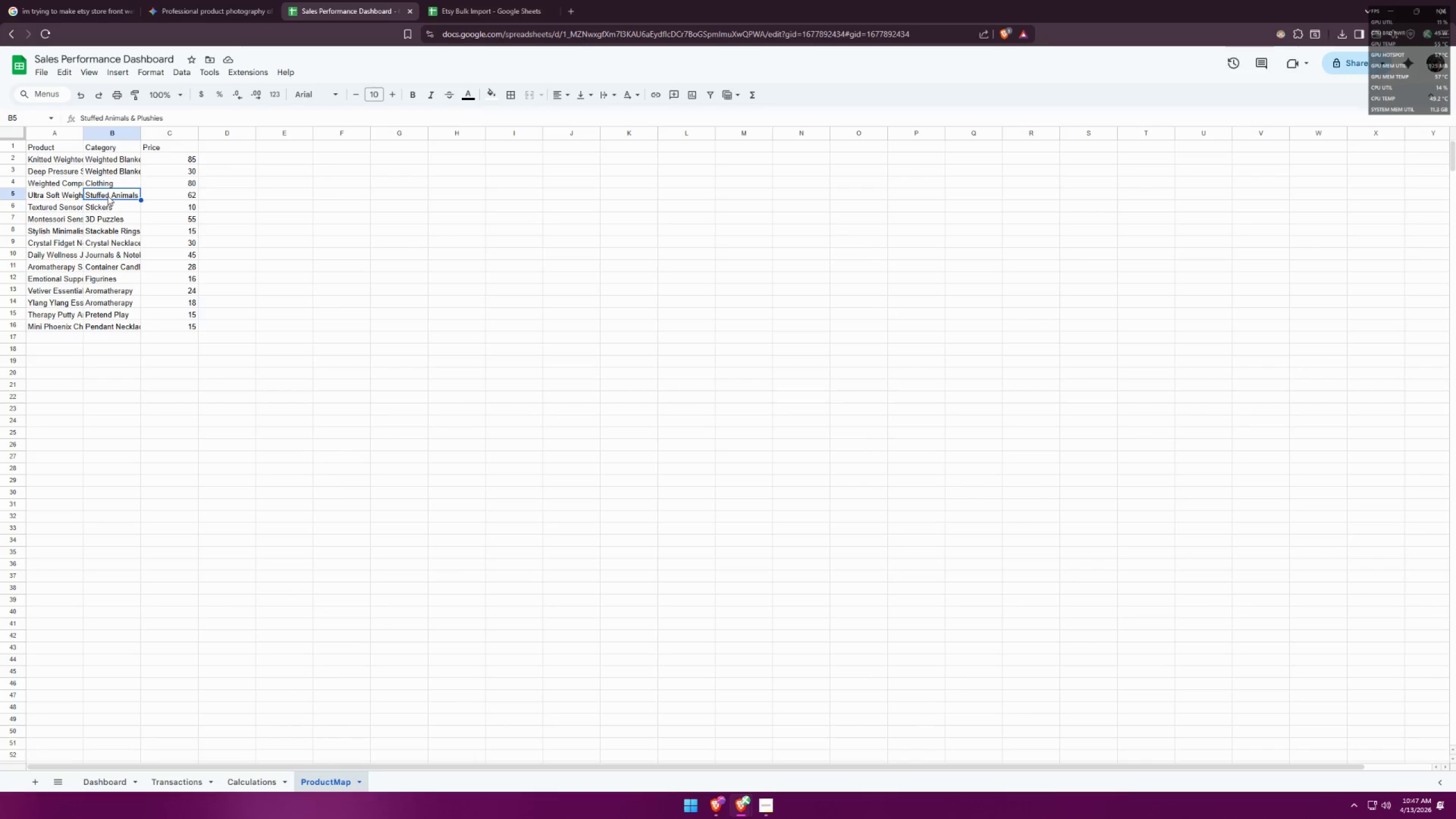 
triple_click([107, 196])
 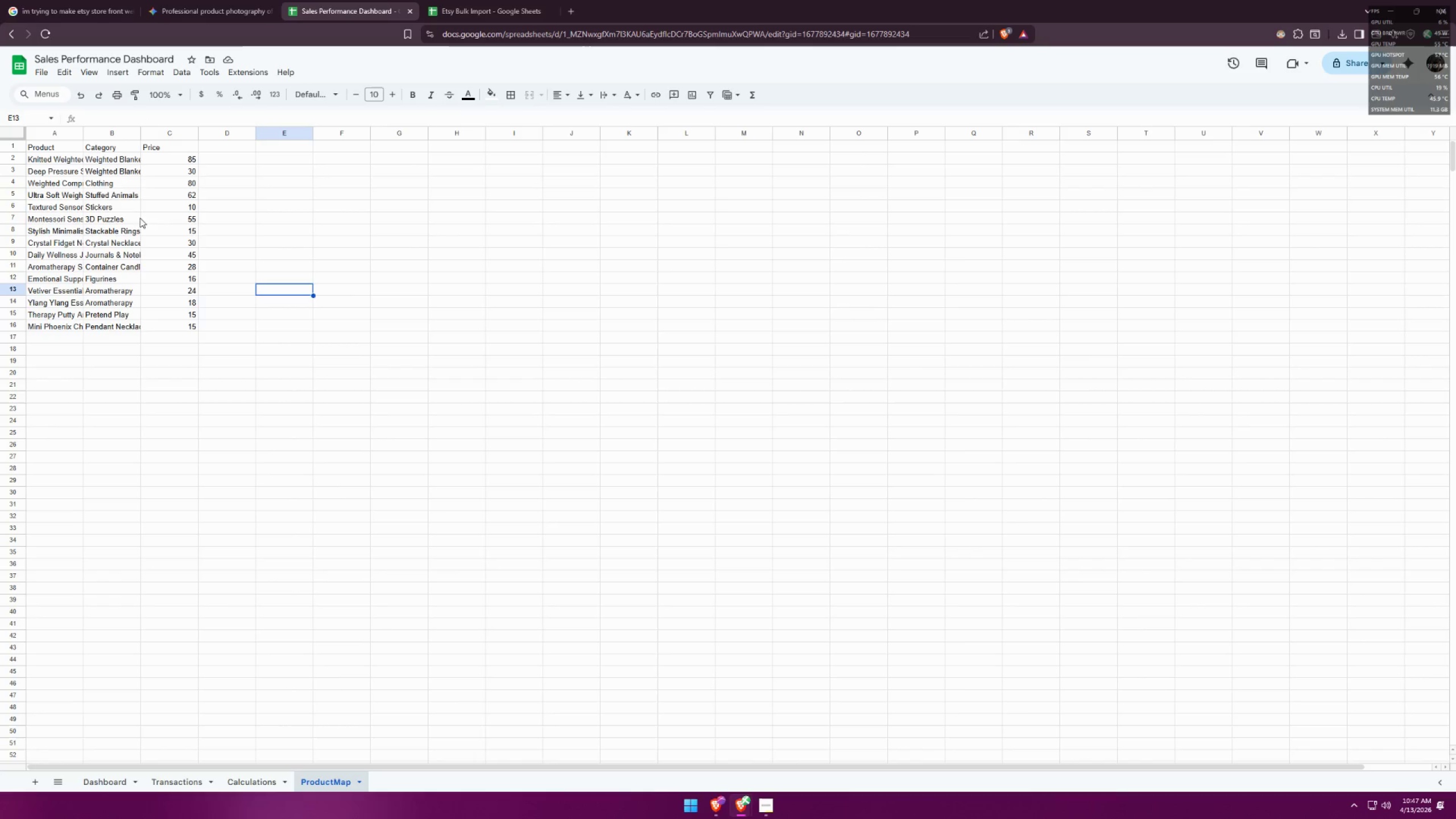 
double_click([105, 194])
 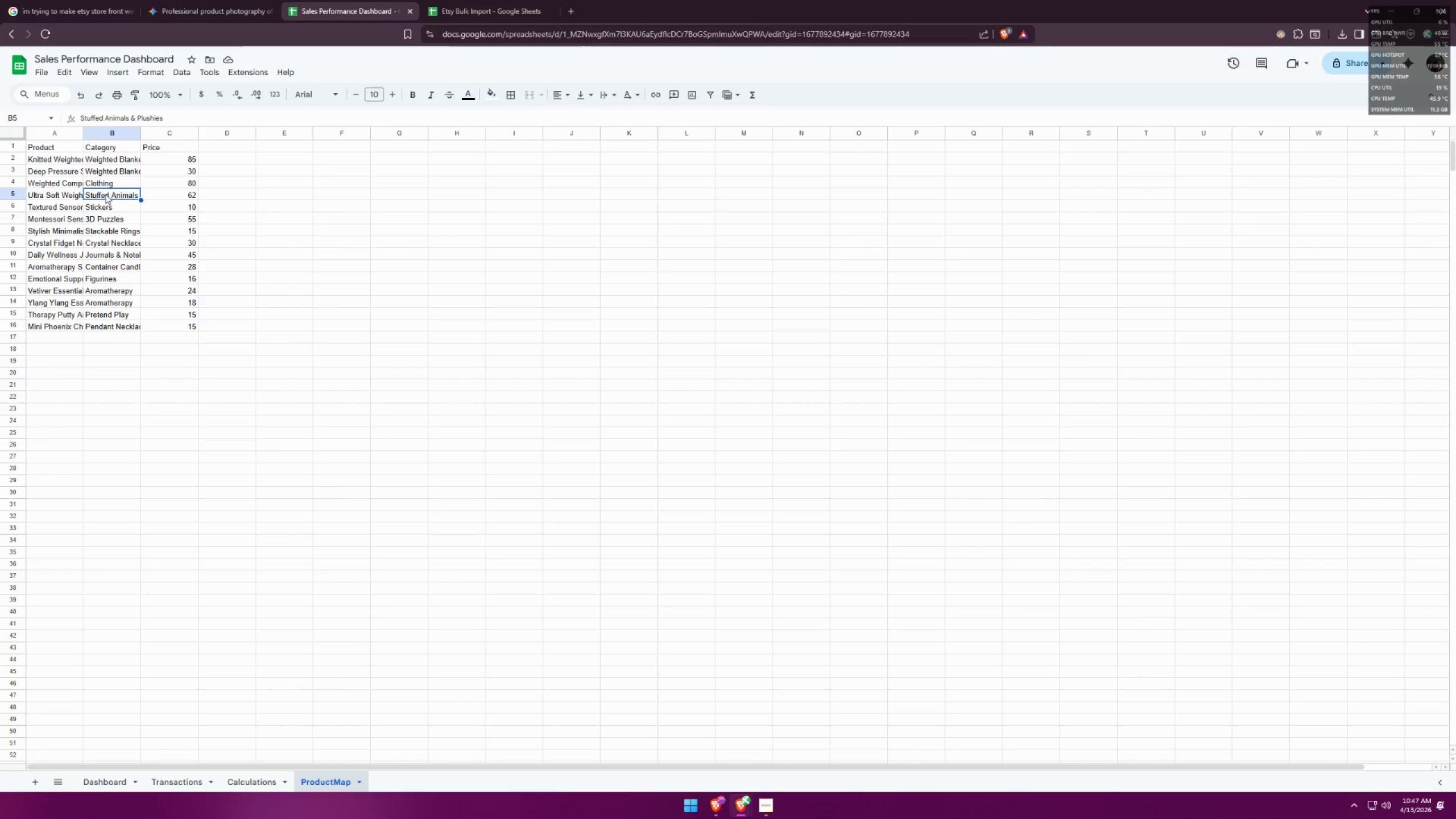 
key(Control+ControlLeft)
 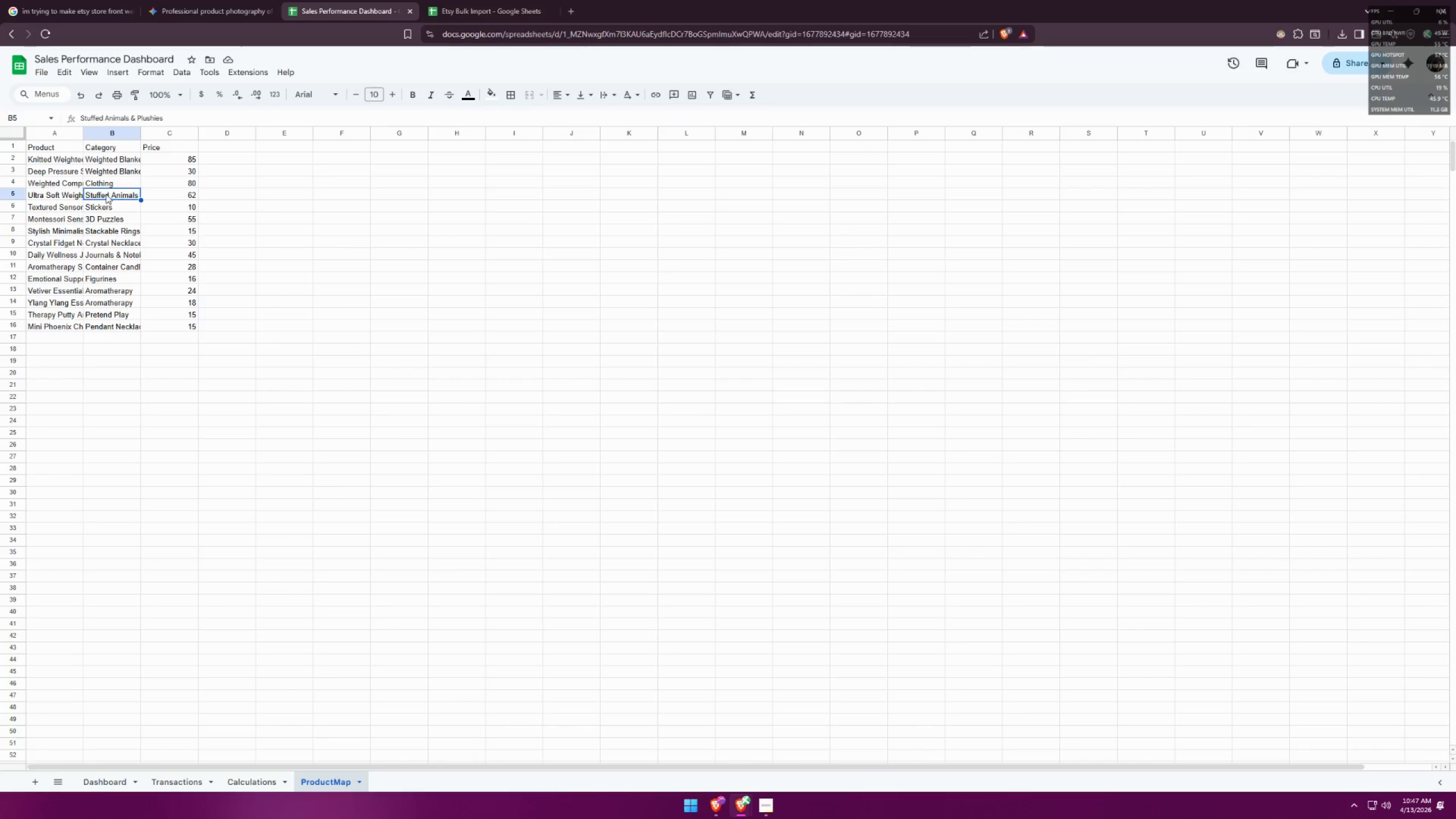 
key(Control+C)
 